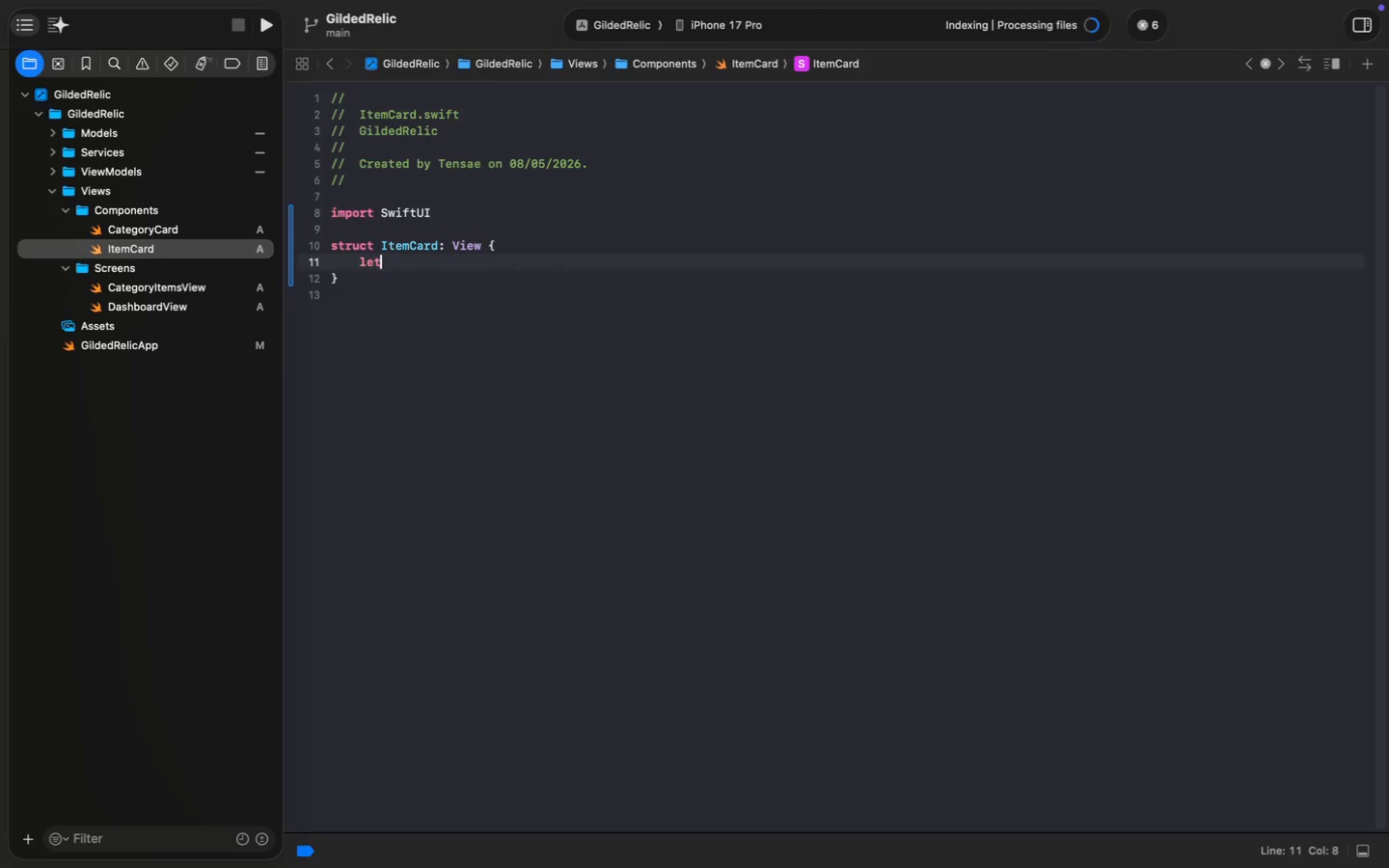 
key(Enter)
 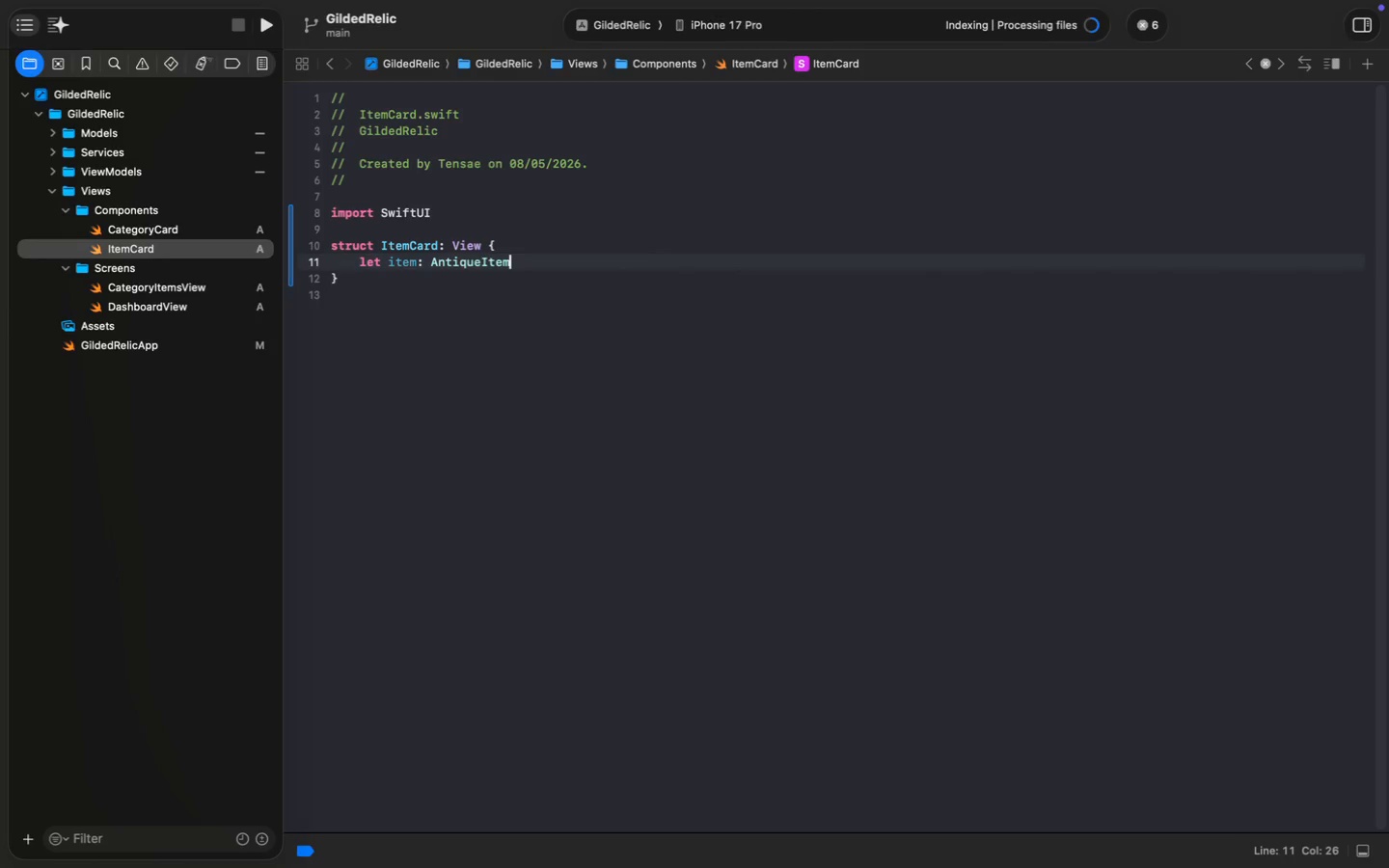 
key(Enter)
 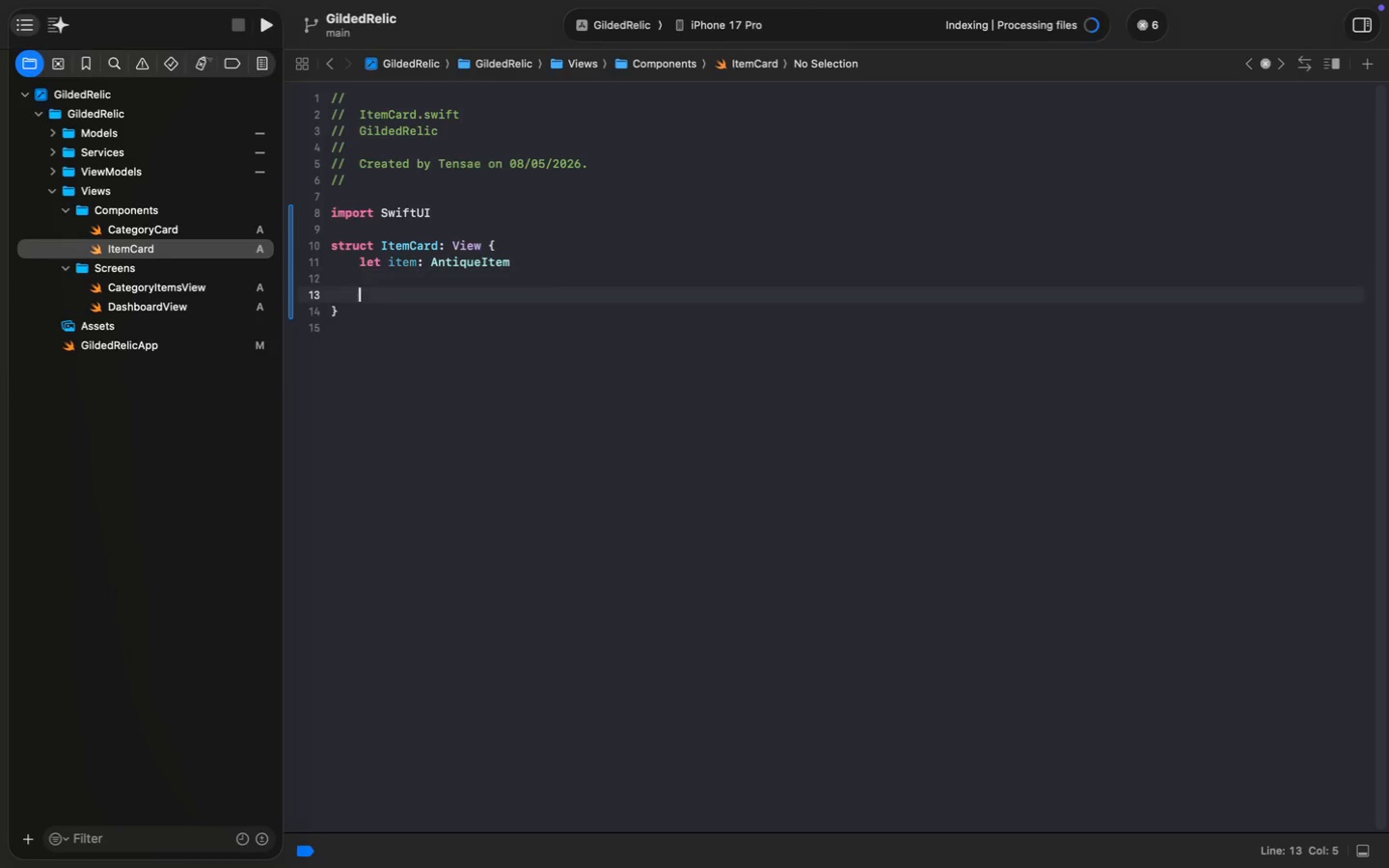 
key(Enter)
 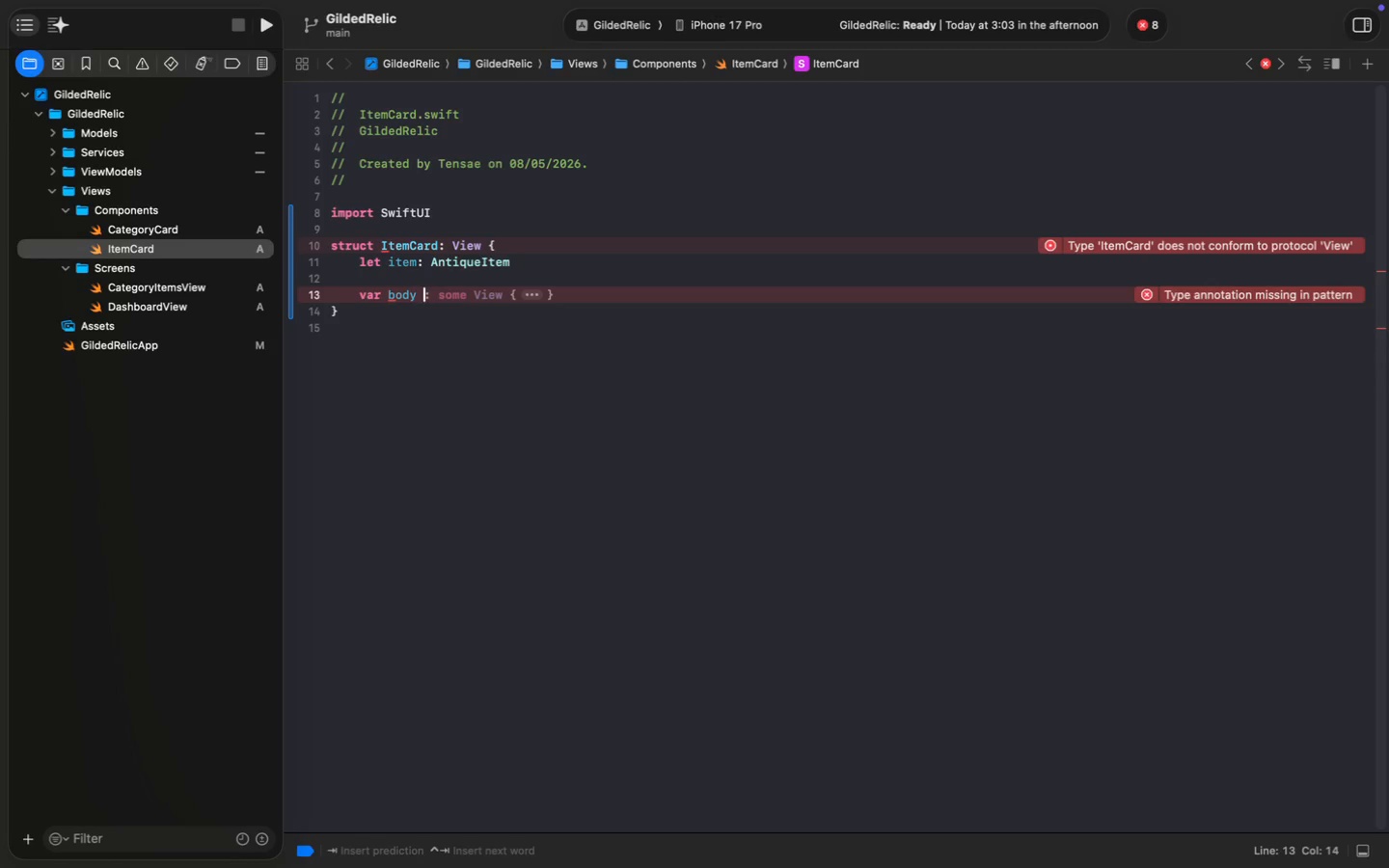 
type(var body )
 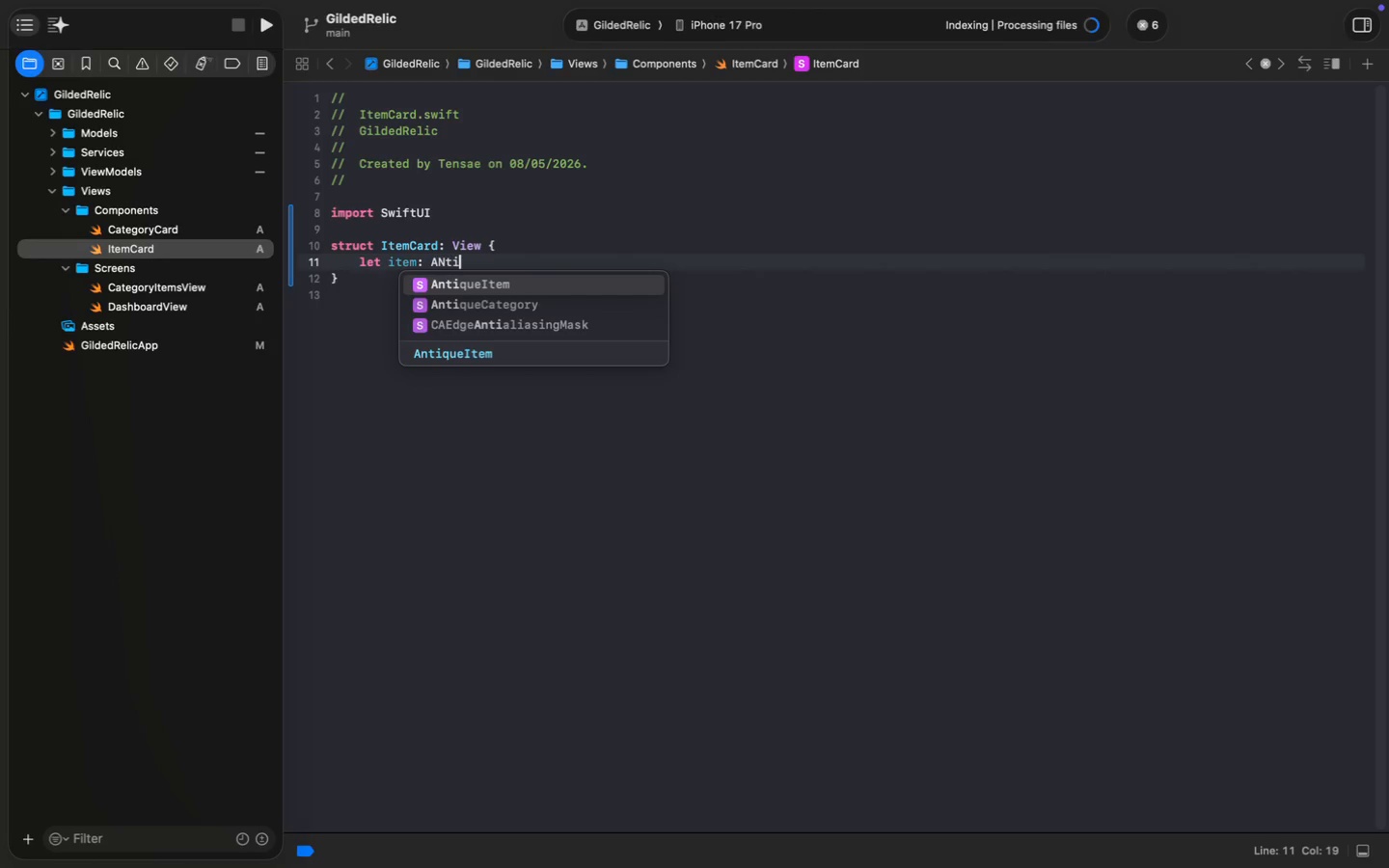 
wait(5.35)
 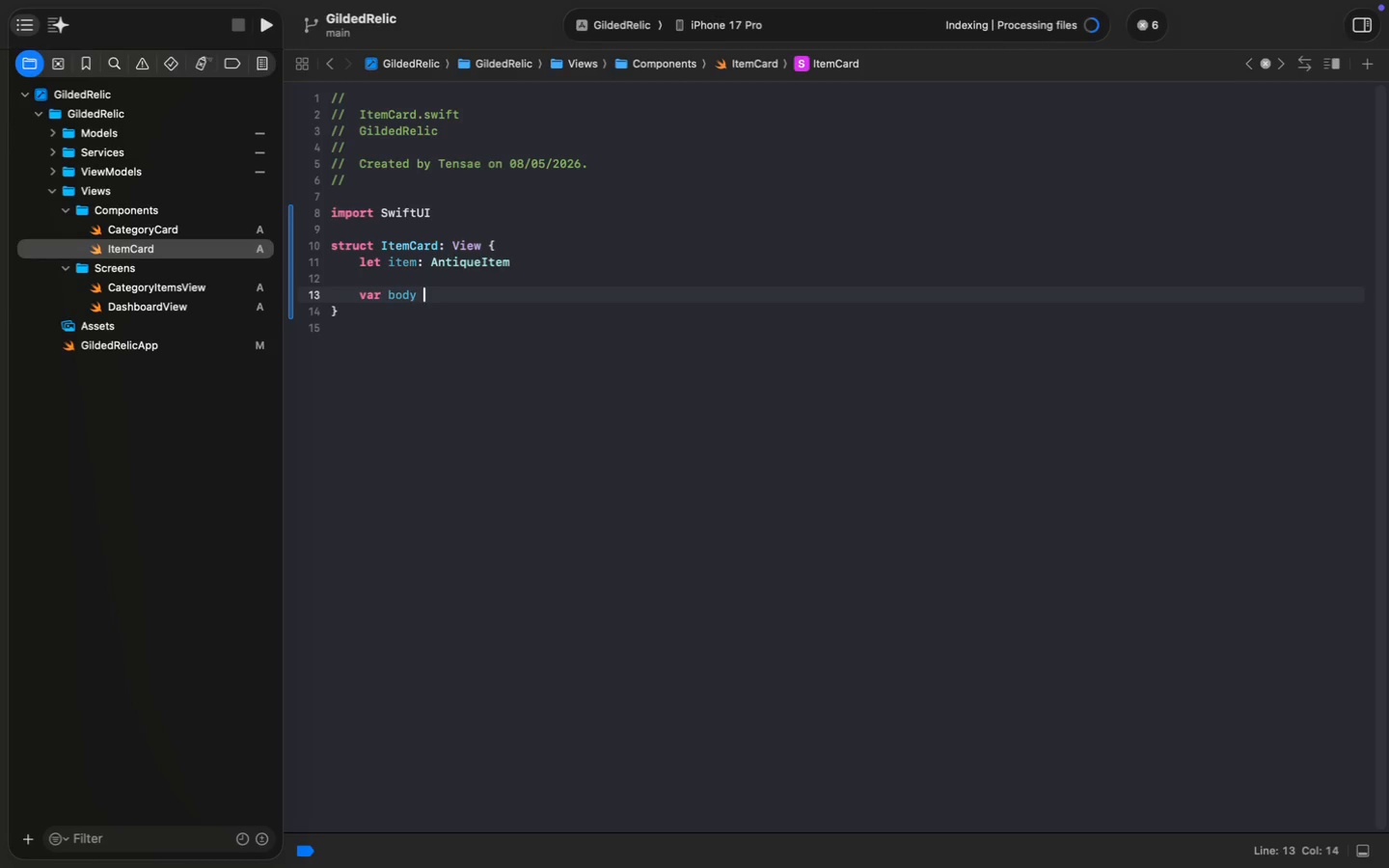 
key(Tab)
 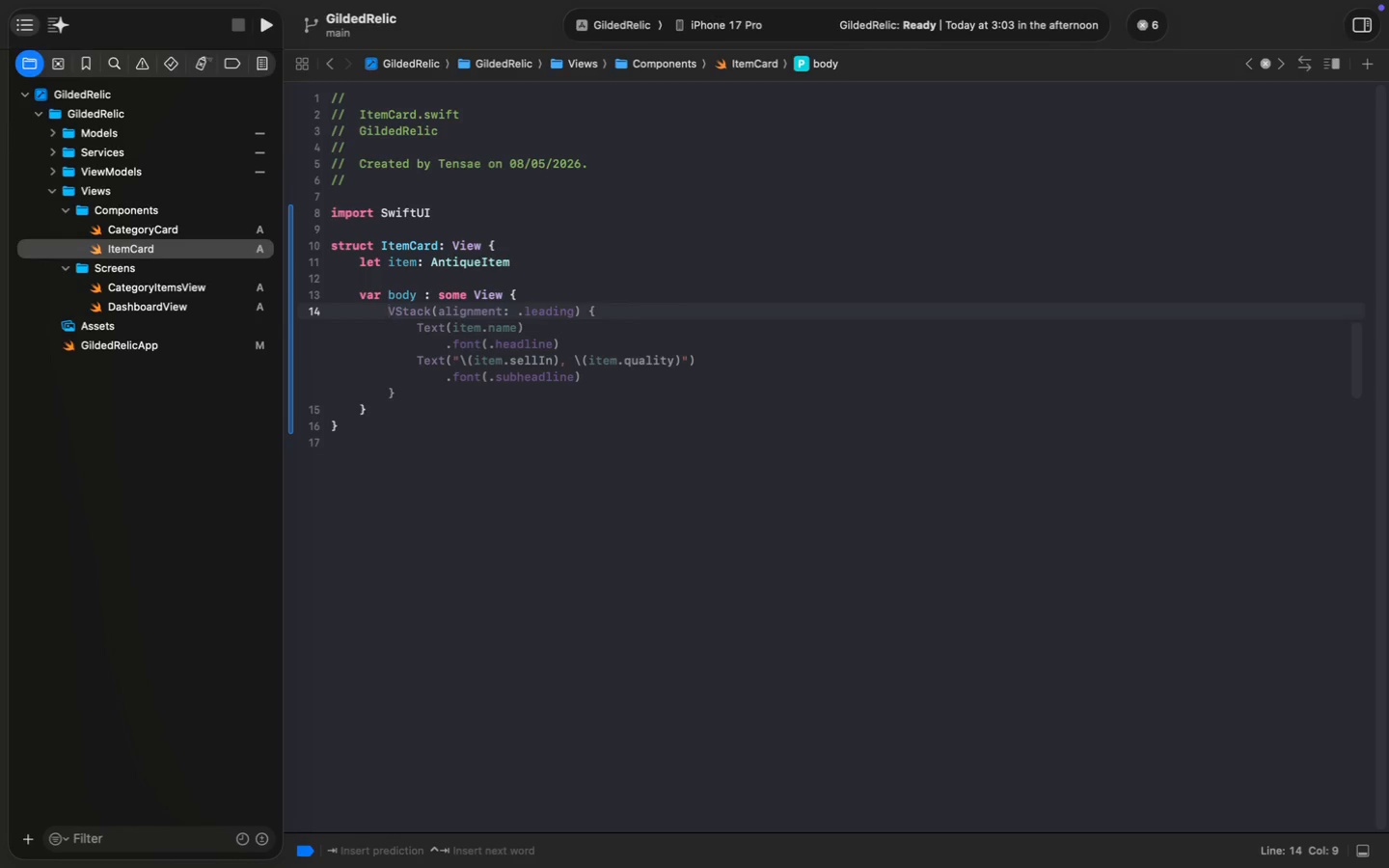 
wait(20.28)
 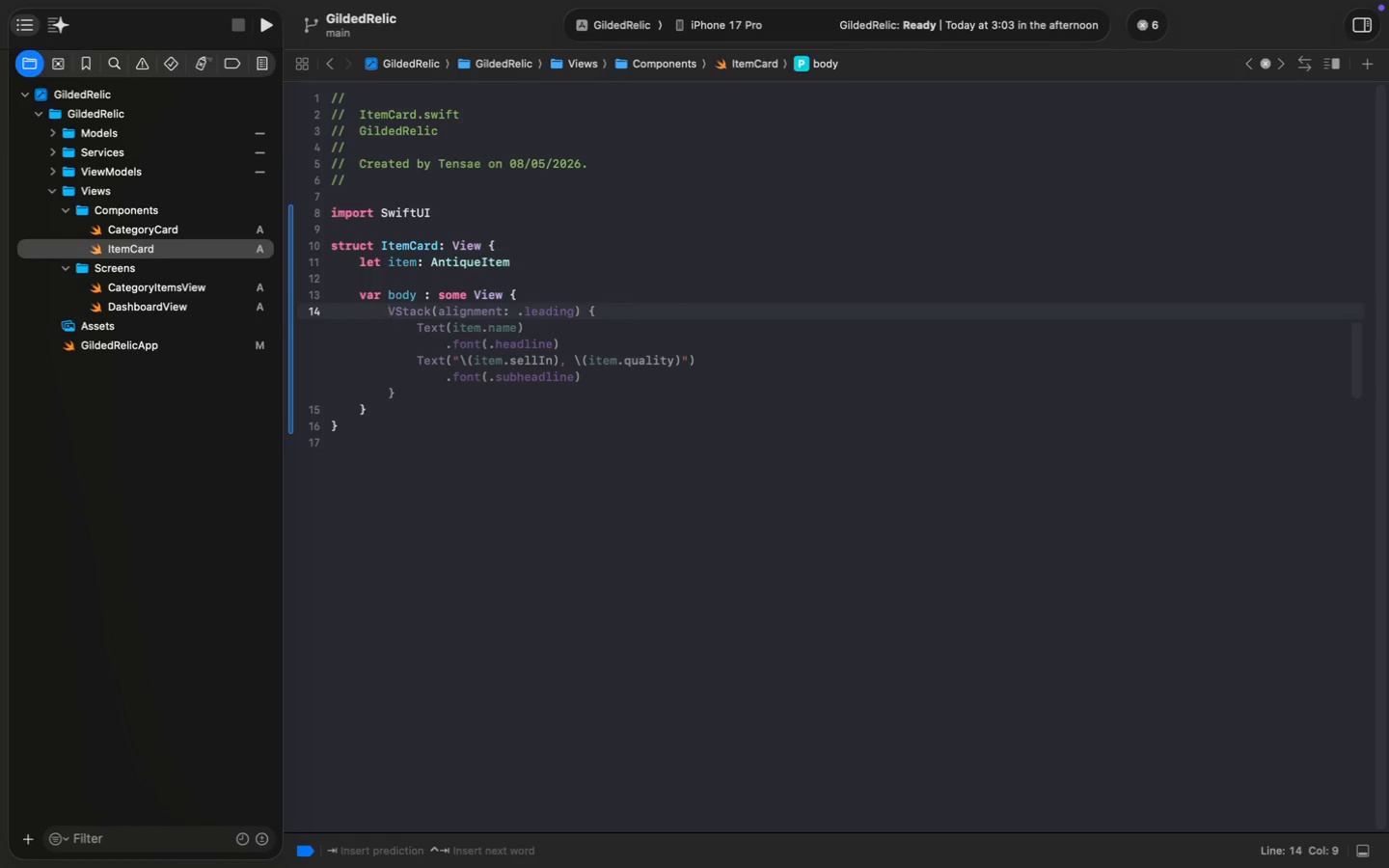 
left_click_drag(start_coordinate=[415, 330], to_coordinate=[635, 373])
 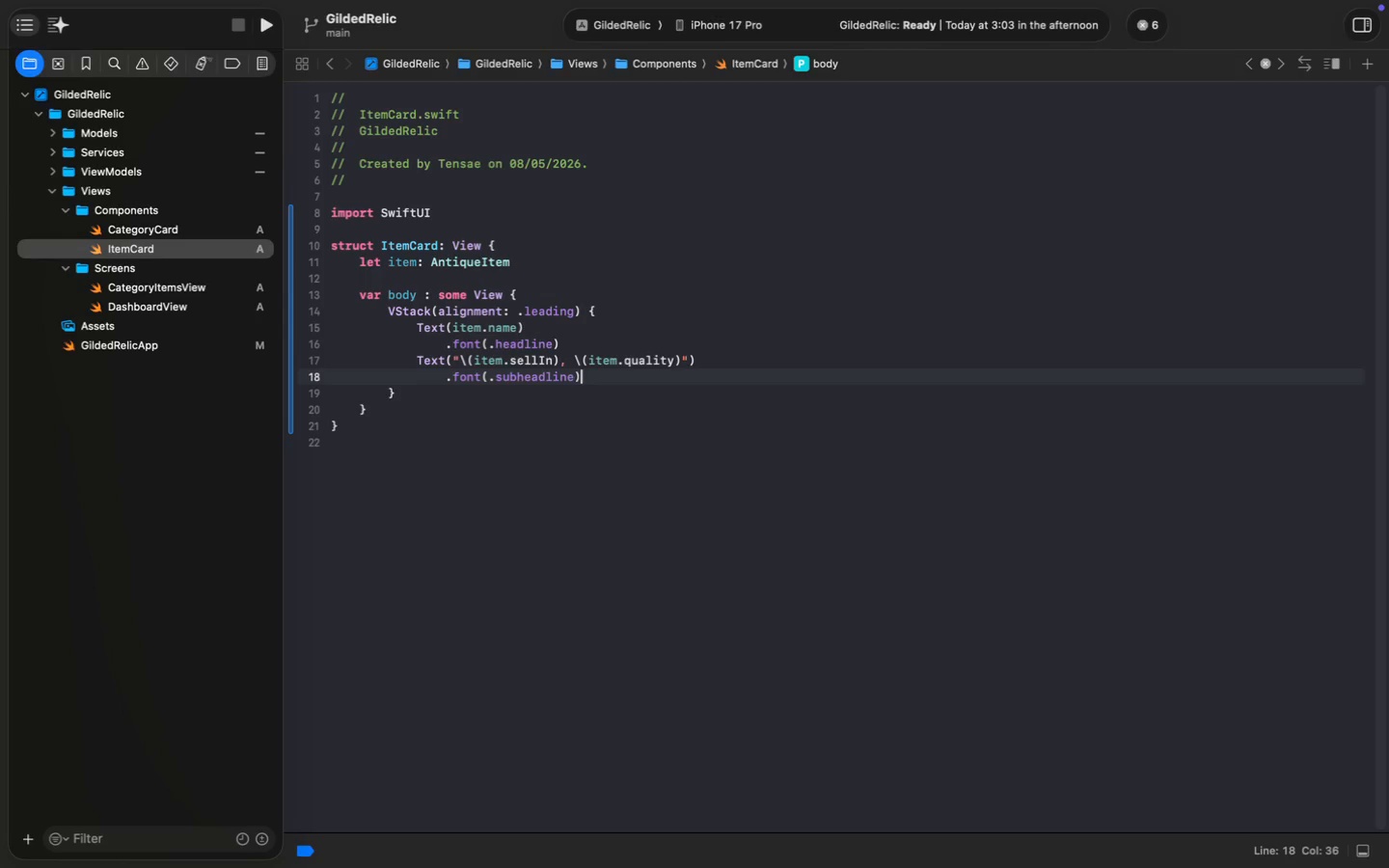 
key(Backspace)
 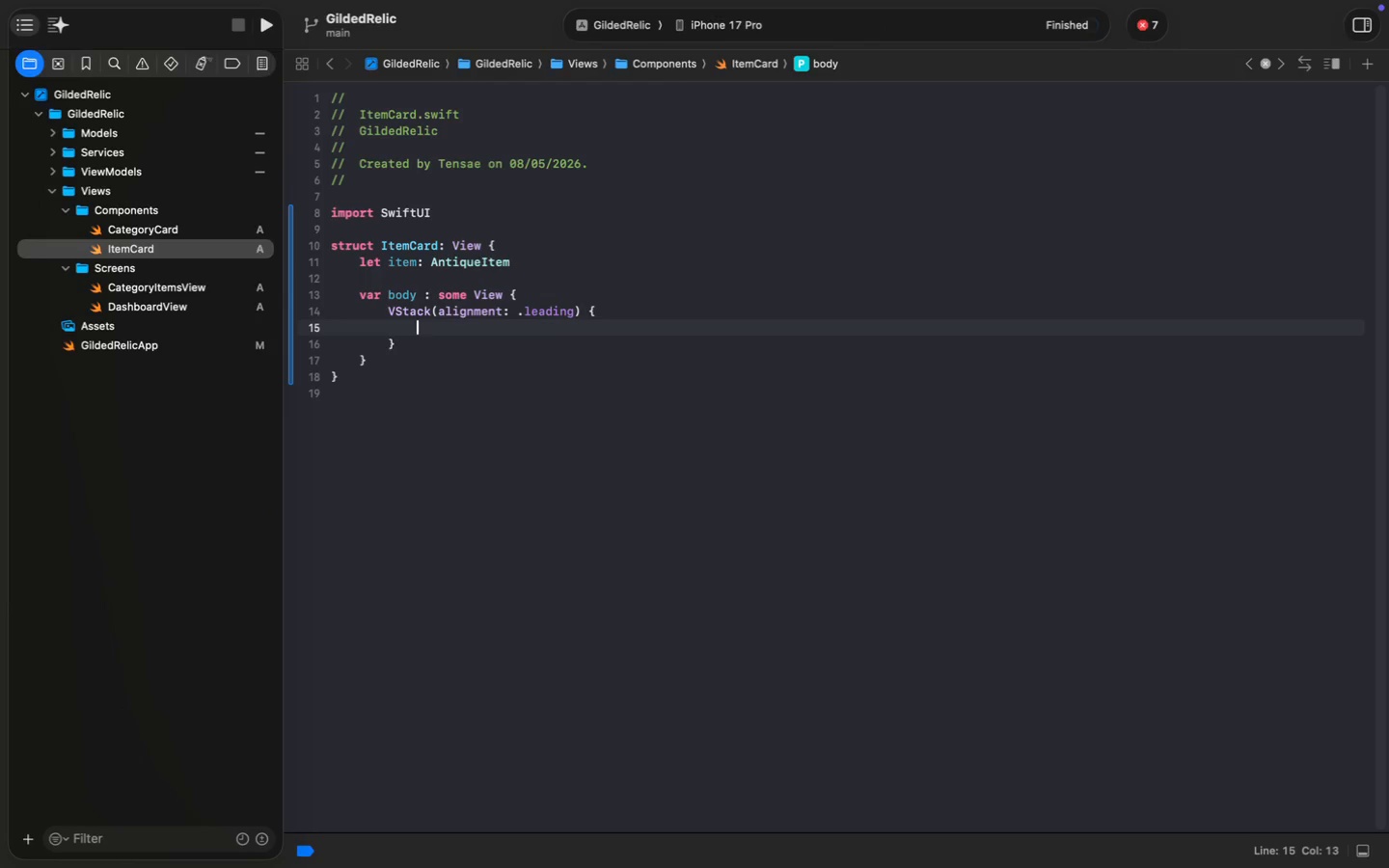 
key(ArrowUp)
 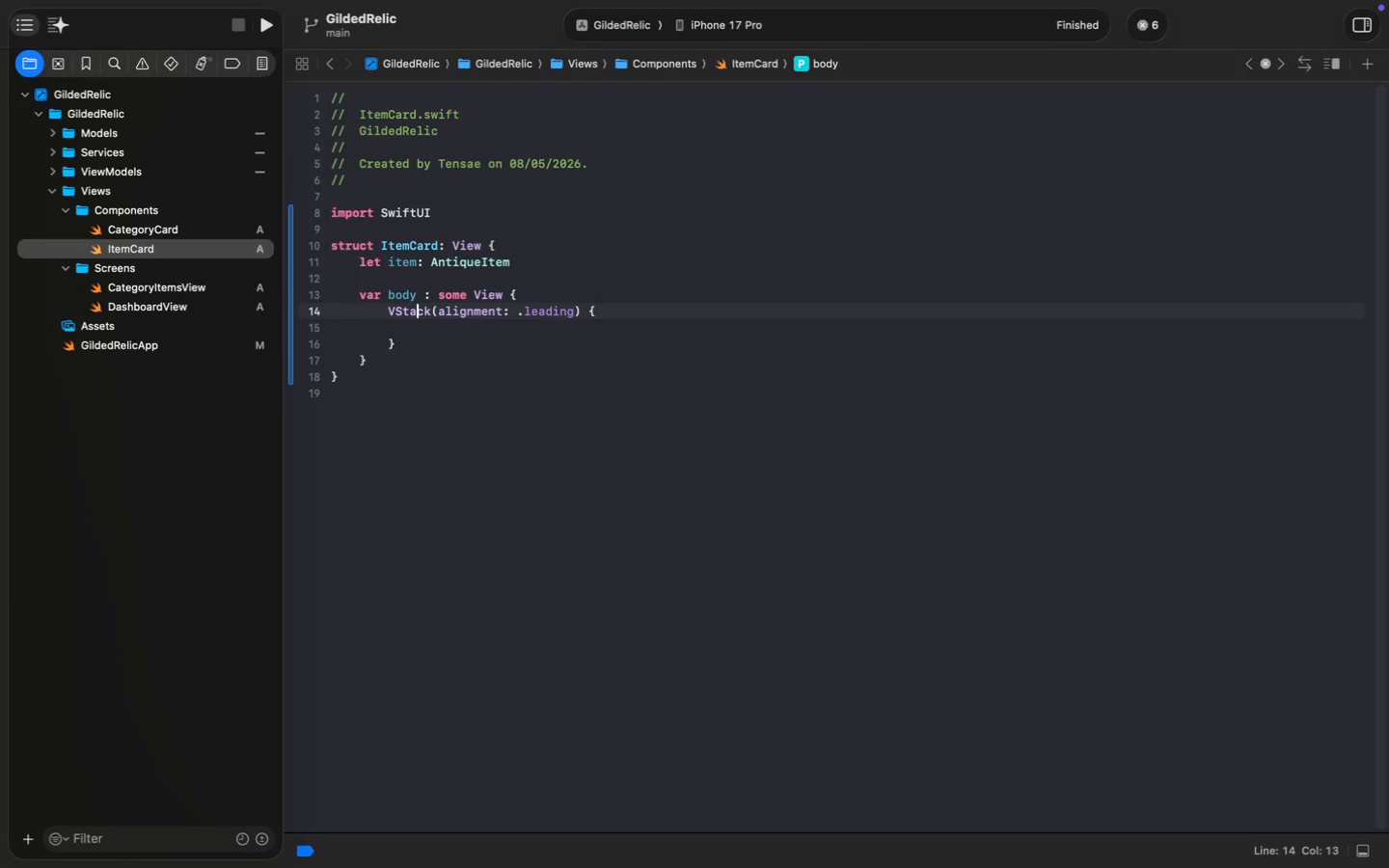 
key(Meta+MetaRight)
 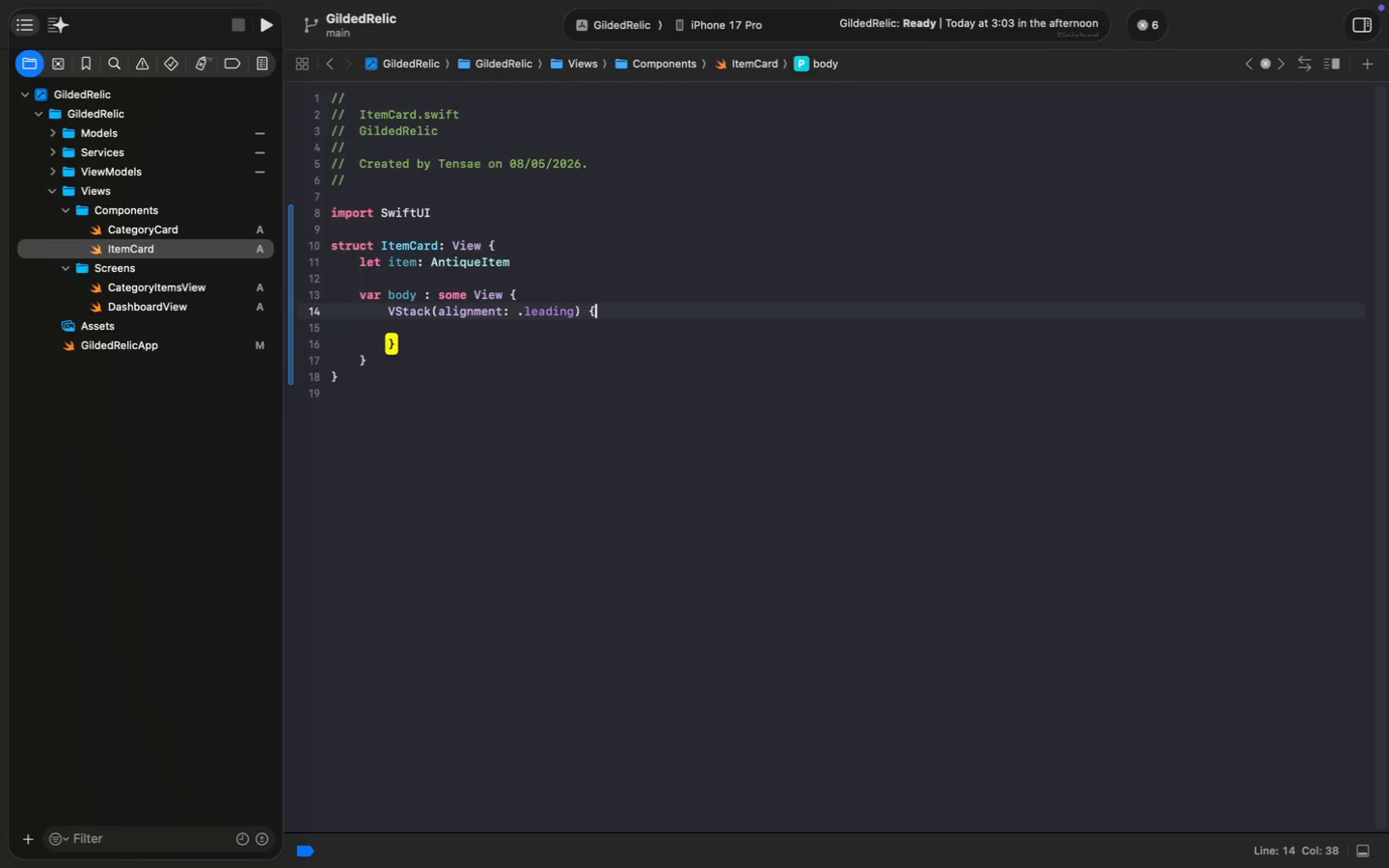 
key(Meta+ArrowRight)
 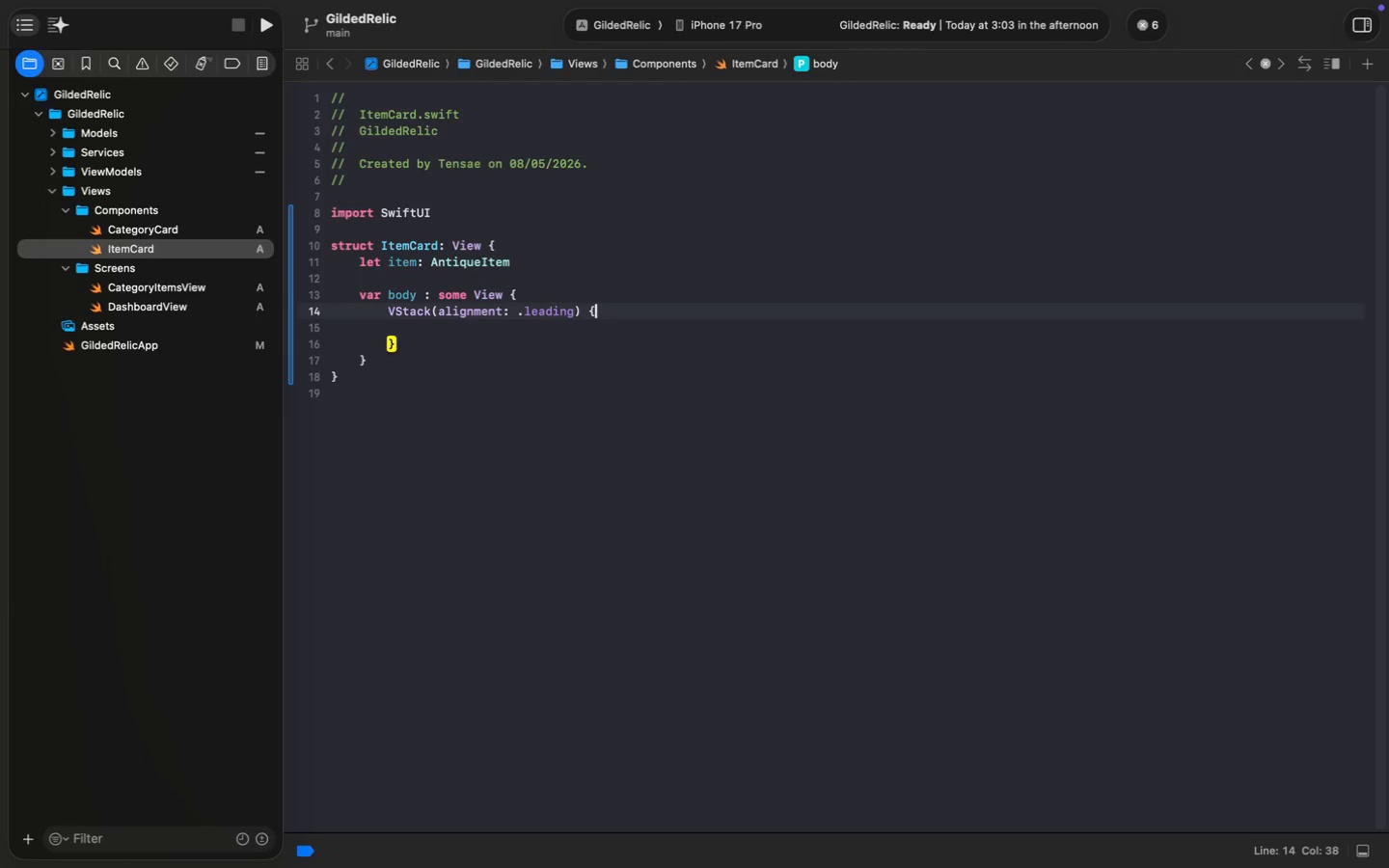 
key(ArrowLeft)
 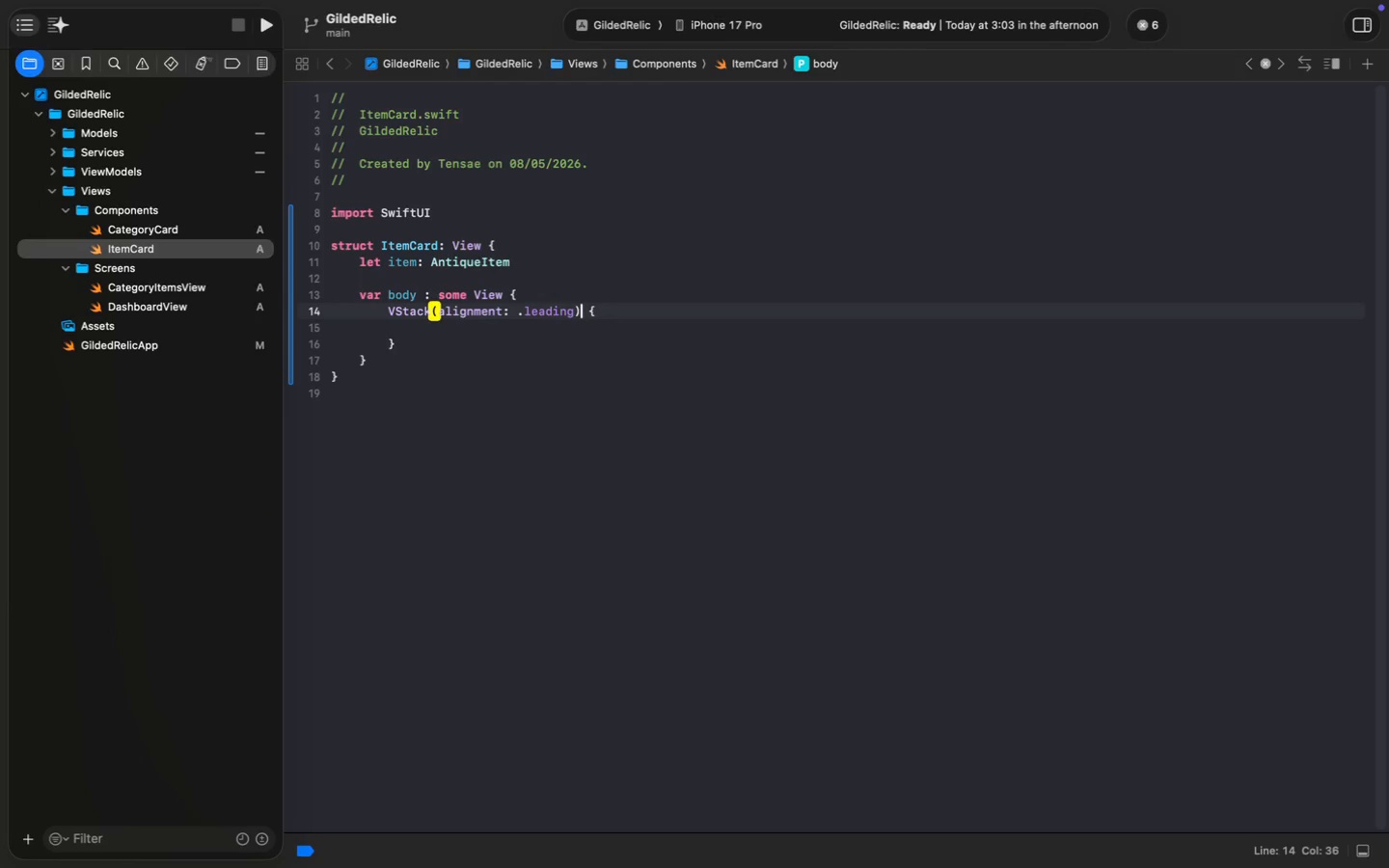 
key(ArrowLeft)
 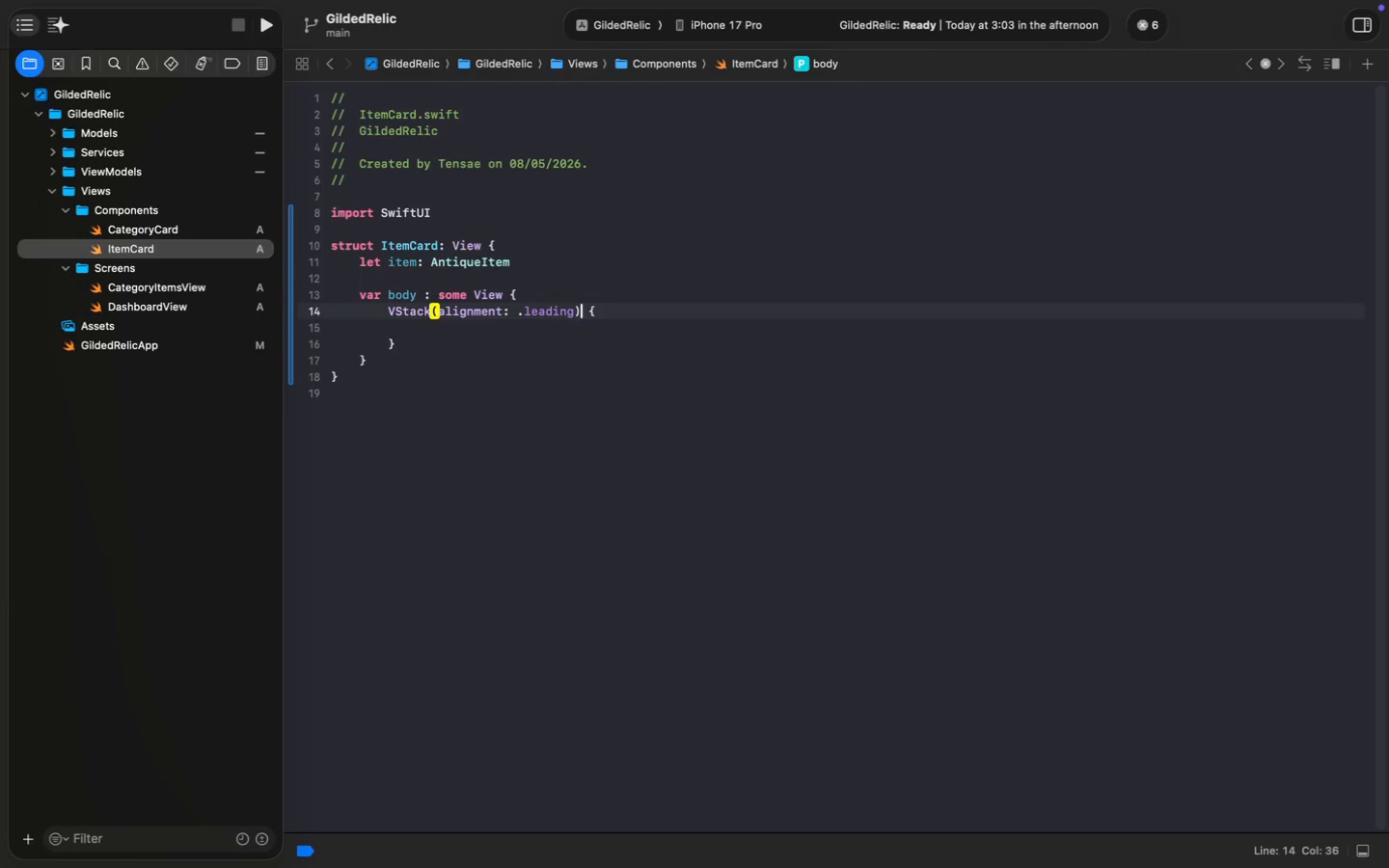 
key(ArrowLeft)
 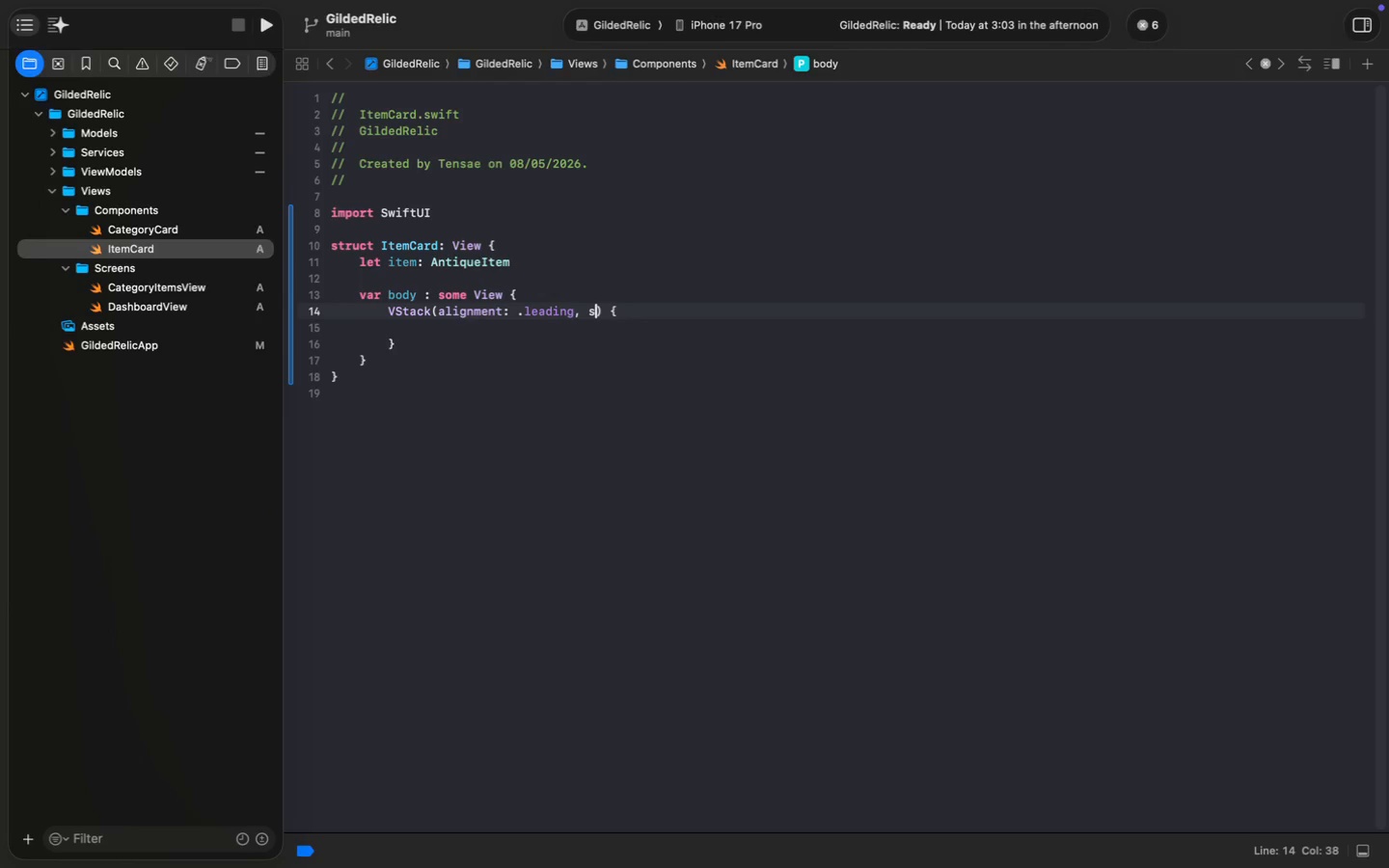 
type(, spacing)
key(Tab)
type(12)
 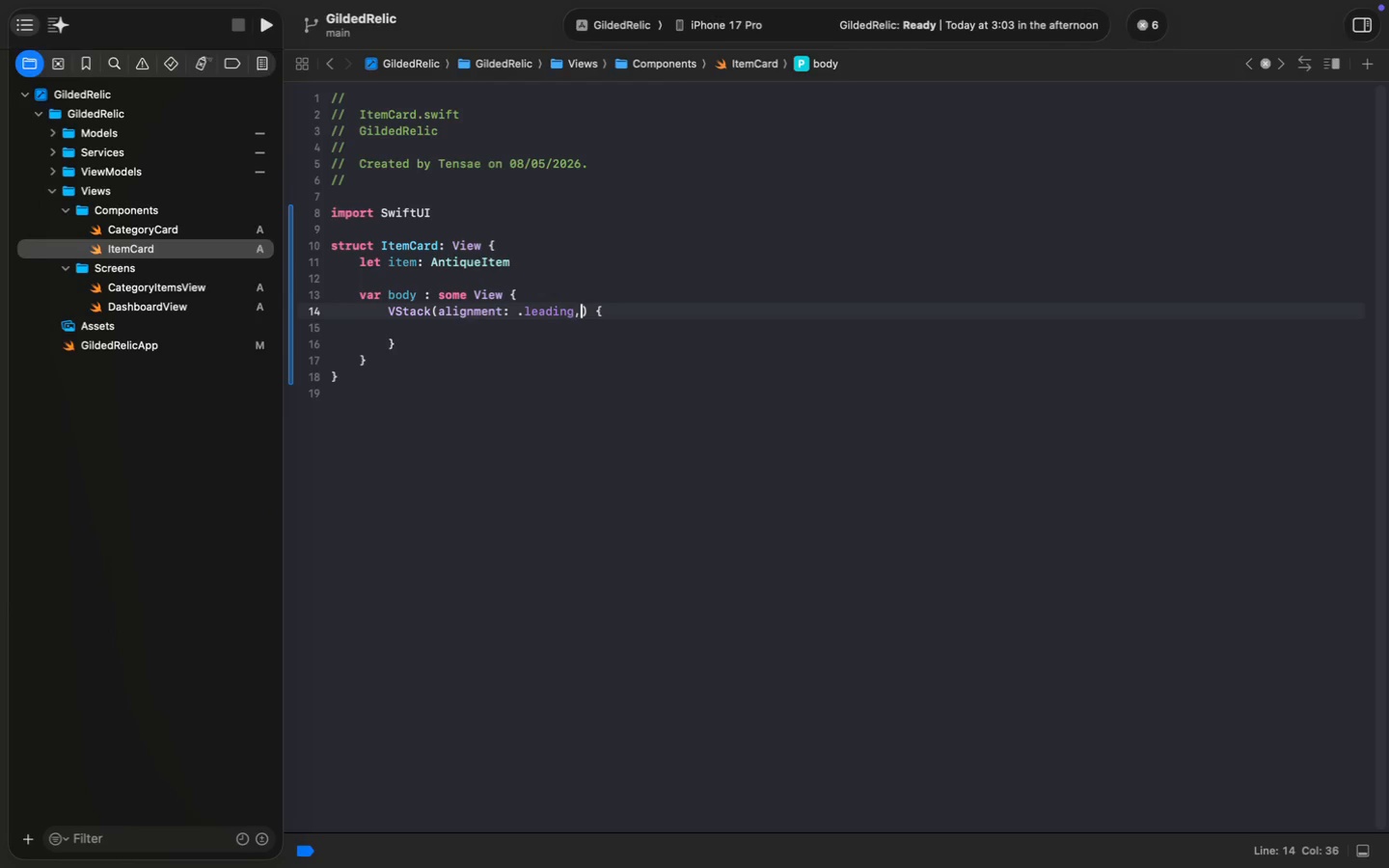 
key(ArrowDown)
 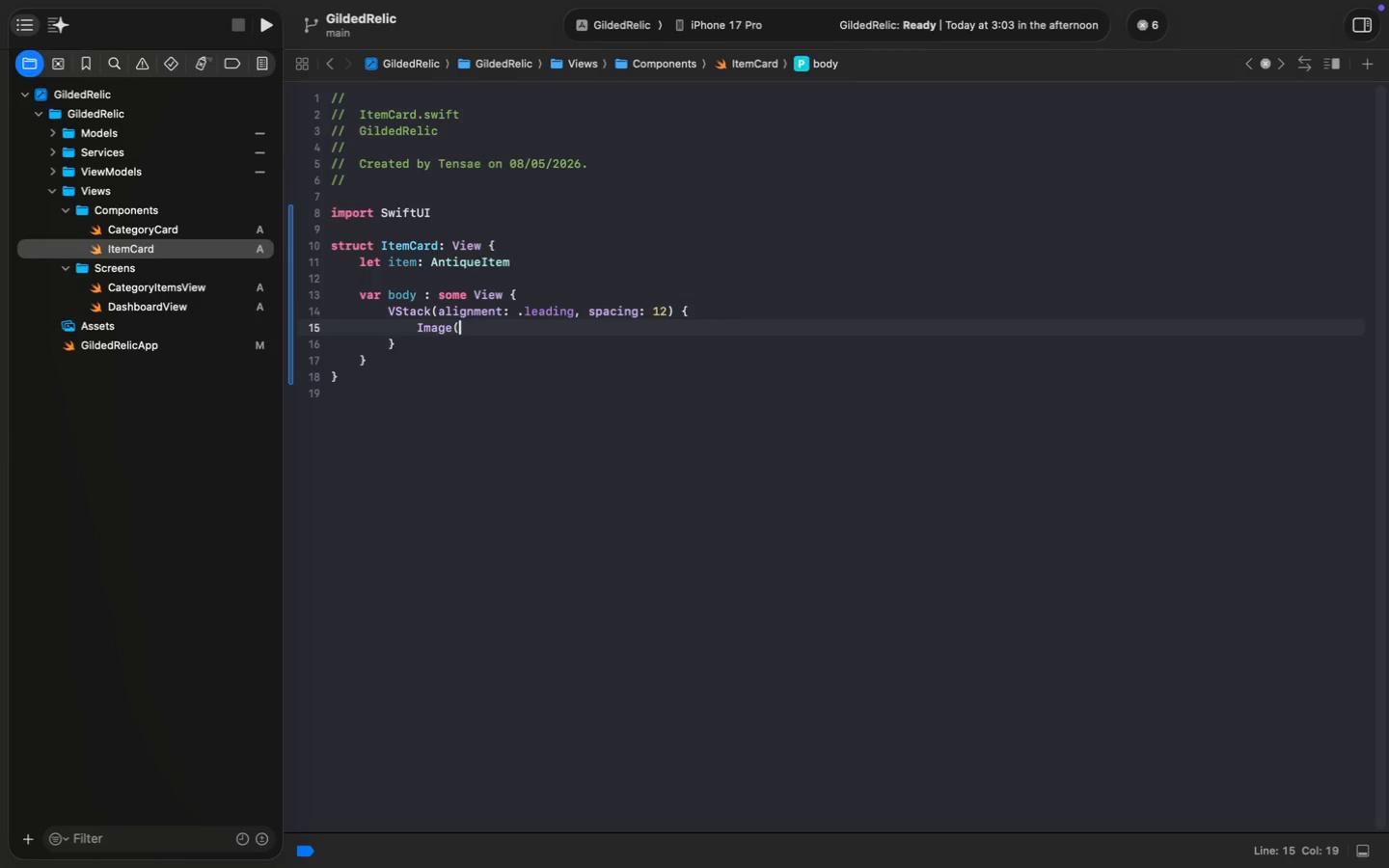 
type(Image(item.imag)
 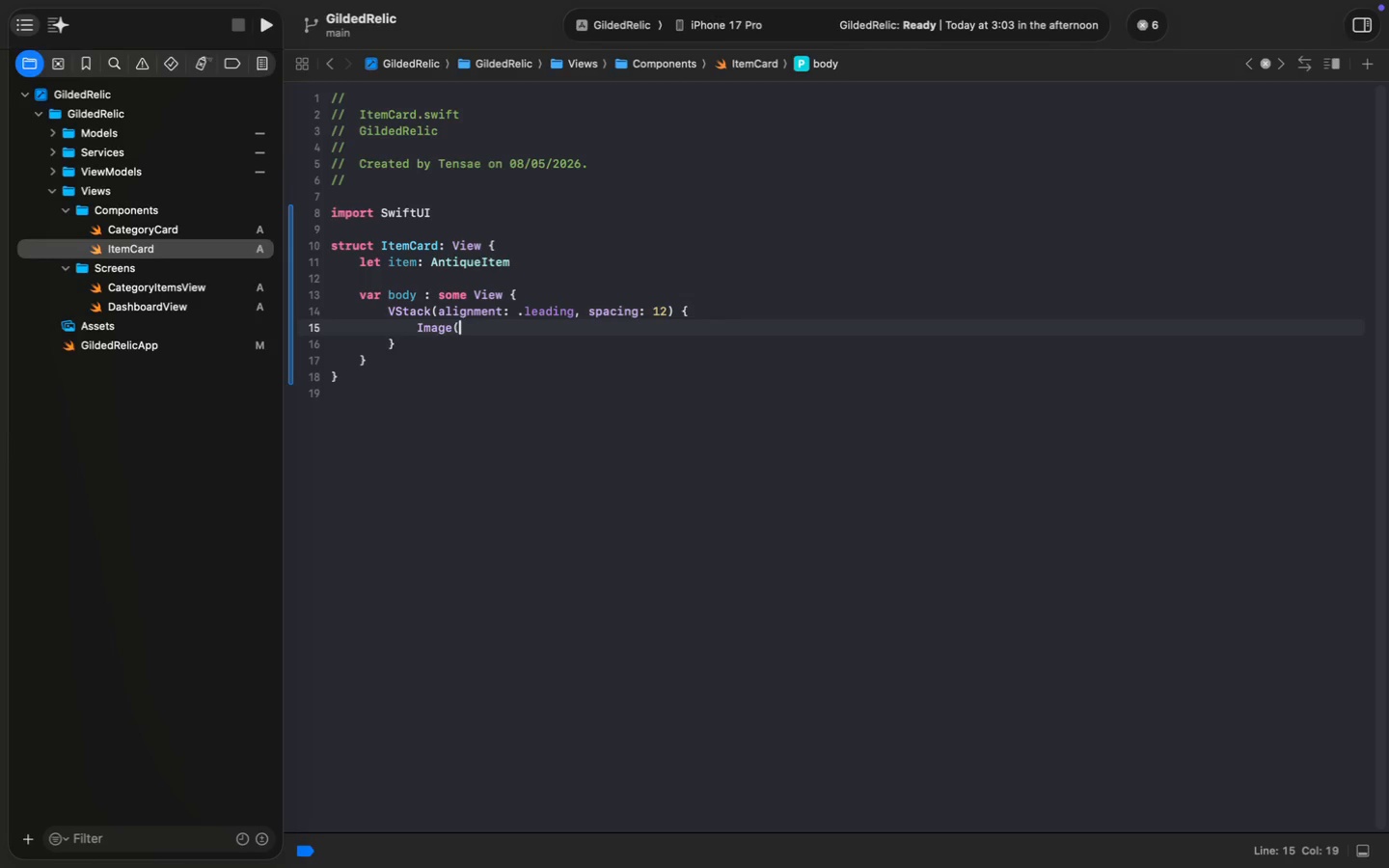 
key(Enter)
 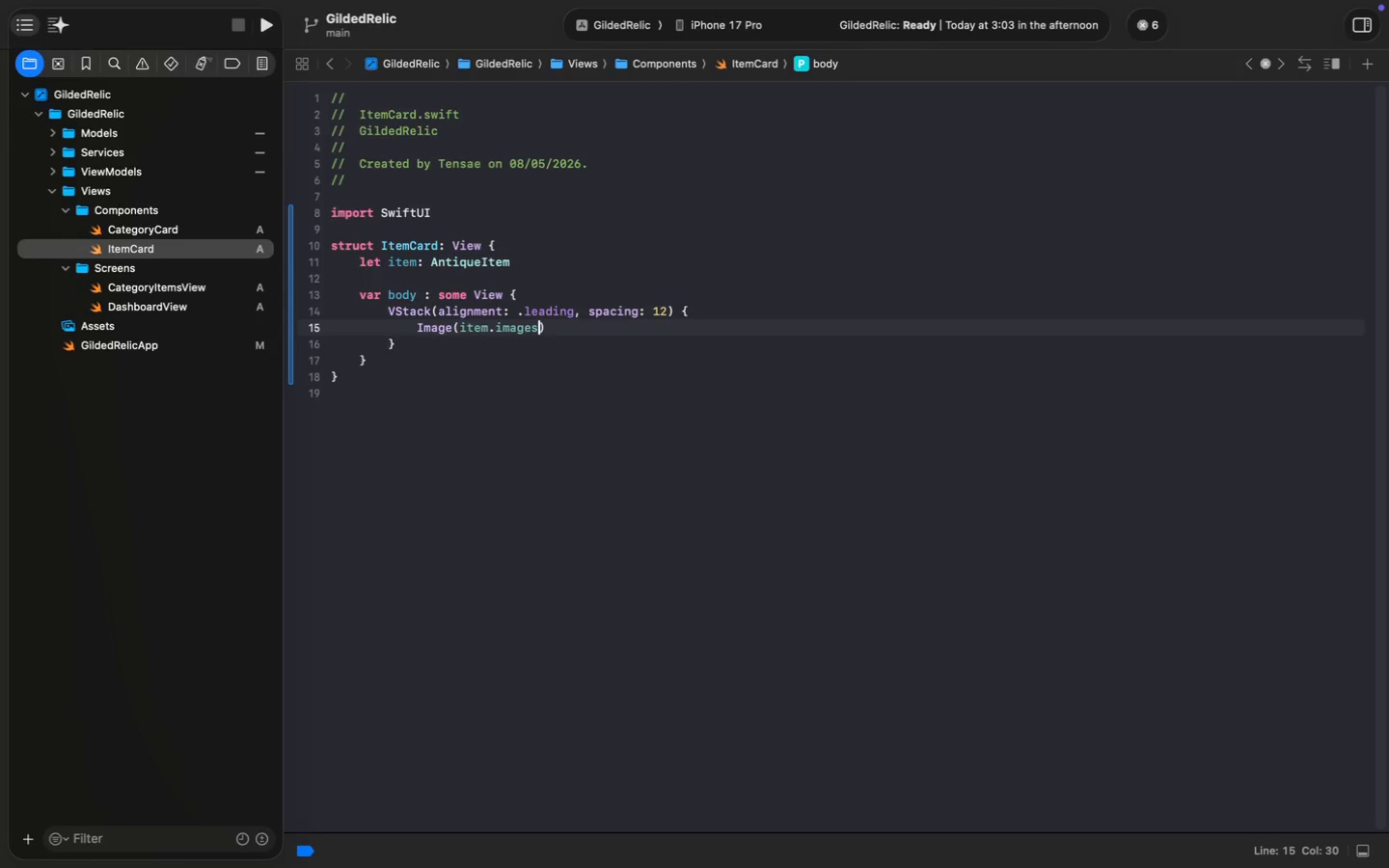 
type(.fi)
 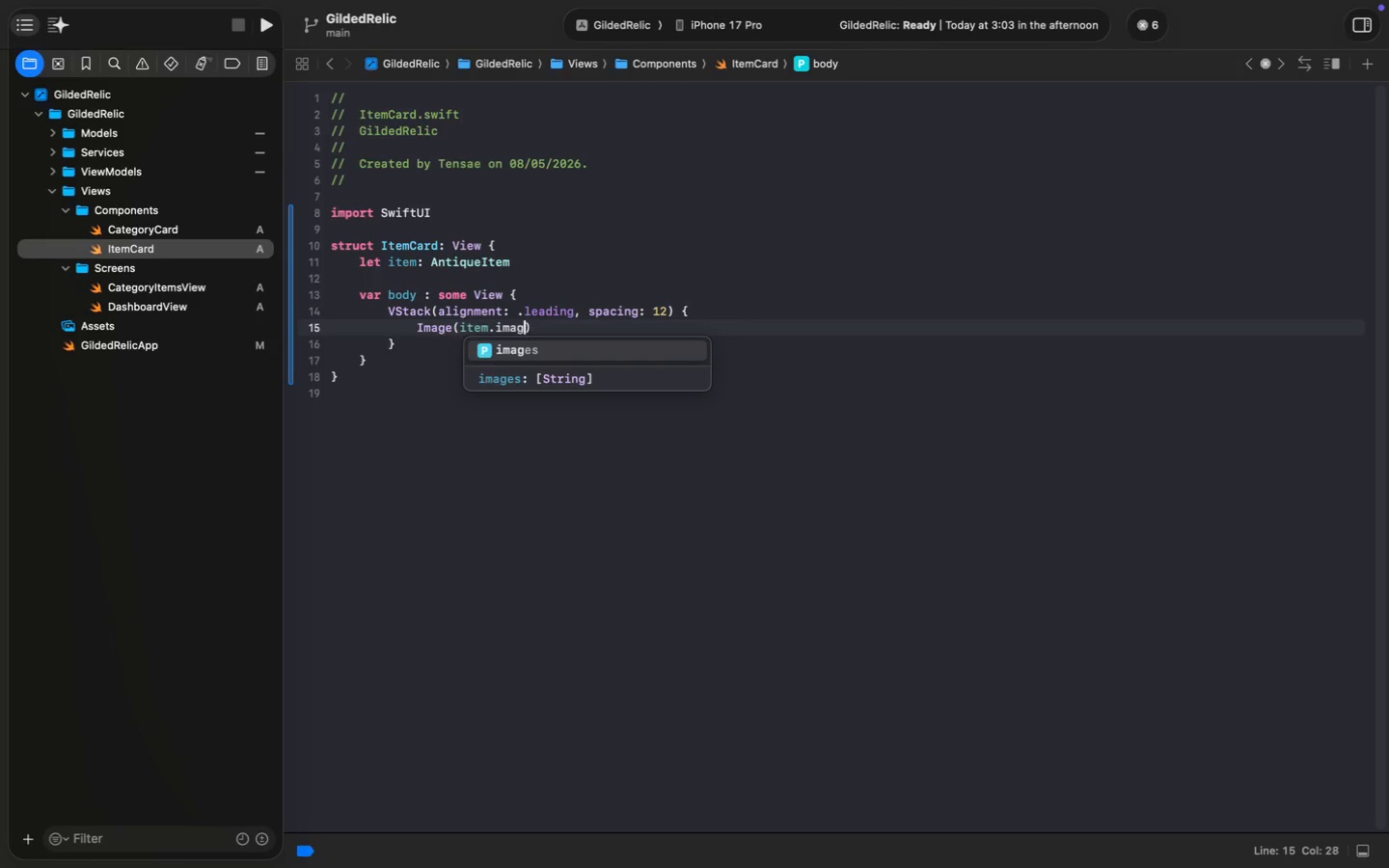 
key(Enter)
 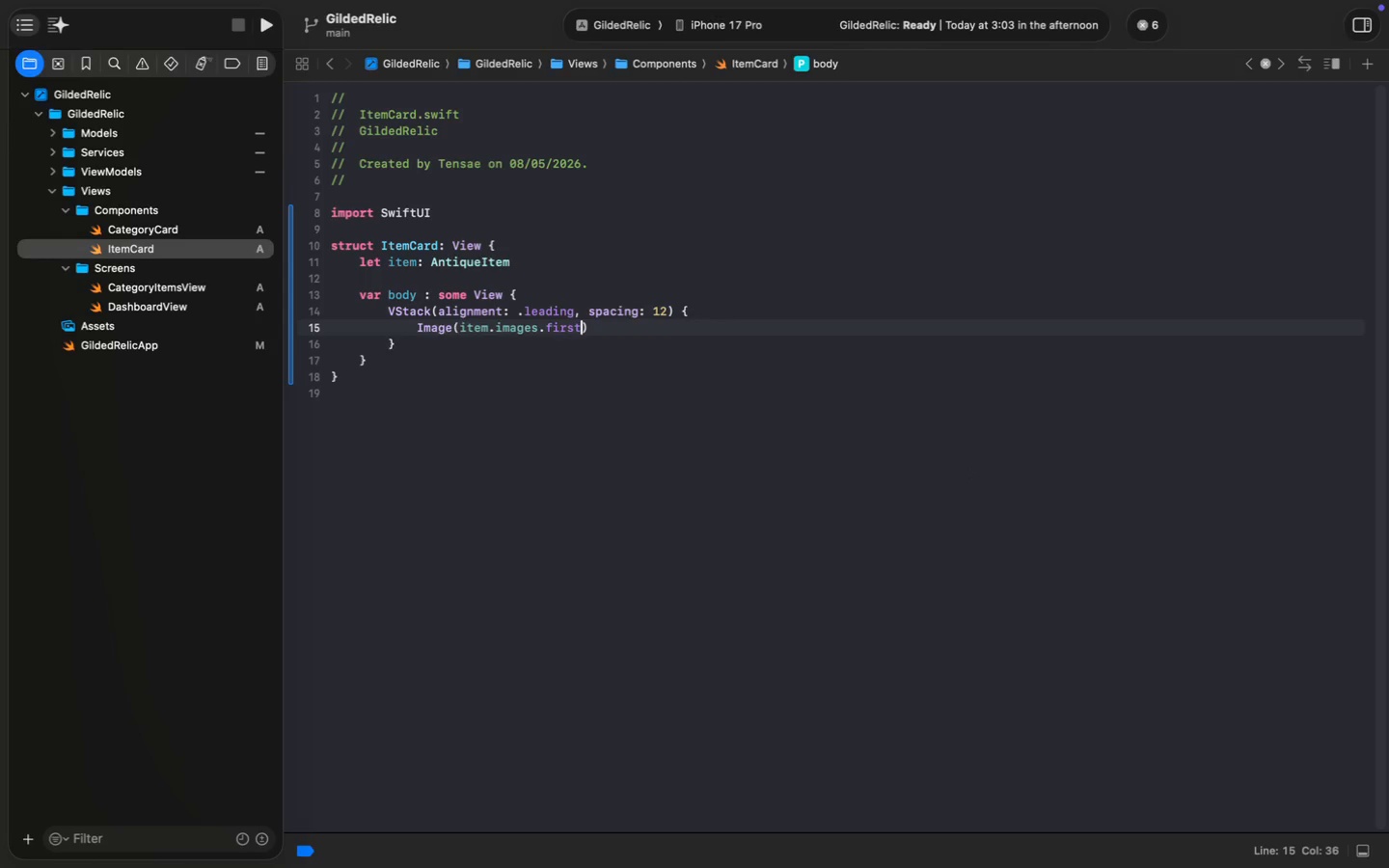 
key(Space)
 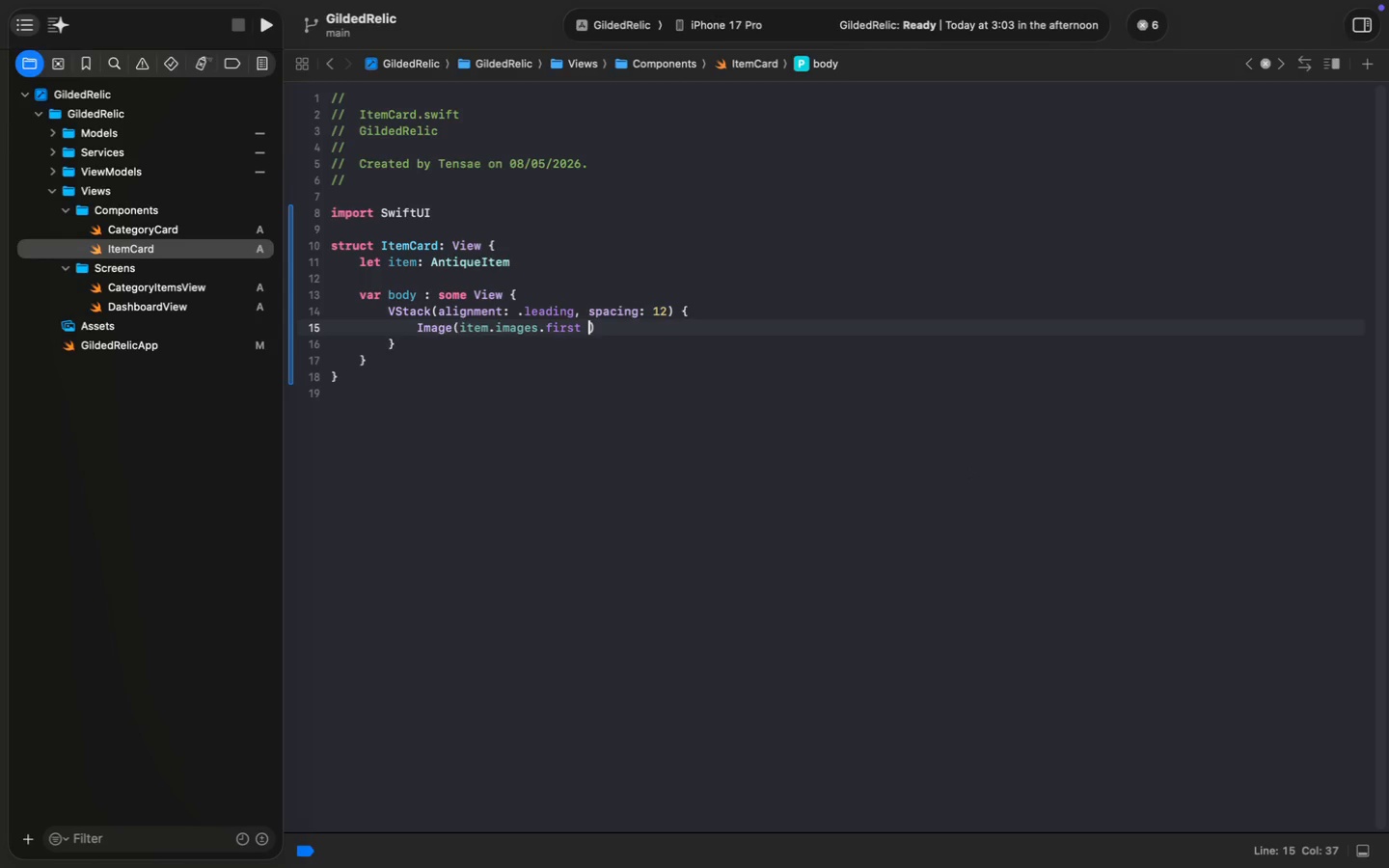 
key(Shift+Slash)
 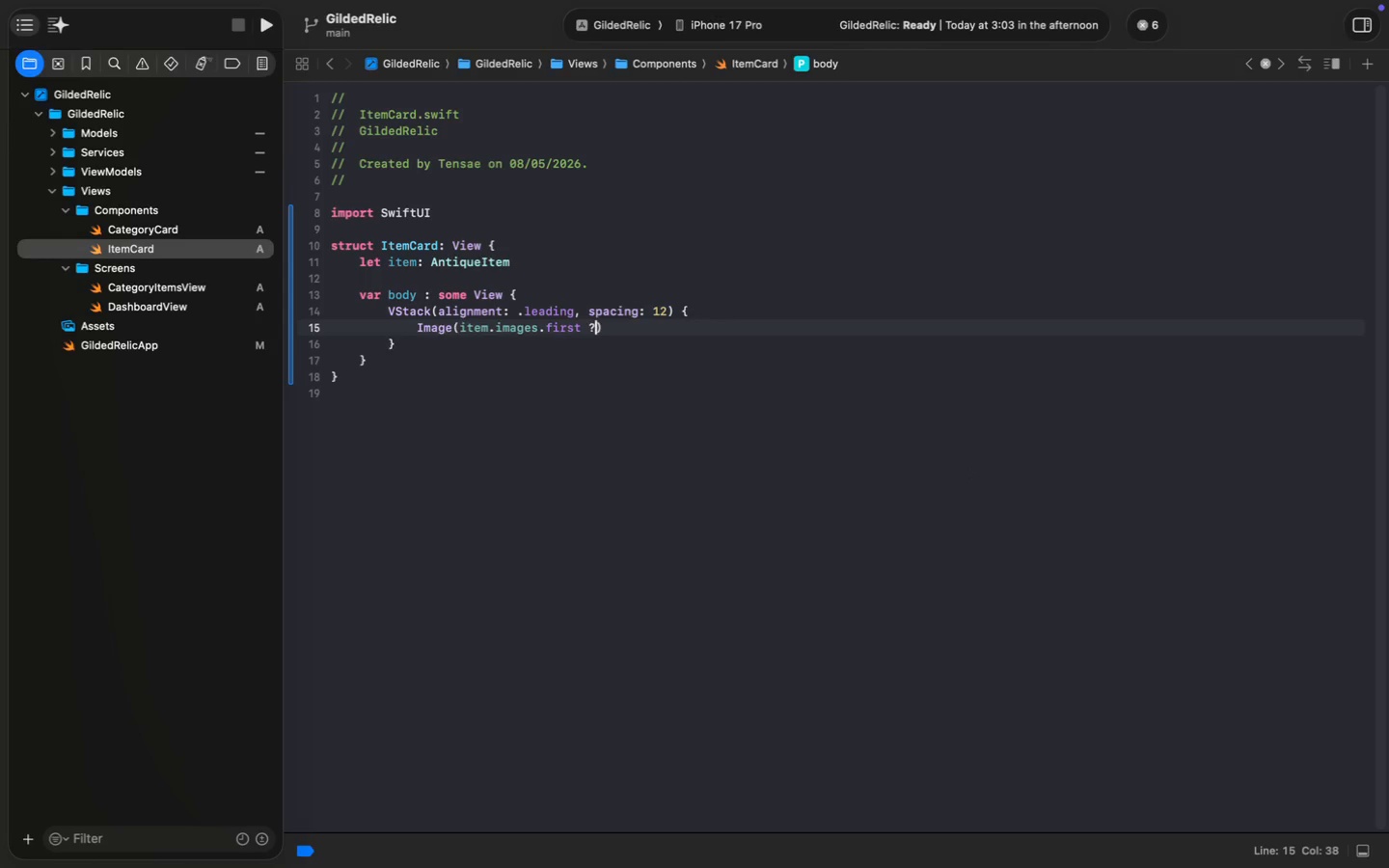 
key(Shift+Slash)
 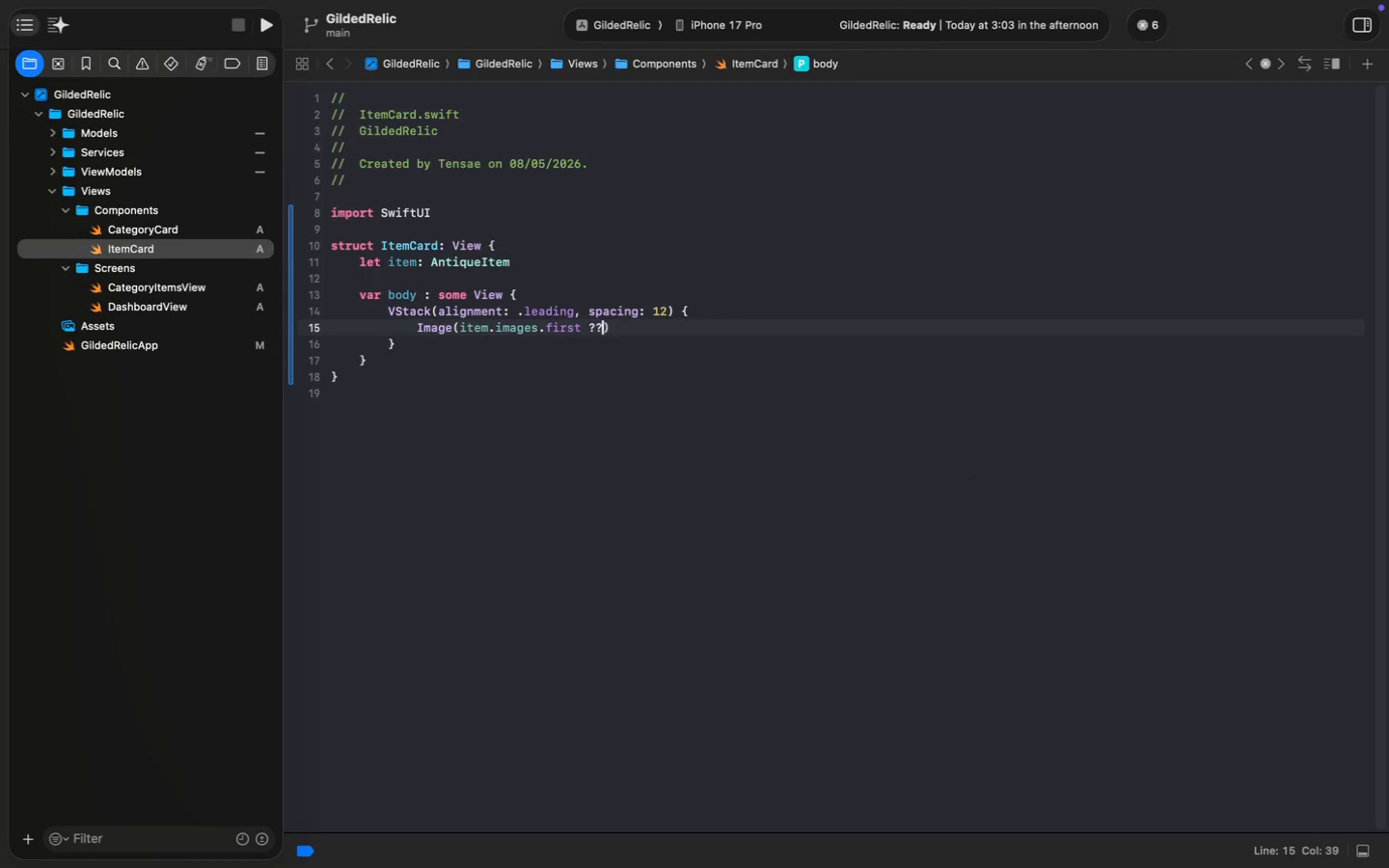 
key(Space)
 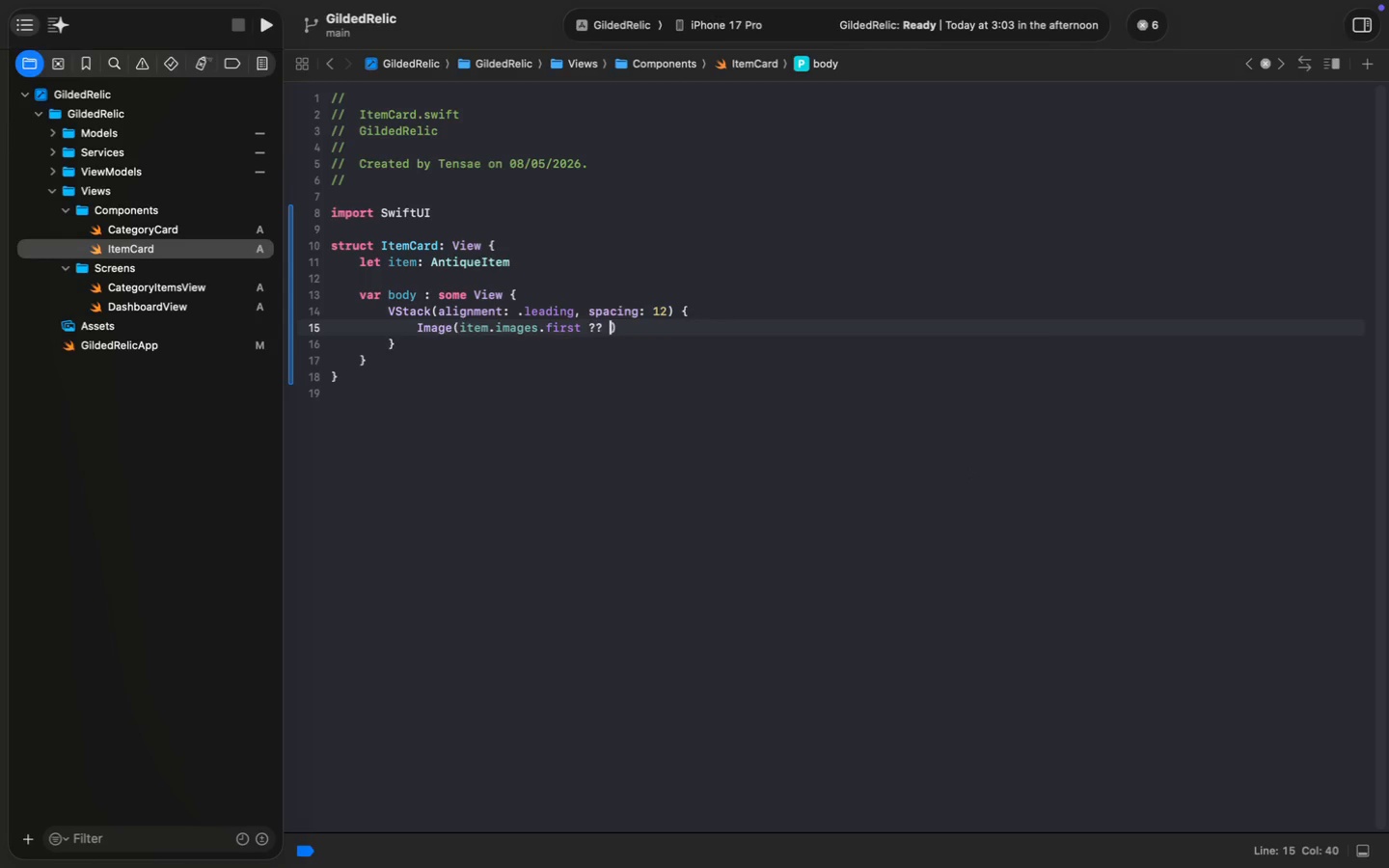 
key(Shift+Quote)
 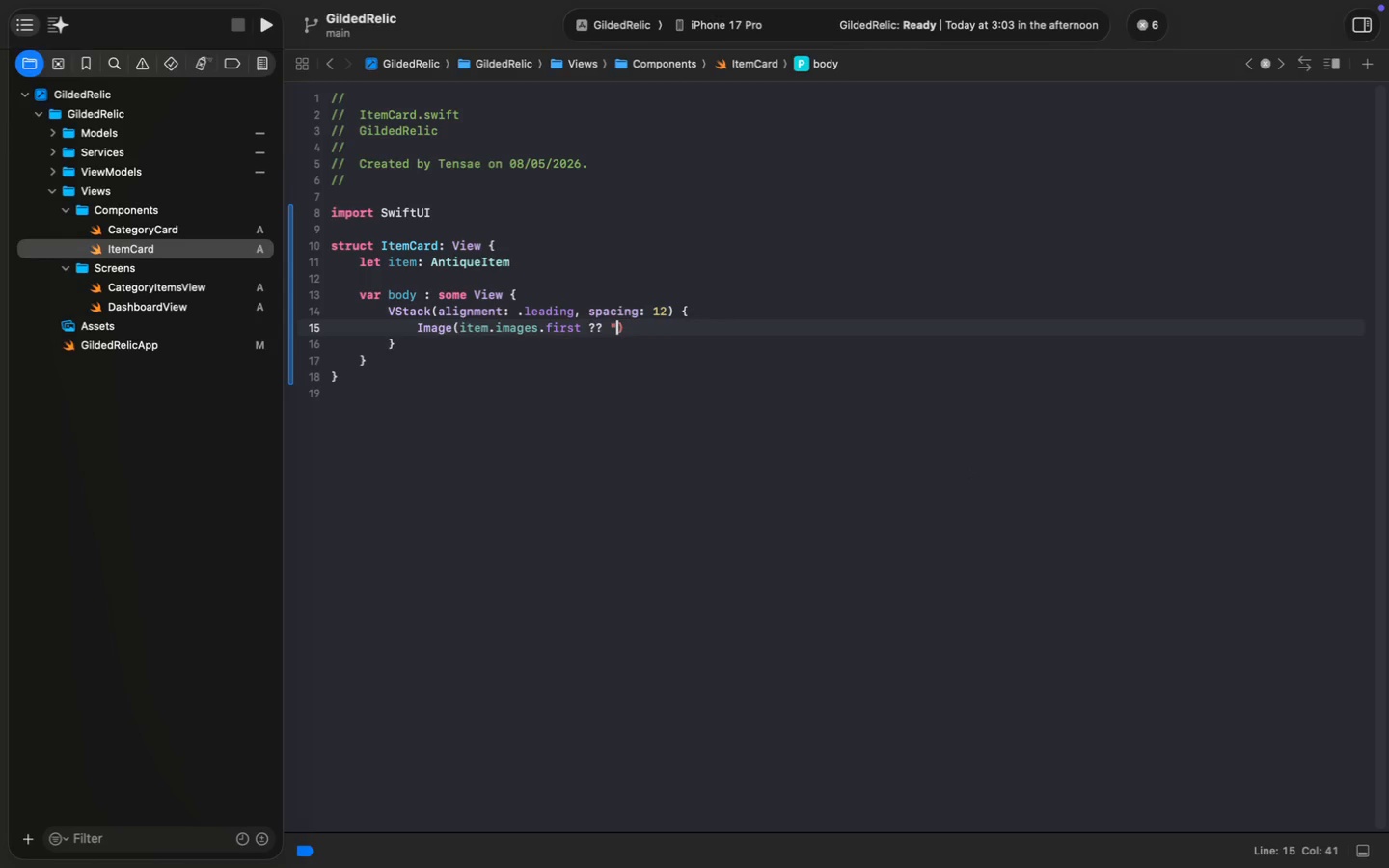 
key(Shift+Quote)
 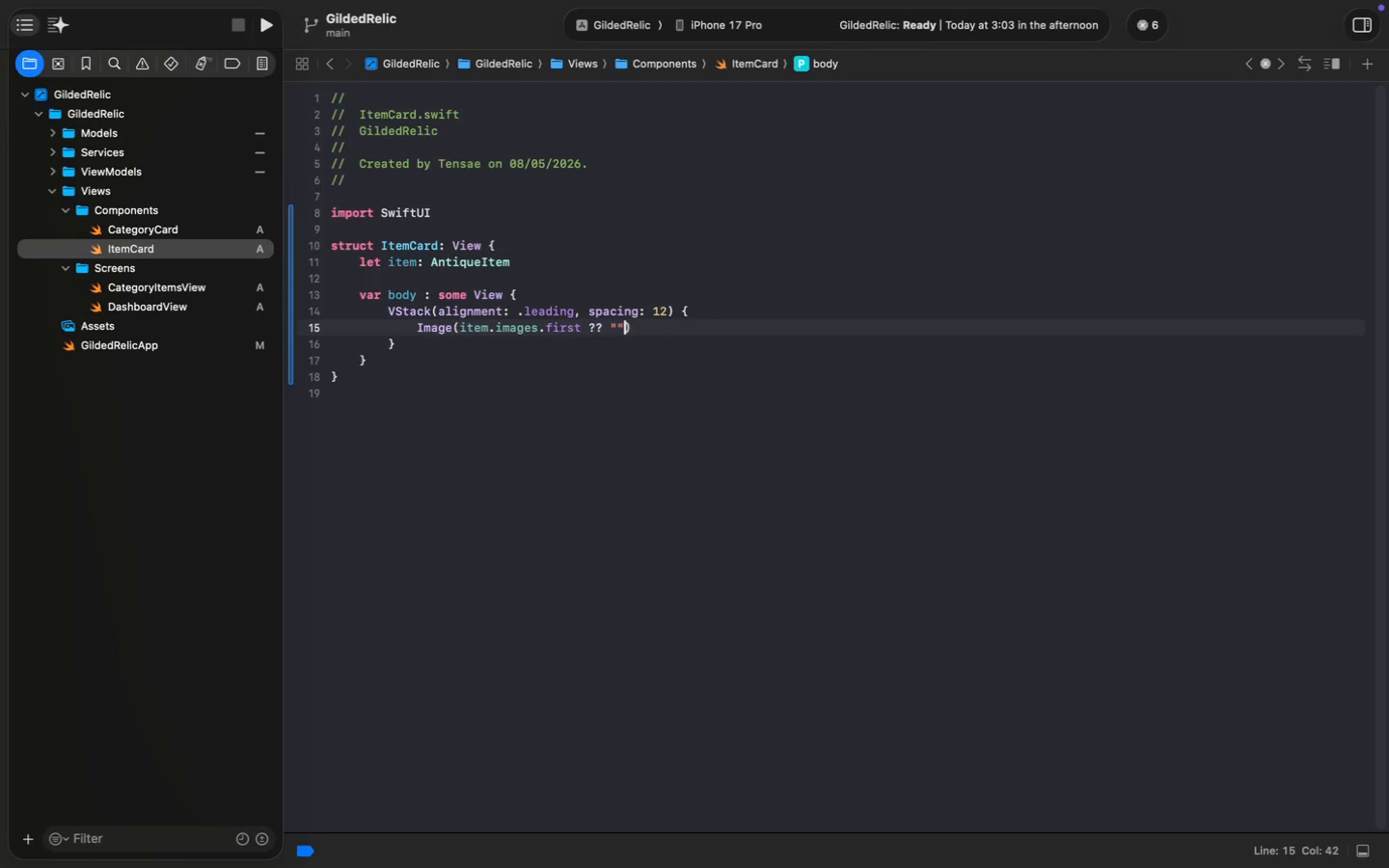 
key(ArrowRight)
 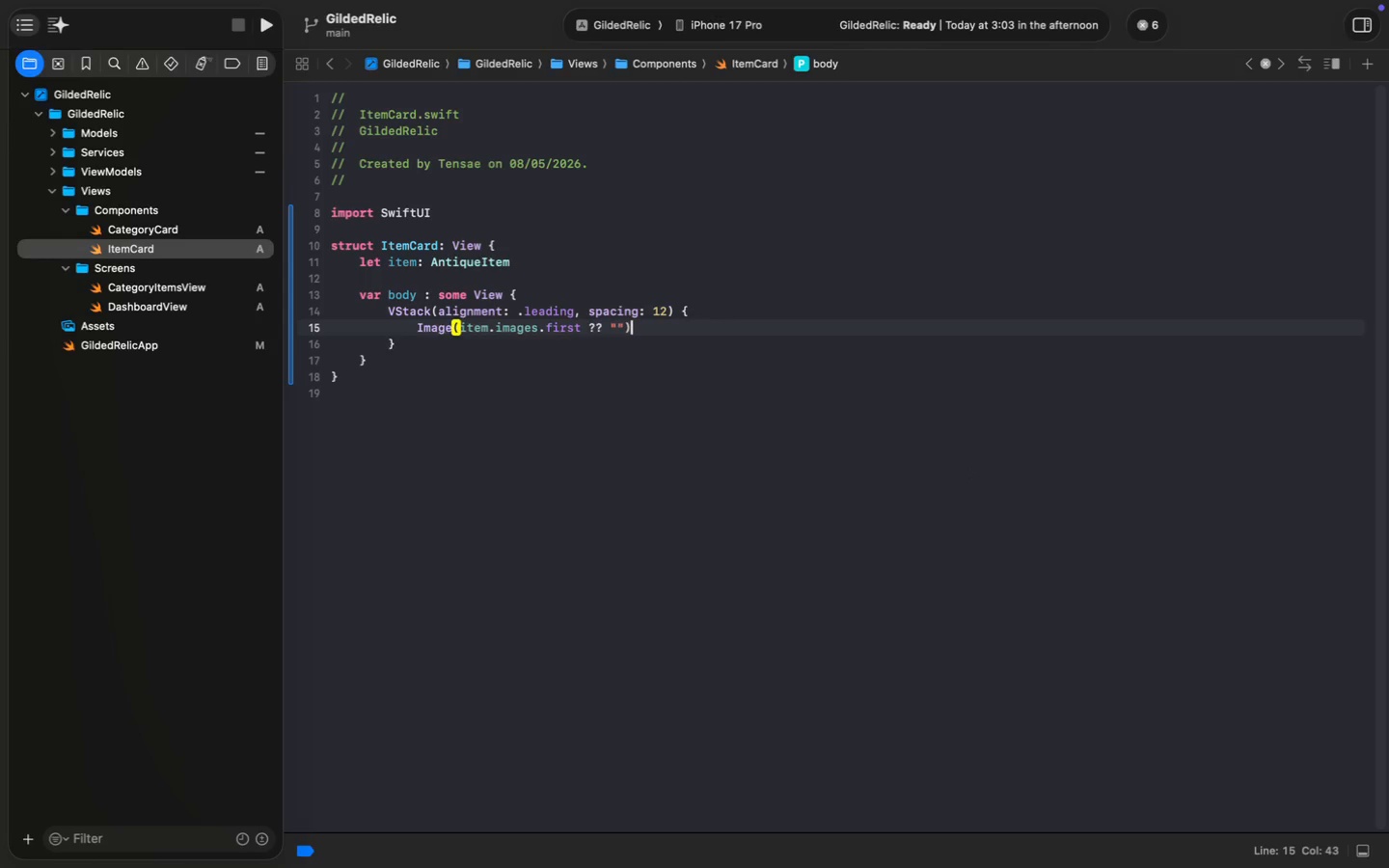 
key(Enter)
 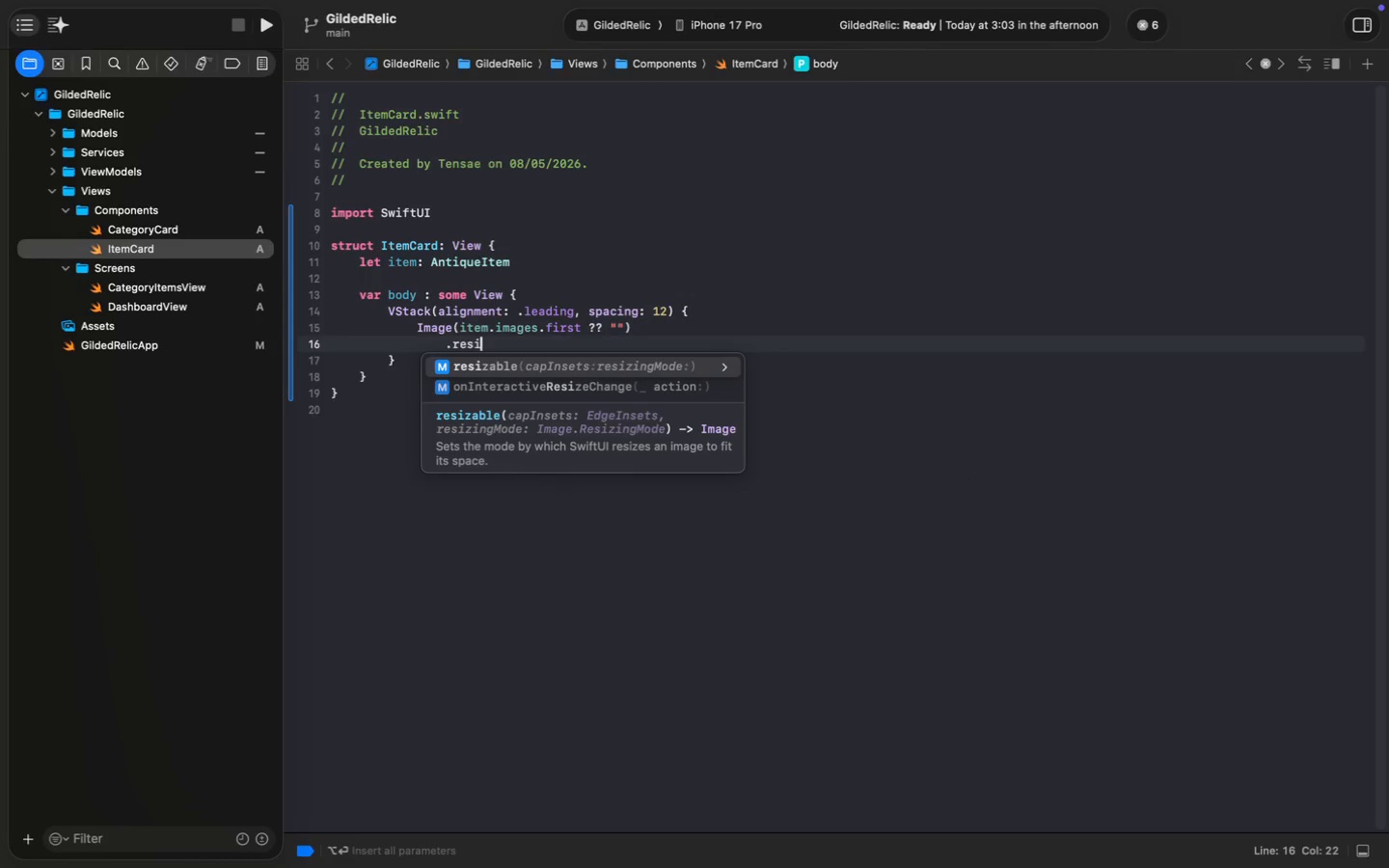 
type(.resi)
 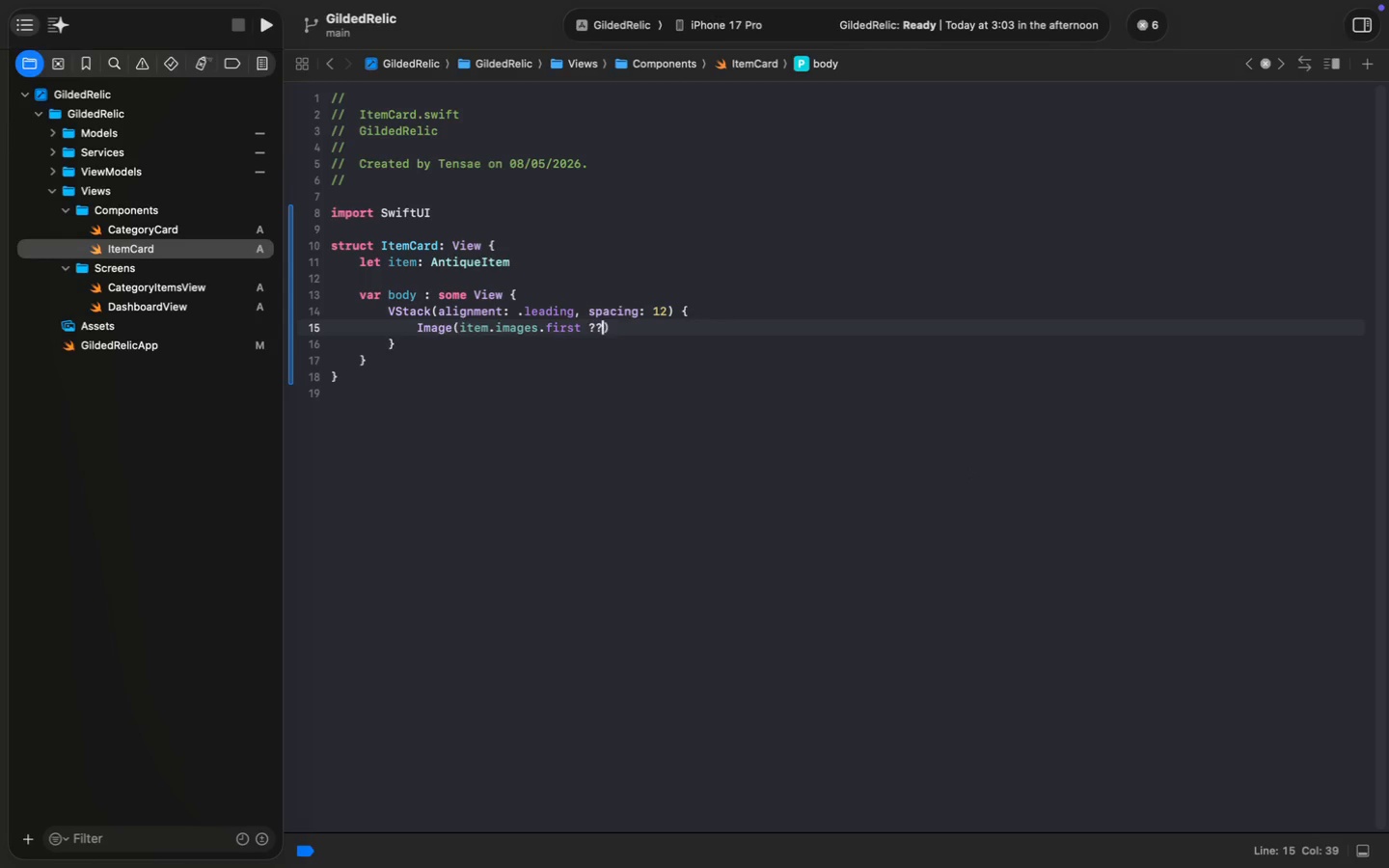 
key(Enter)
 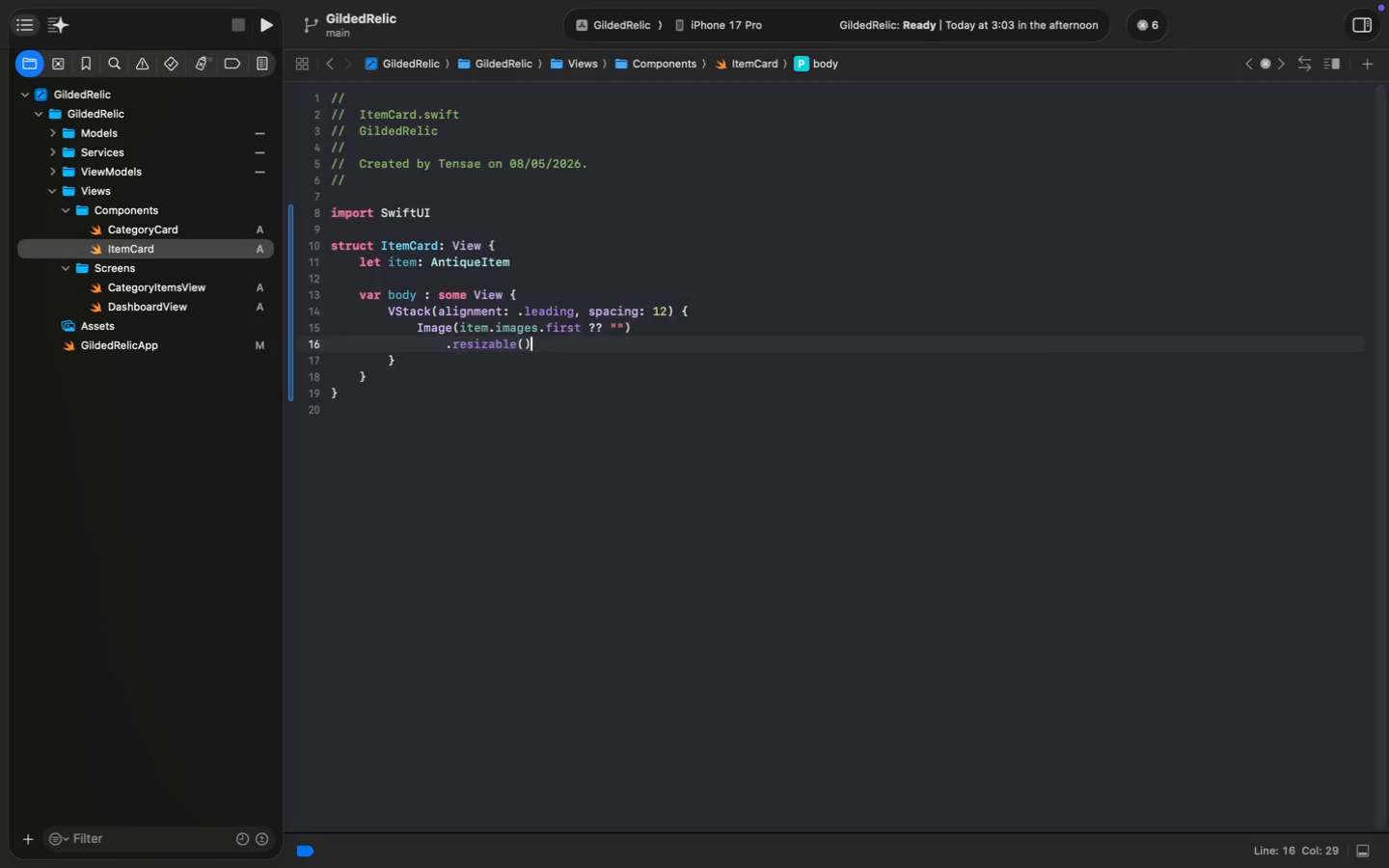 
key(Enter)
 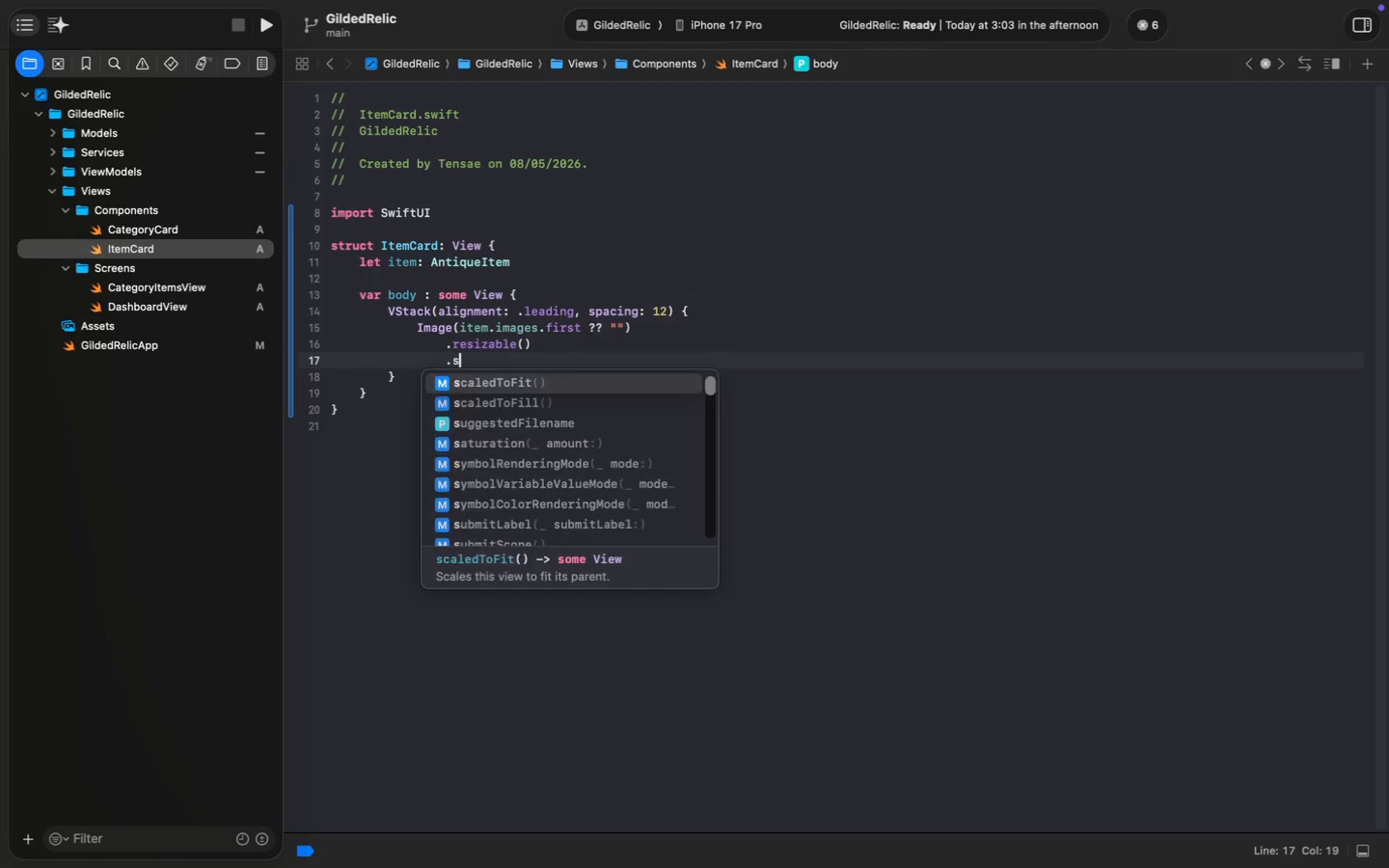 
type(.scale)
 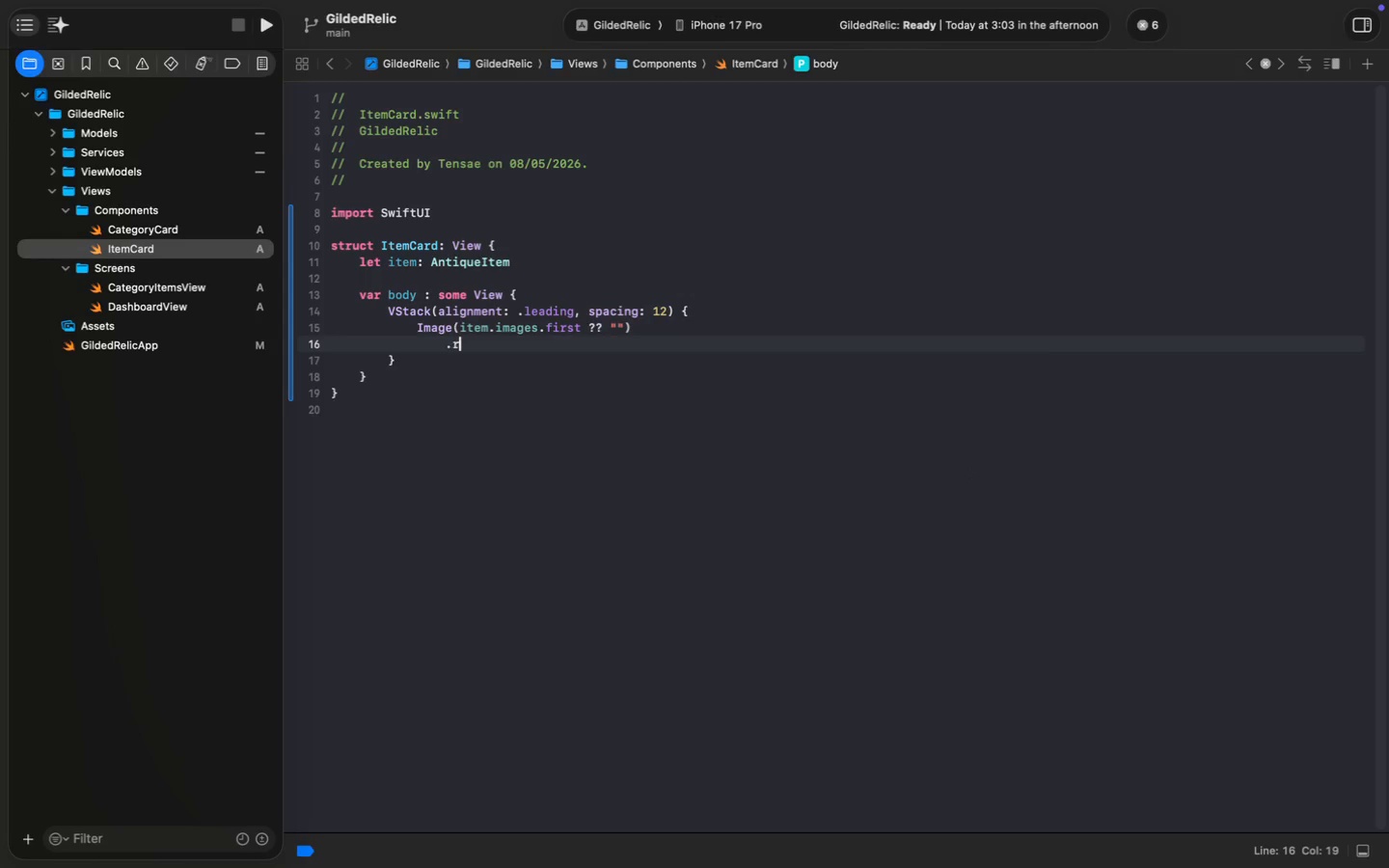 
key(ArrowDown)
 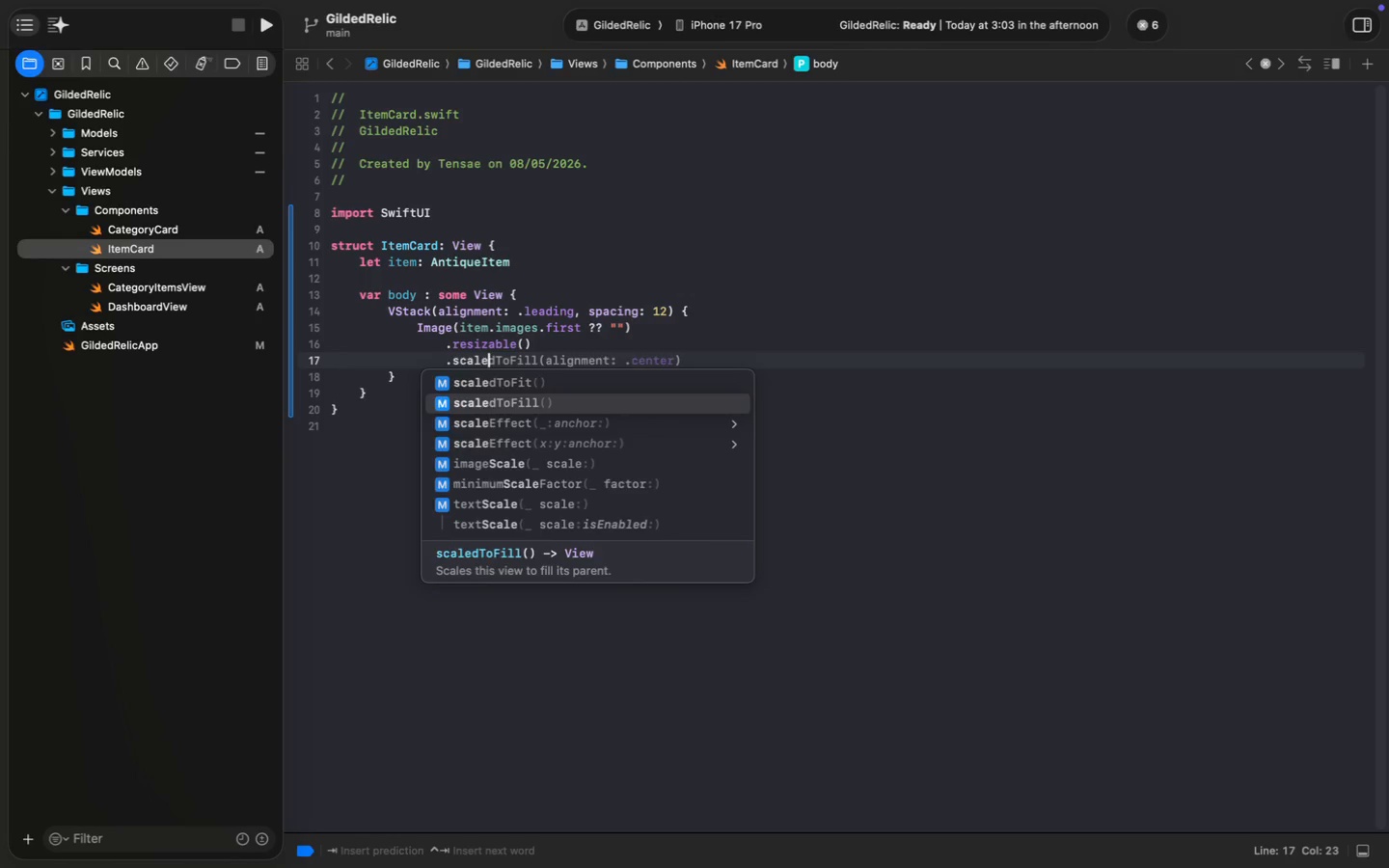 
key(Enter)
 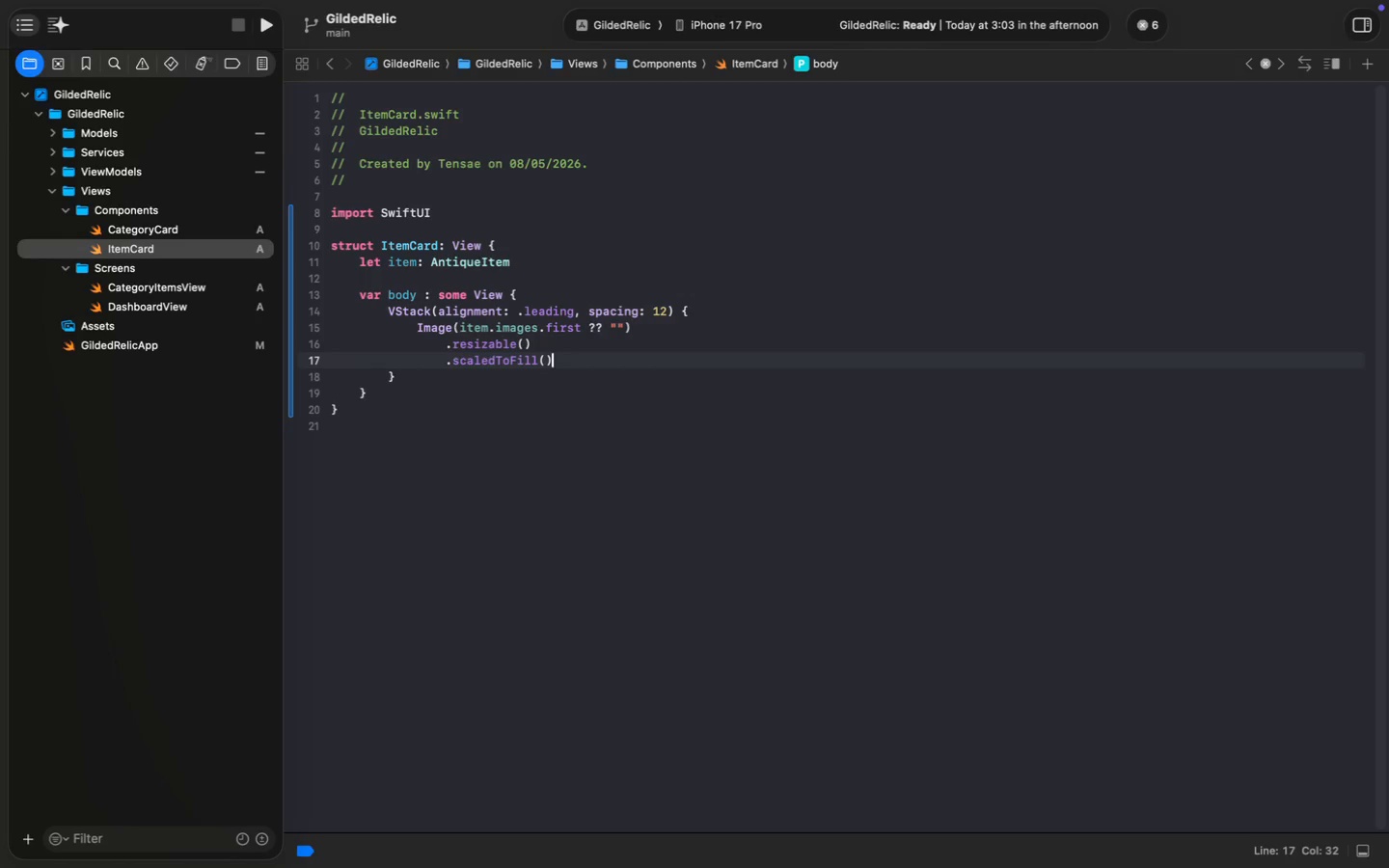 
key(Enter)
 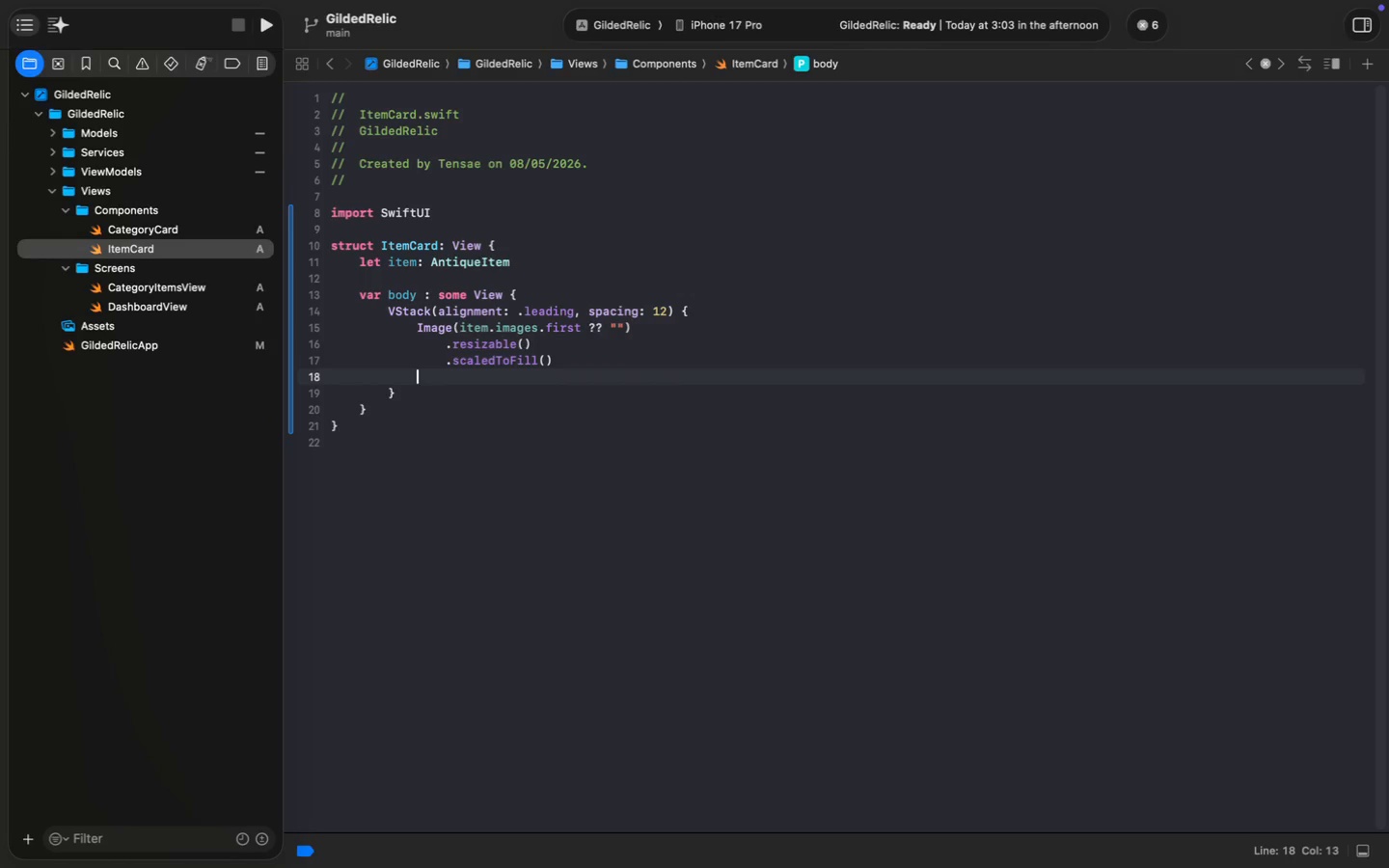 
type(.frame)
 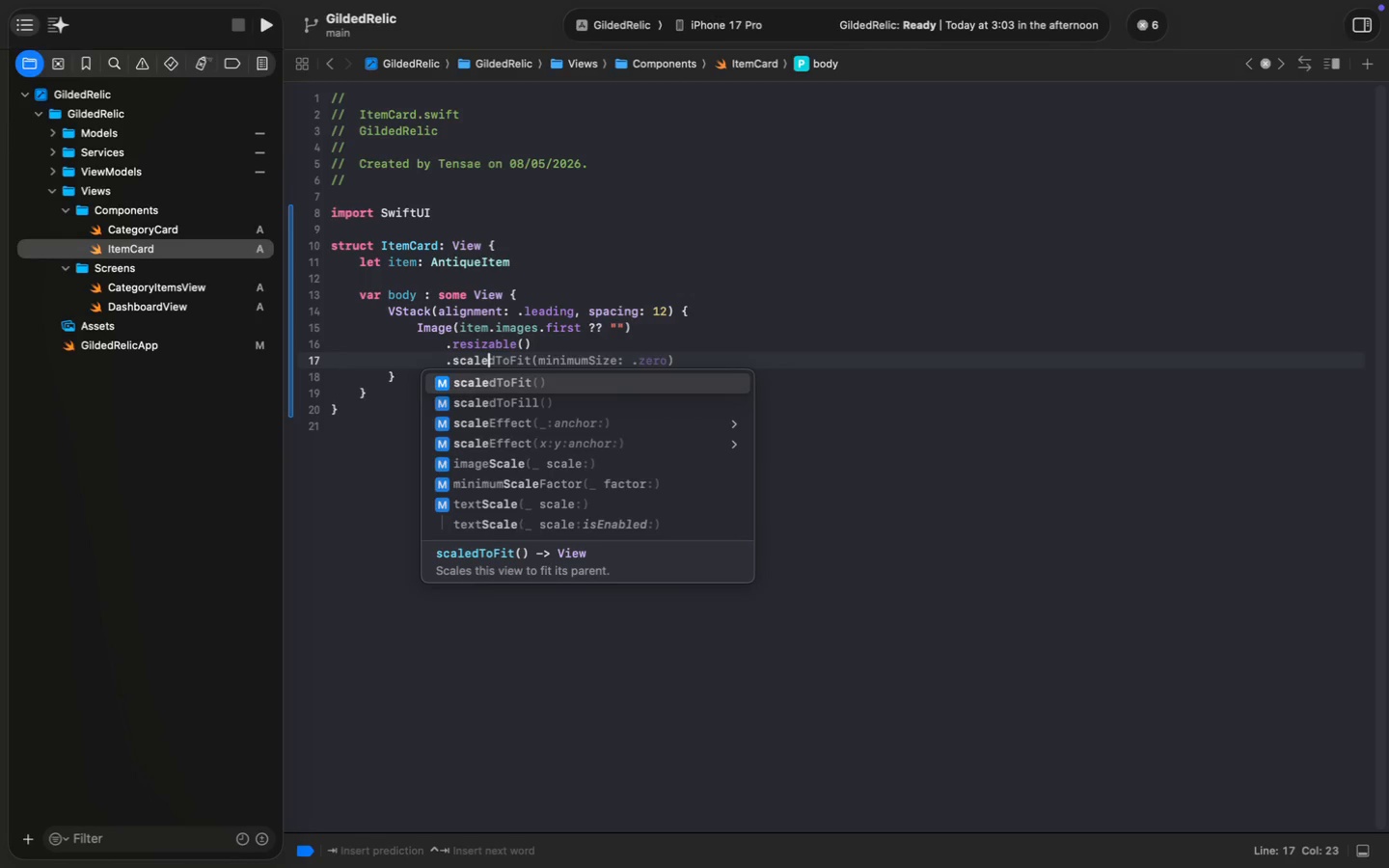 
key(Enter)
 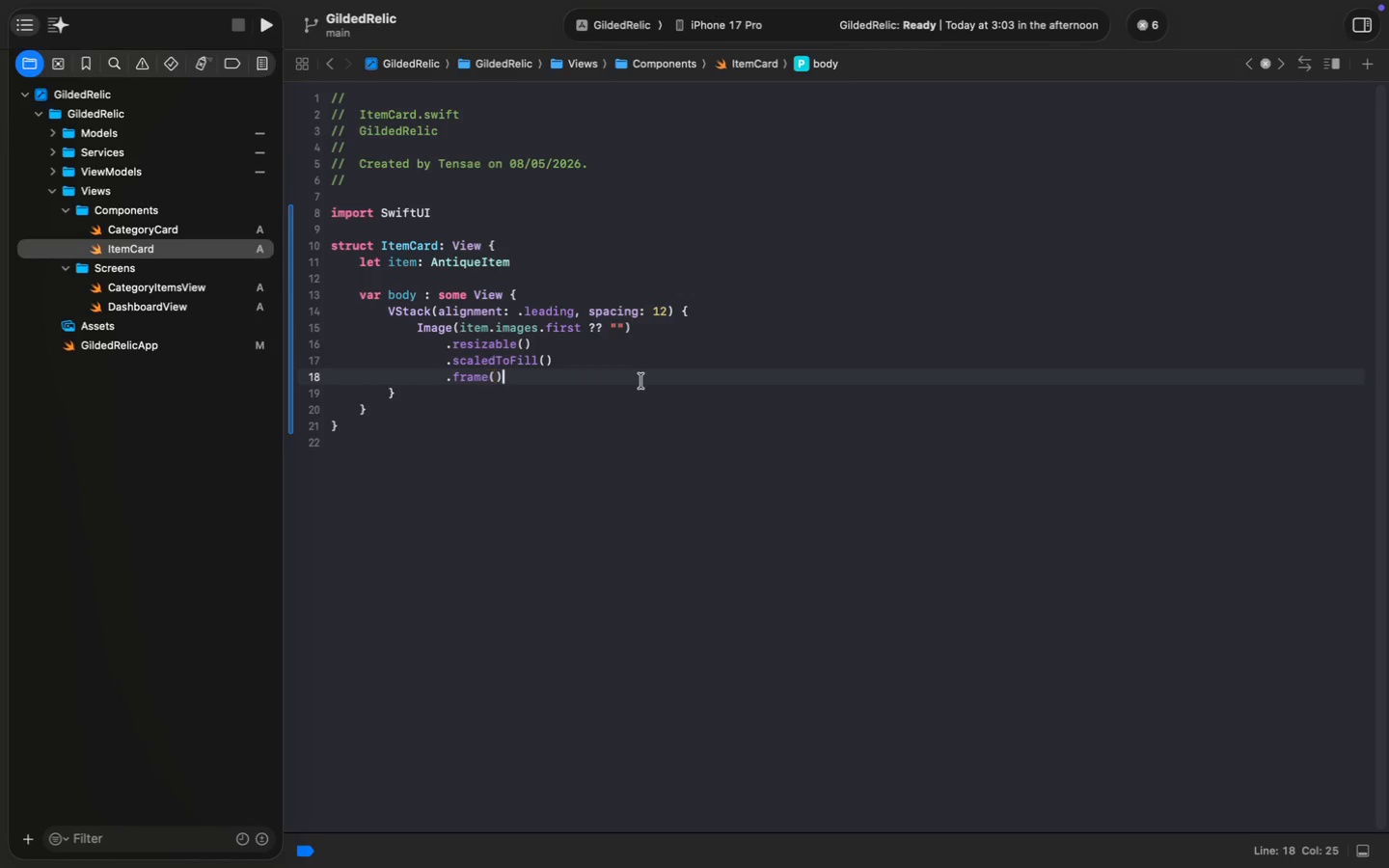 
key(ArrowLeft)
 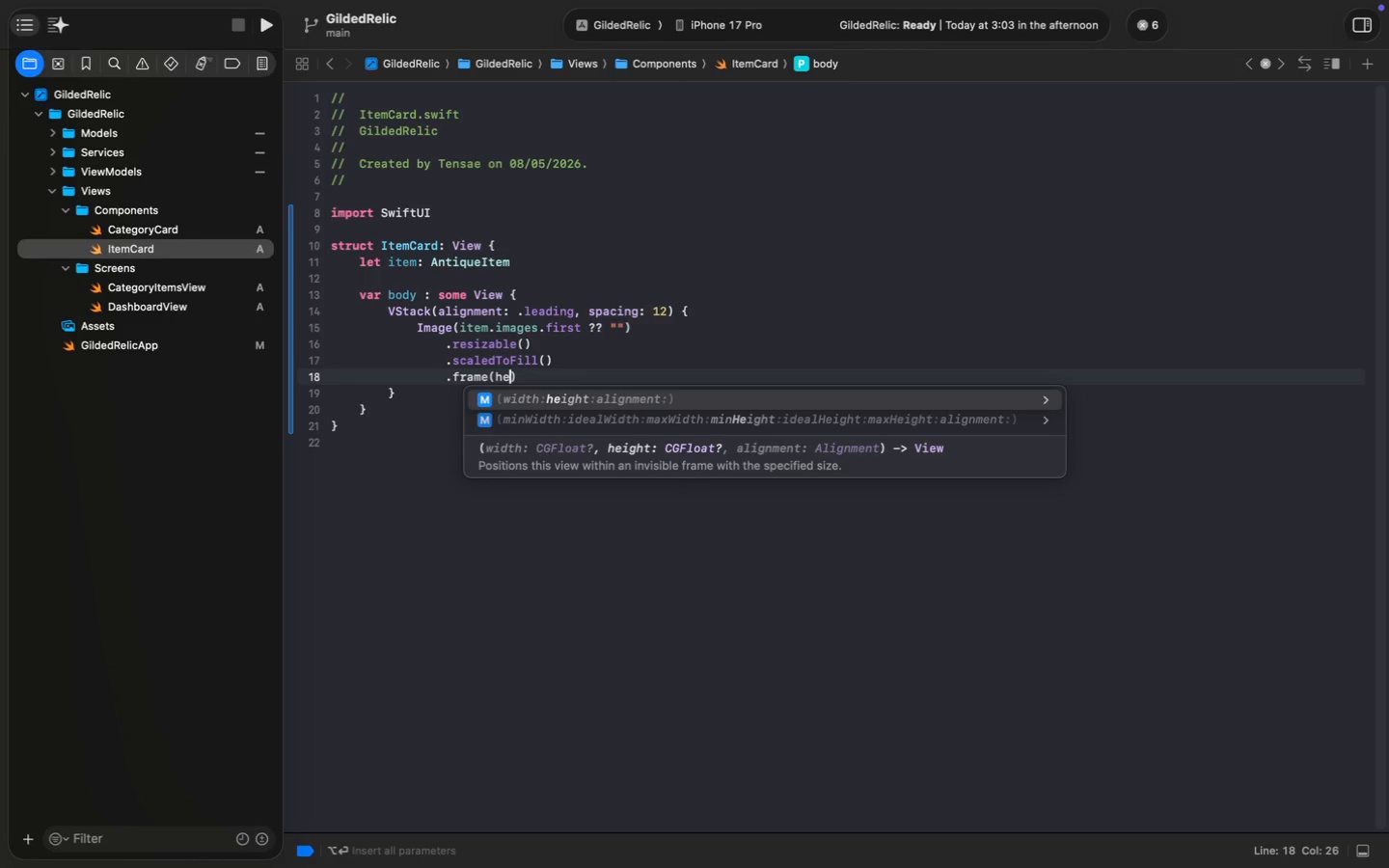 
type(he)
 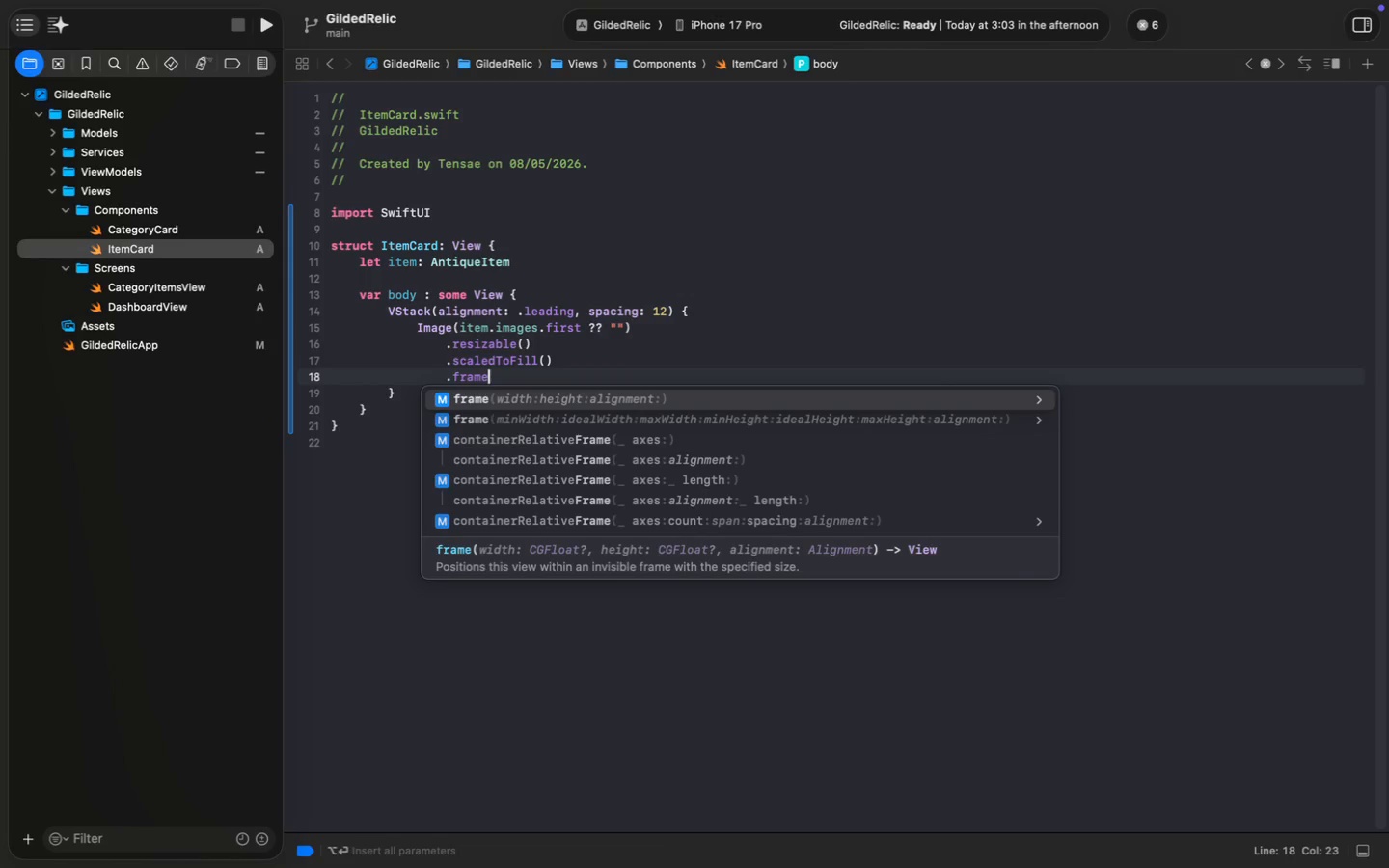 
key(Enter)
 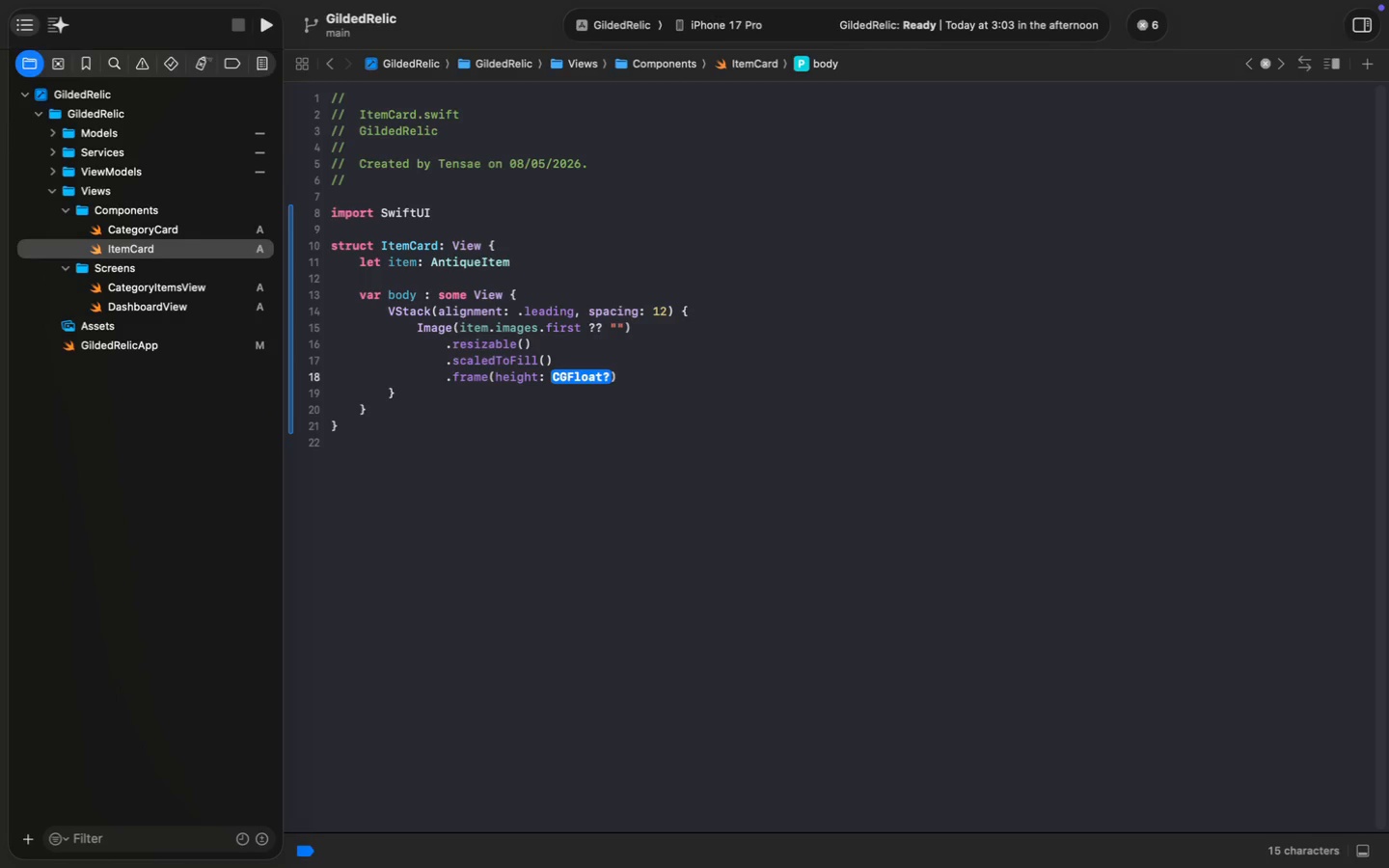 
type(229=)
key(Backspace)
key(Backspace)
type(0)
 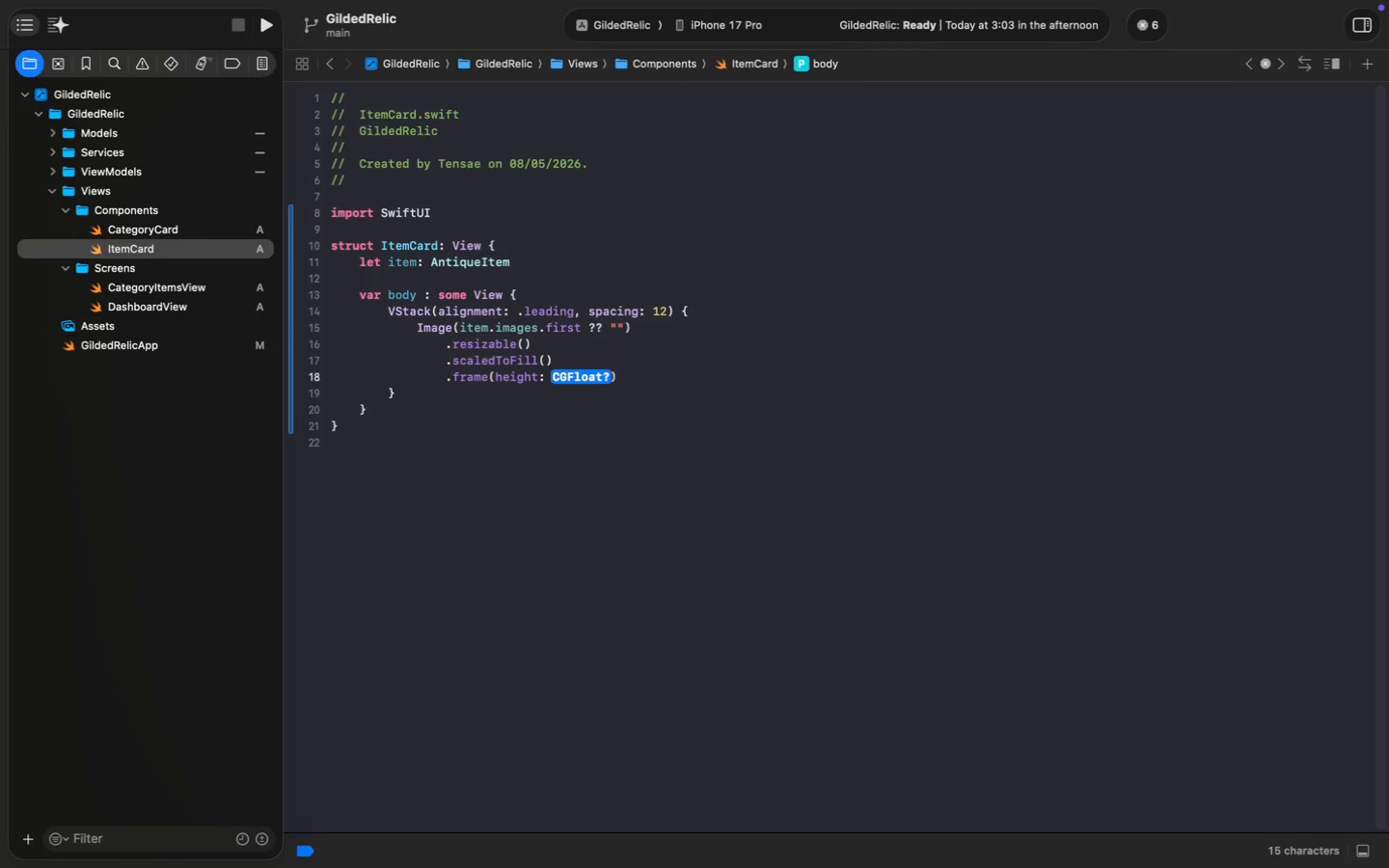 
key(ArrowRight)
 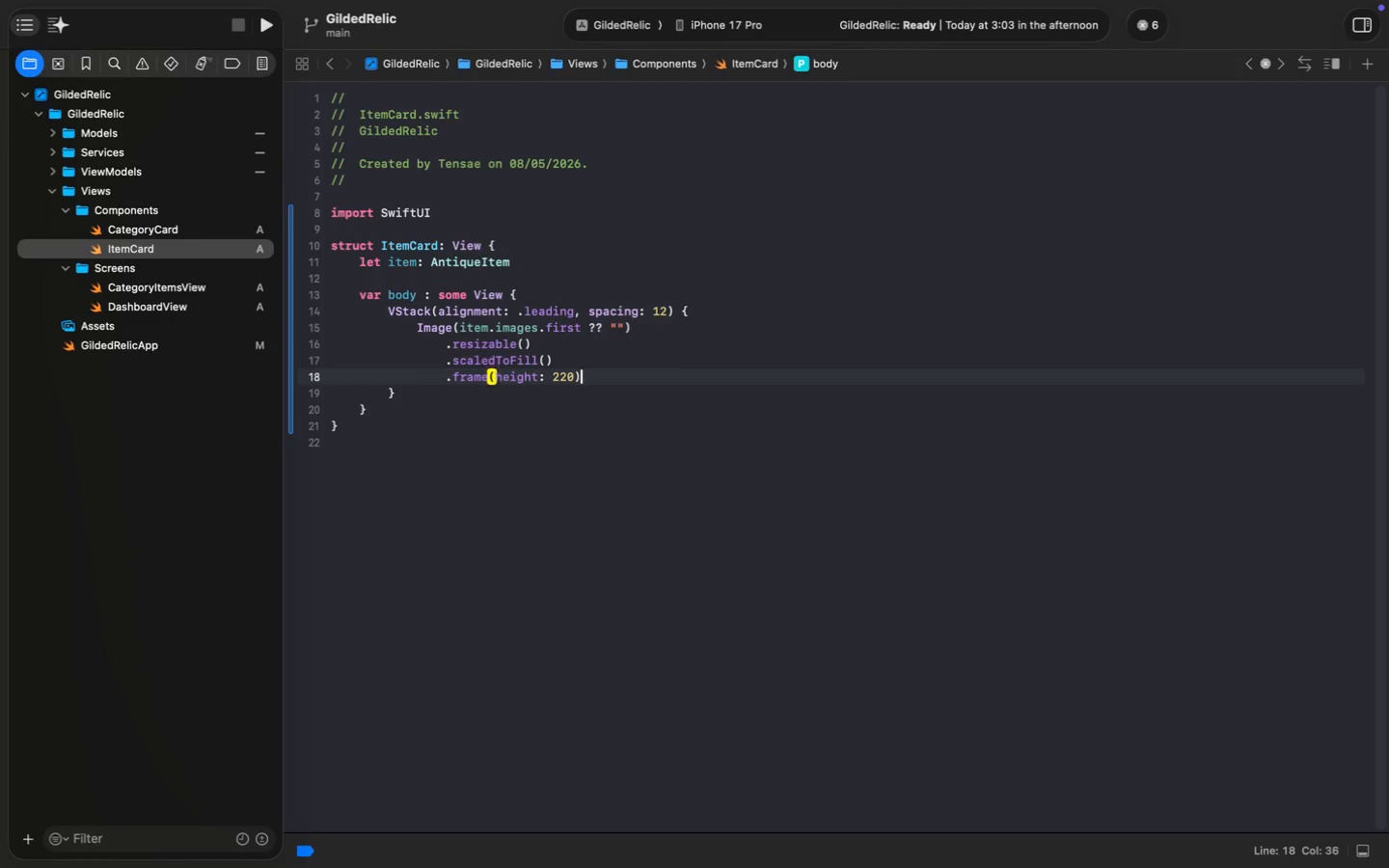 
key(Enter)
 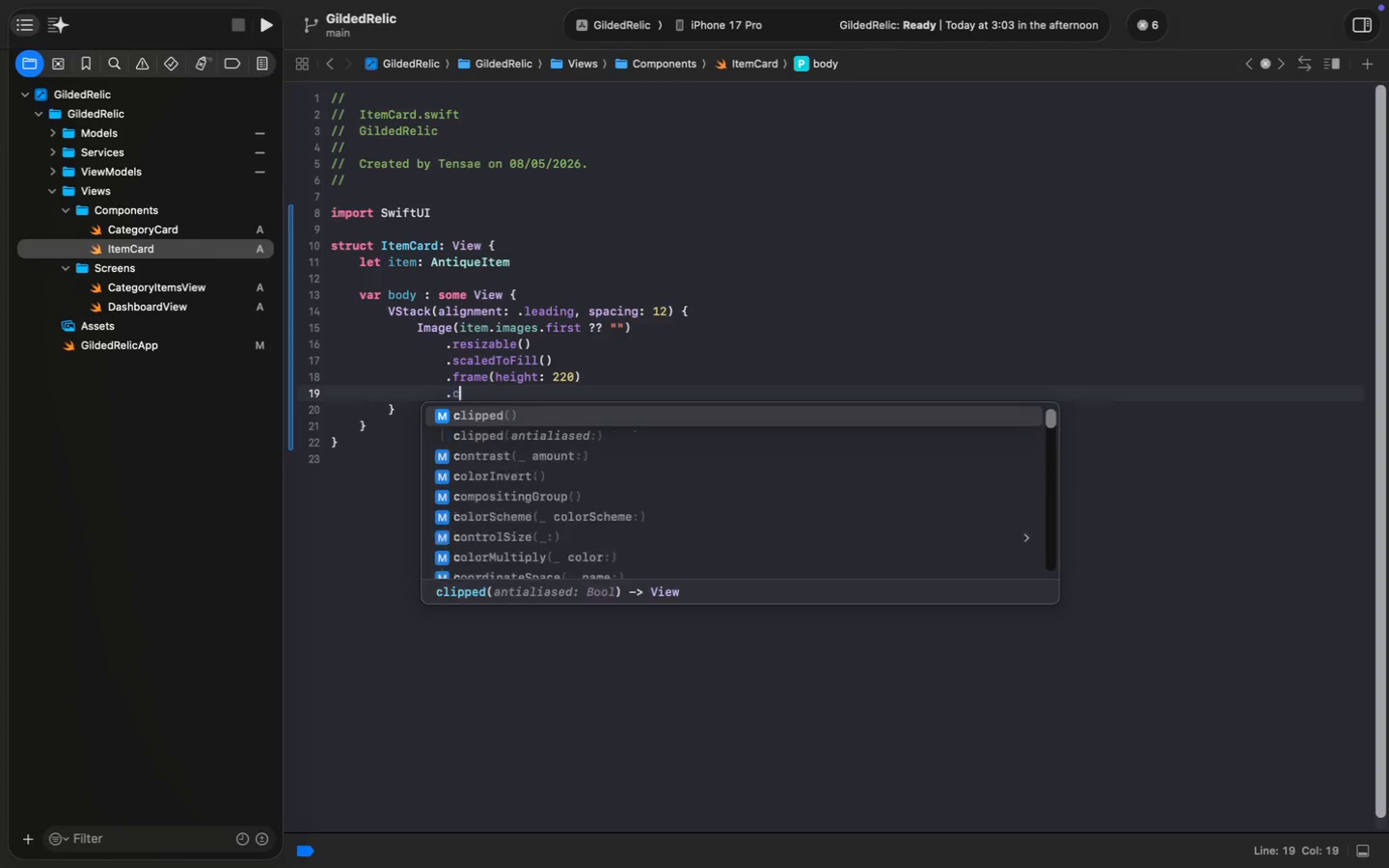 
type(.cl)
 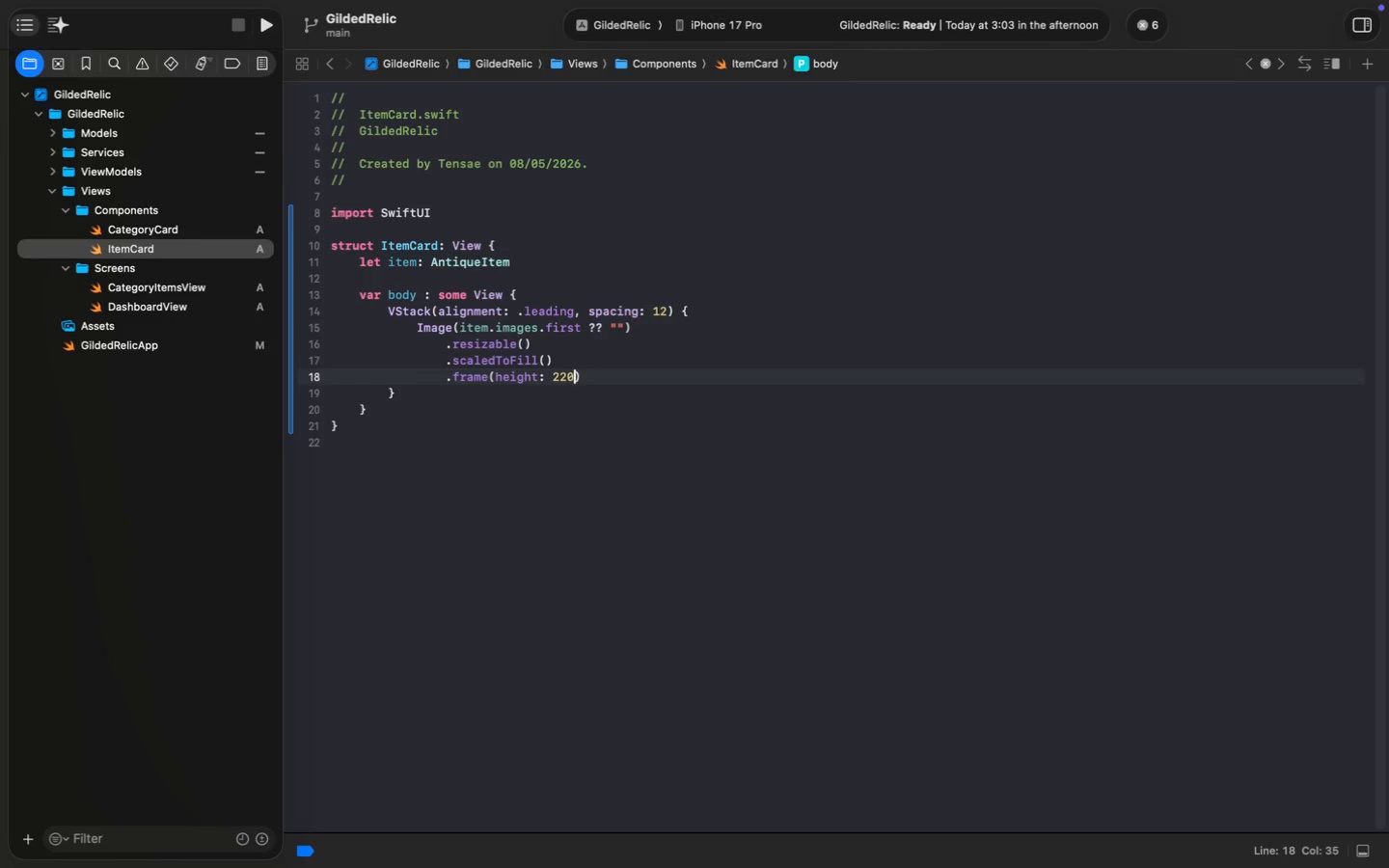 
key(Enter)
 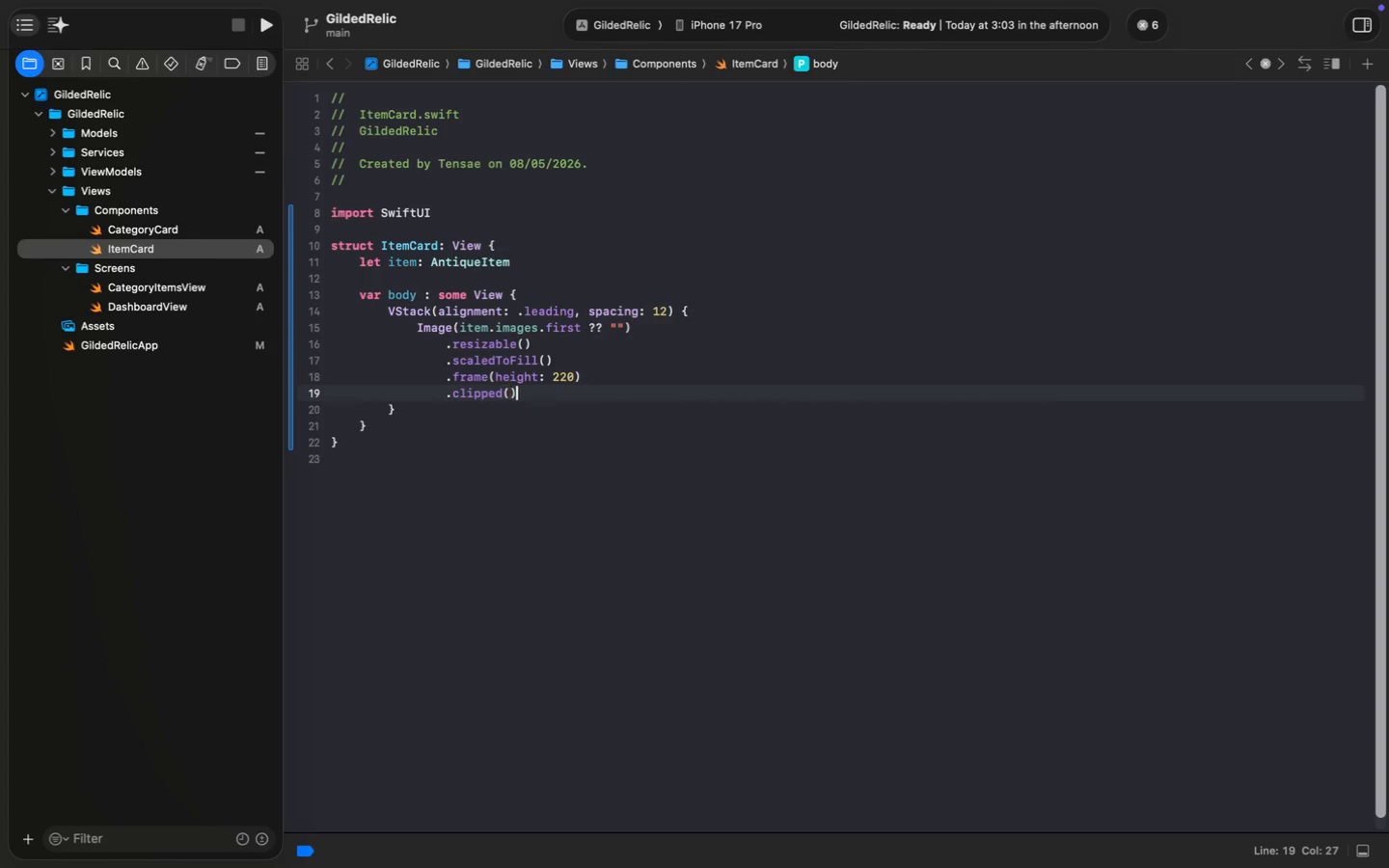 
key(Enter)
 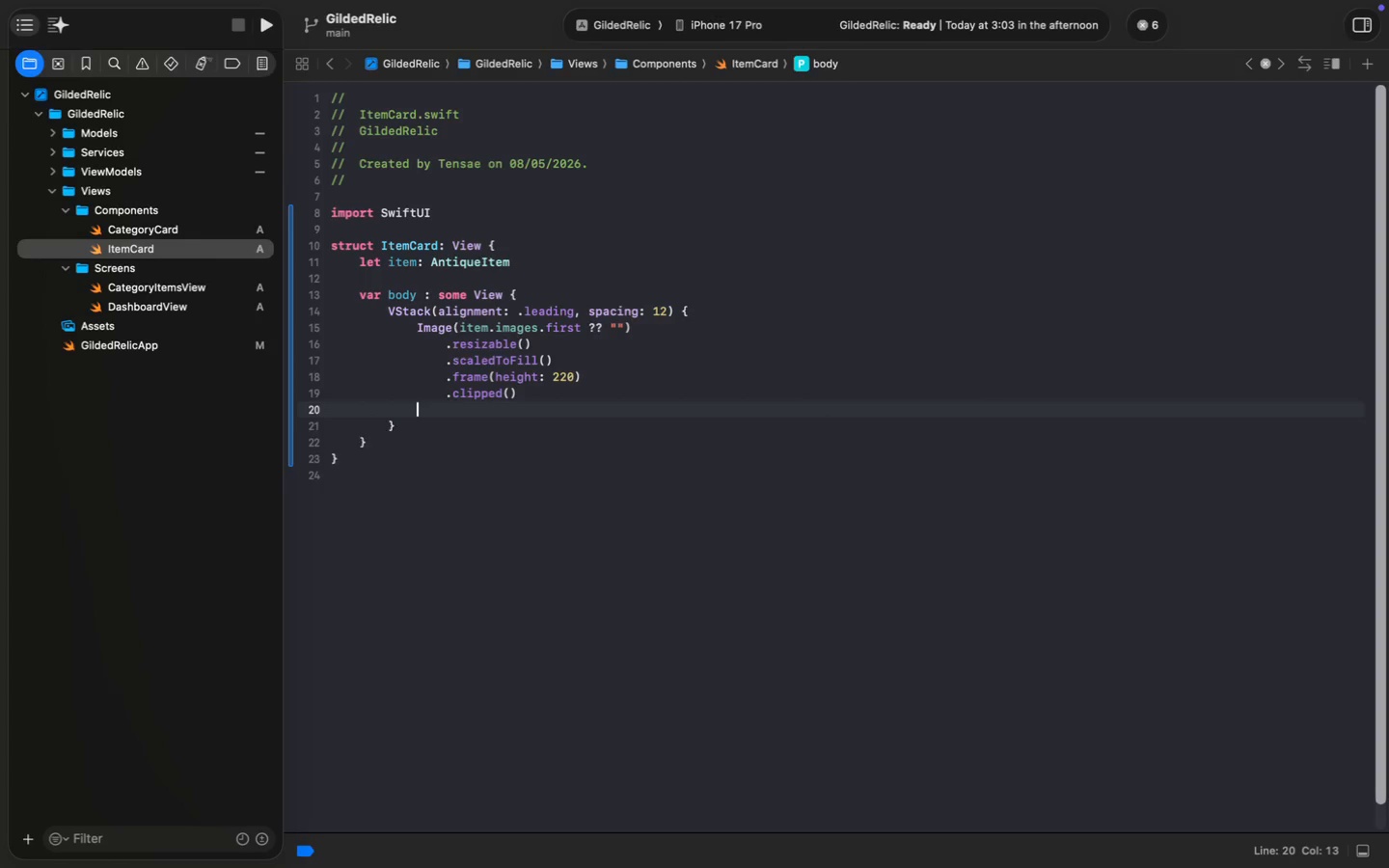 
key(Enter)
 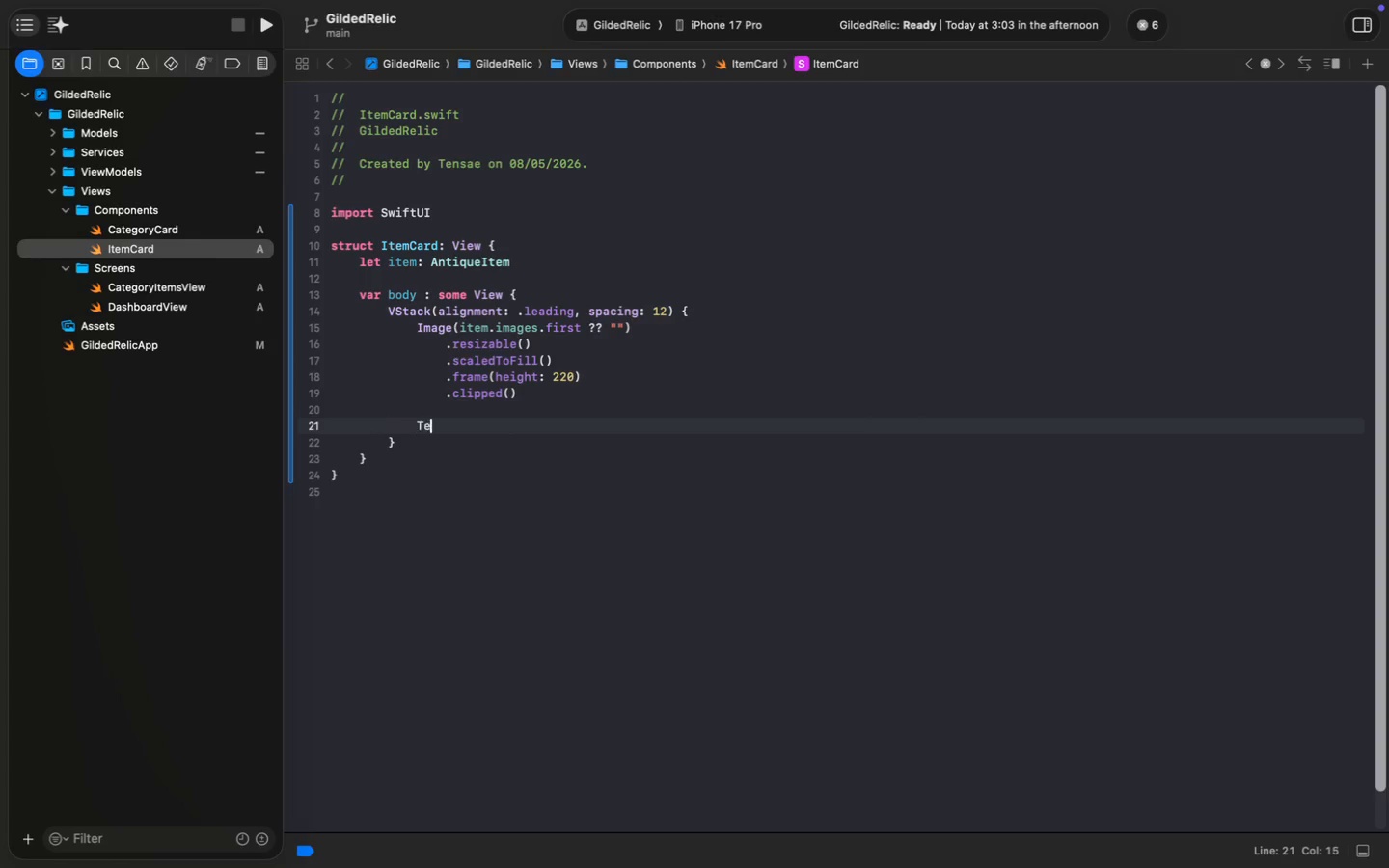 
type(Text)
 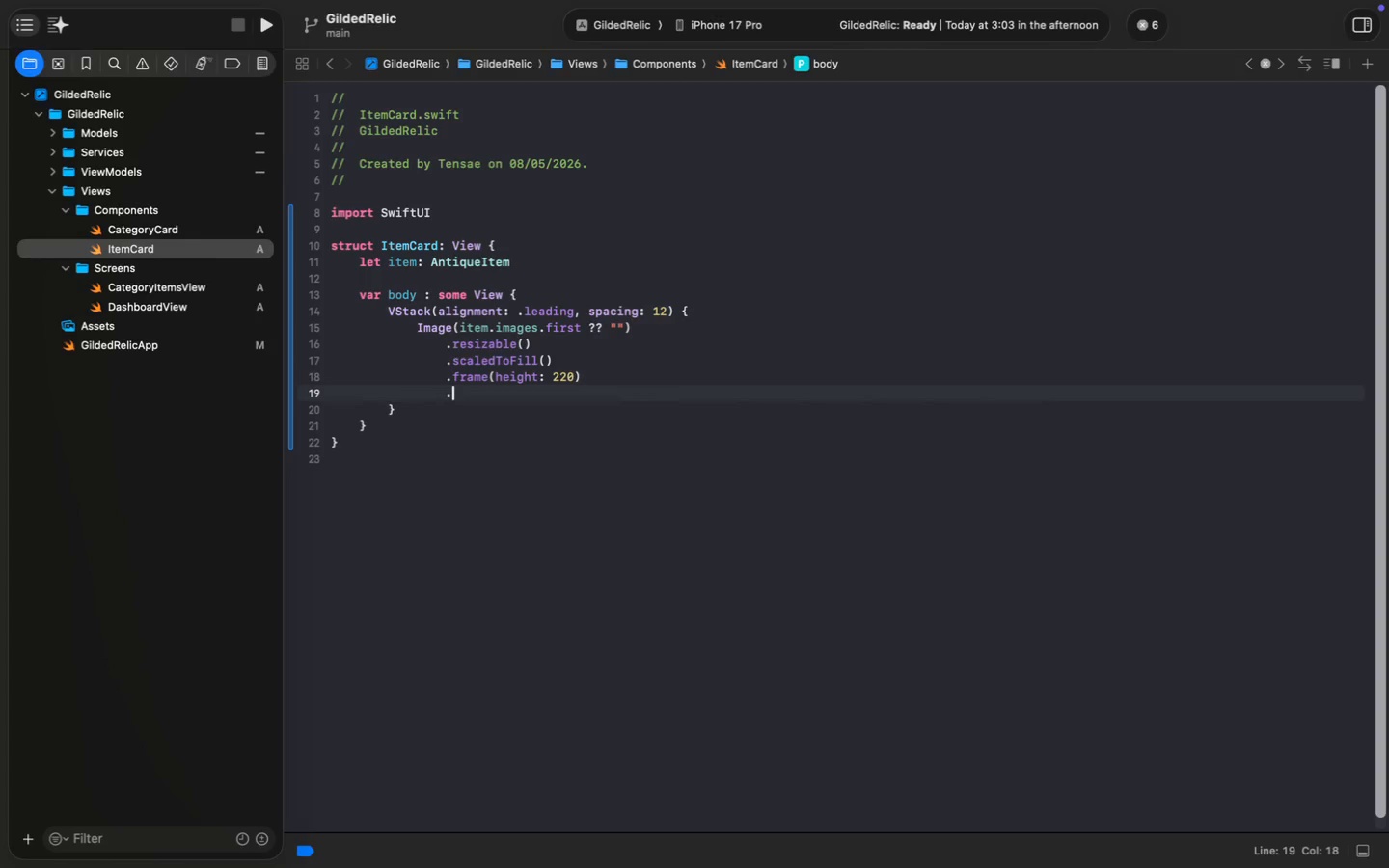 
key(Enter)
 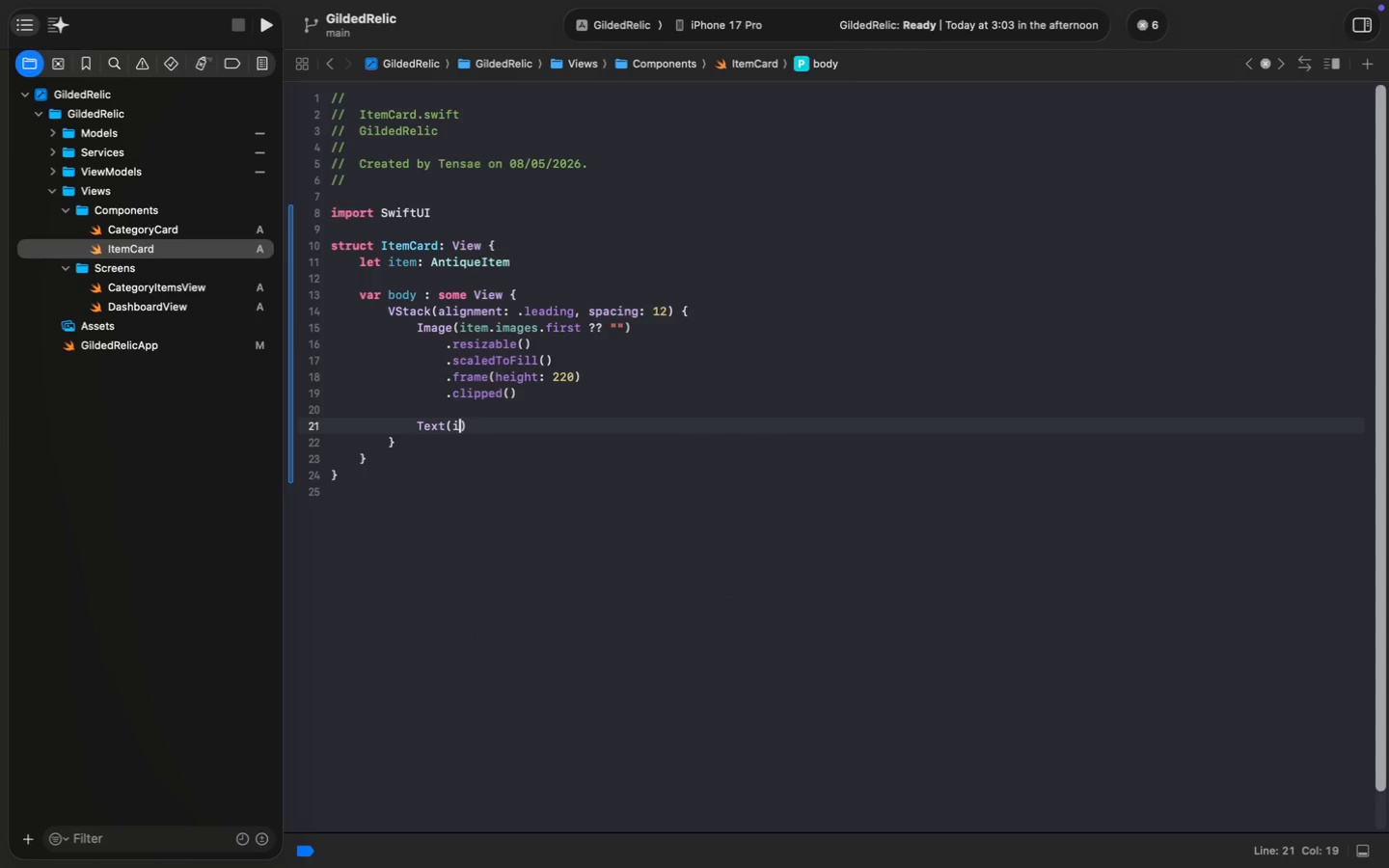 
type((item.name)
 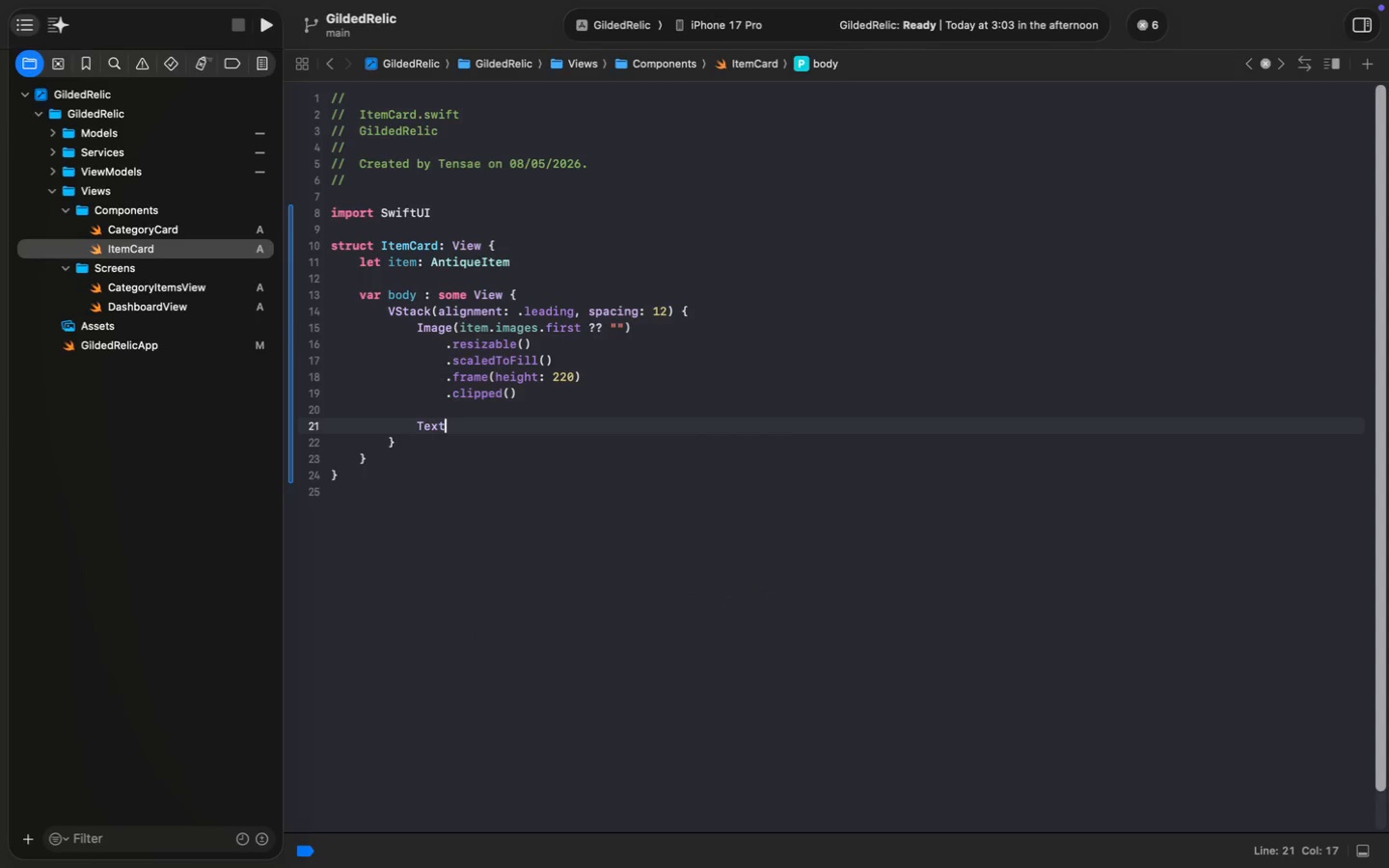 
key(ArrowRight)
 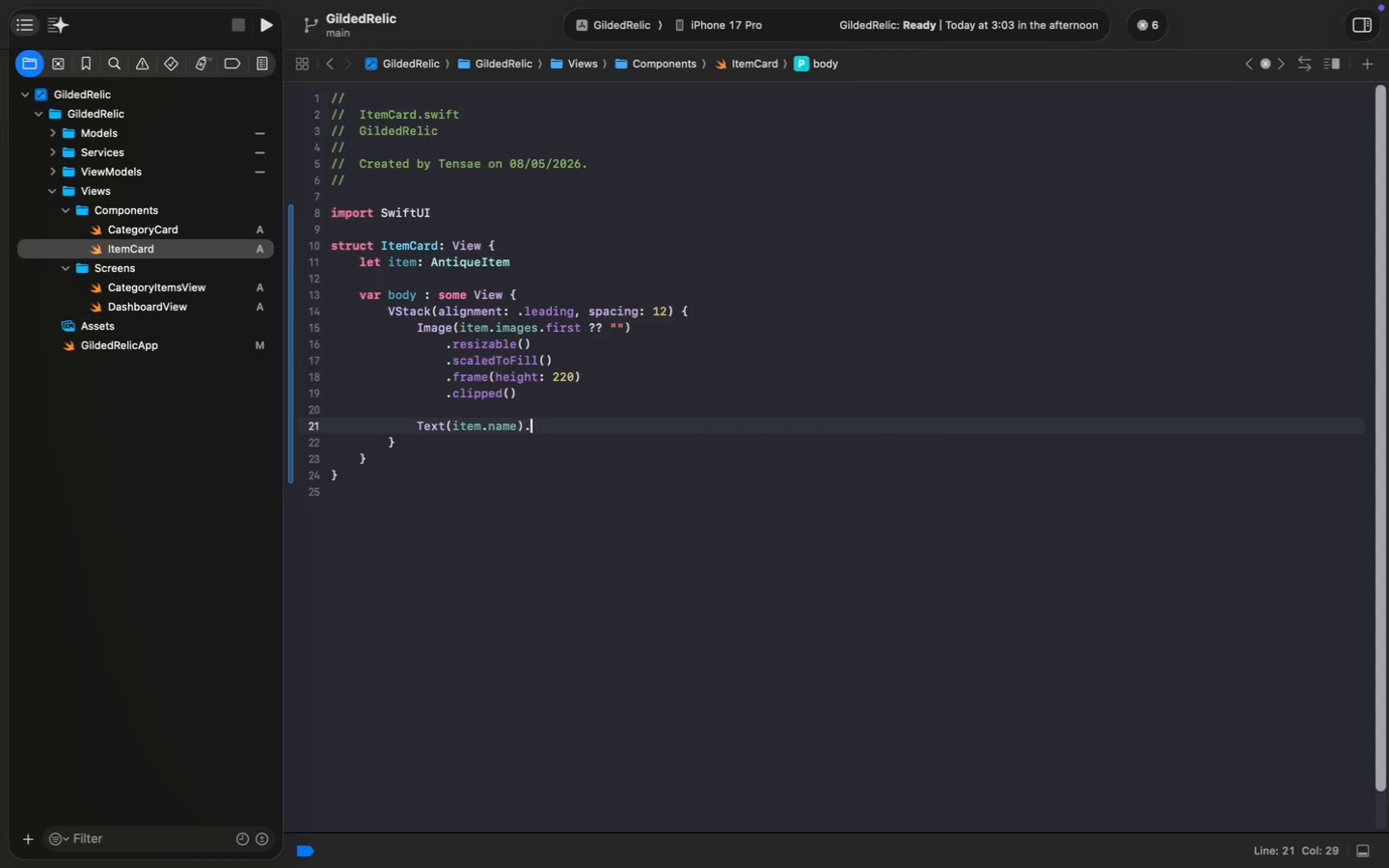 
type(.font)
 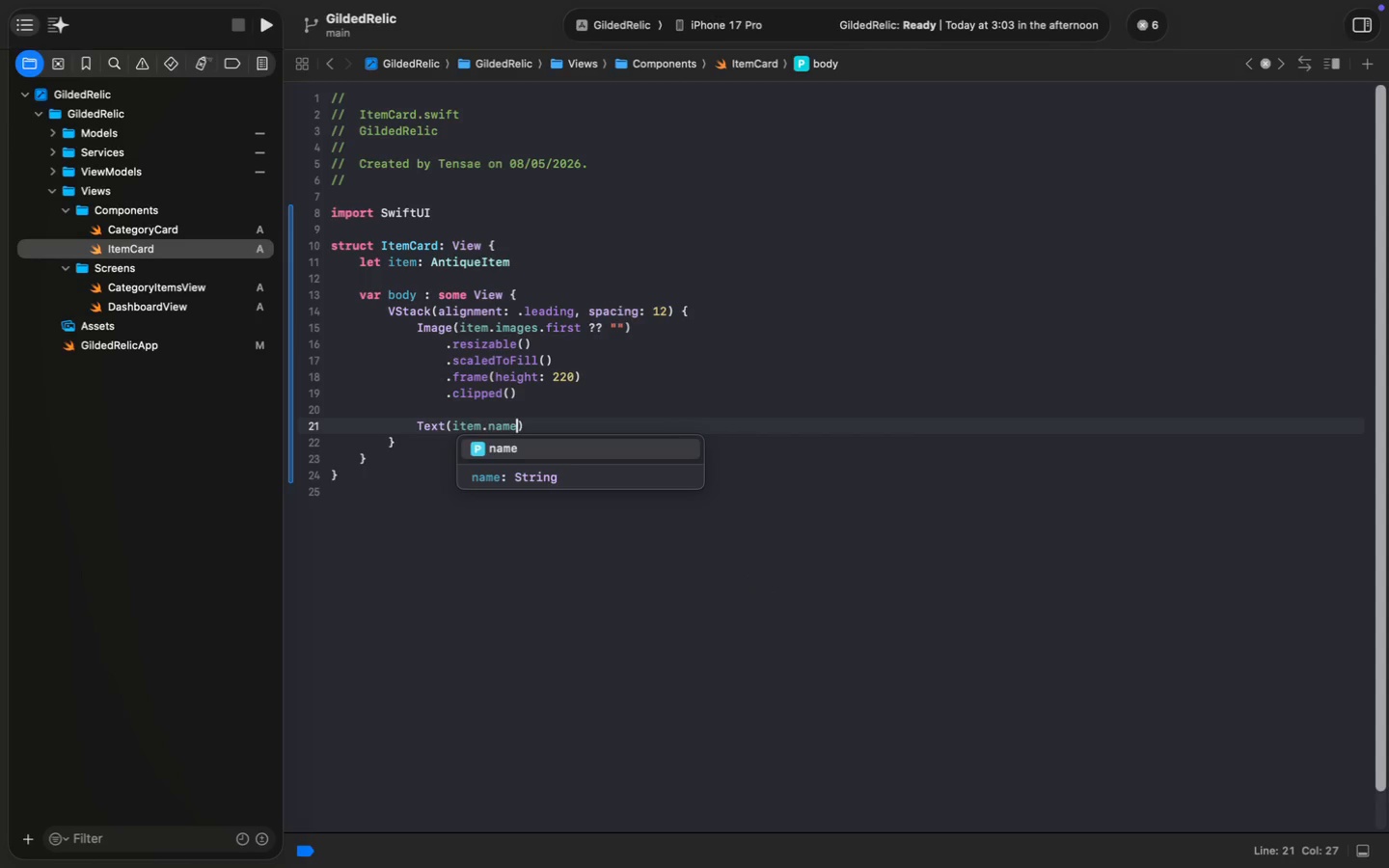 
key(Enter)
 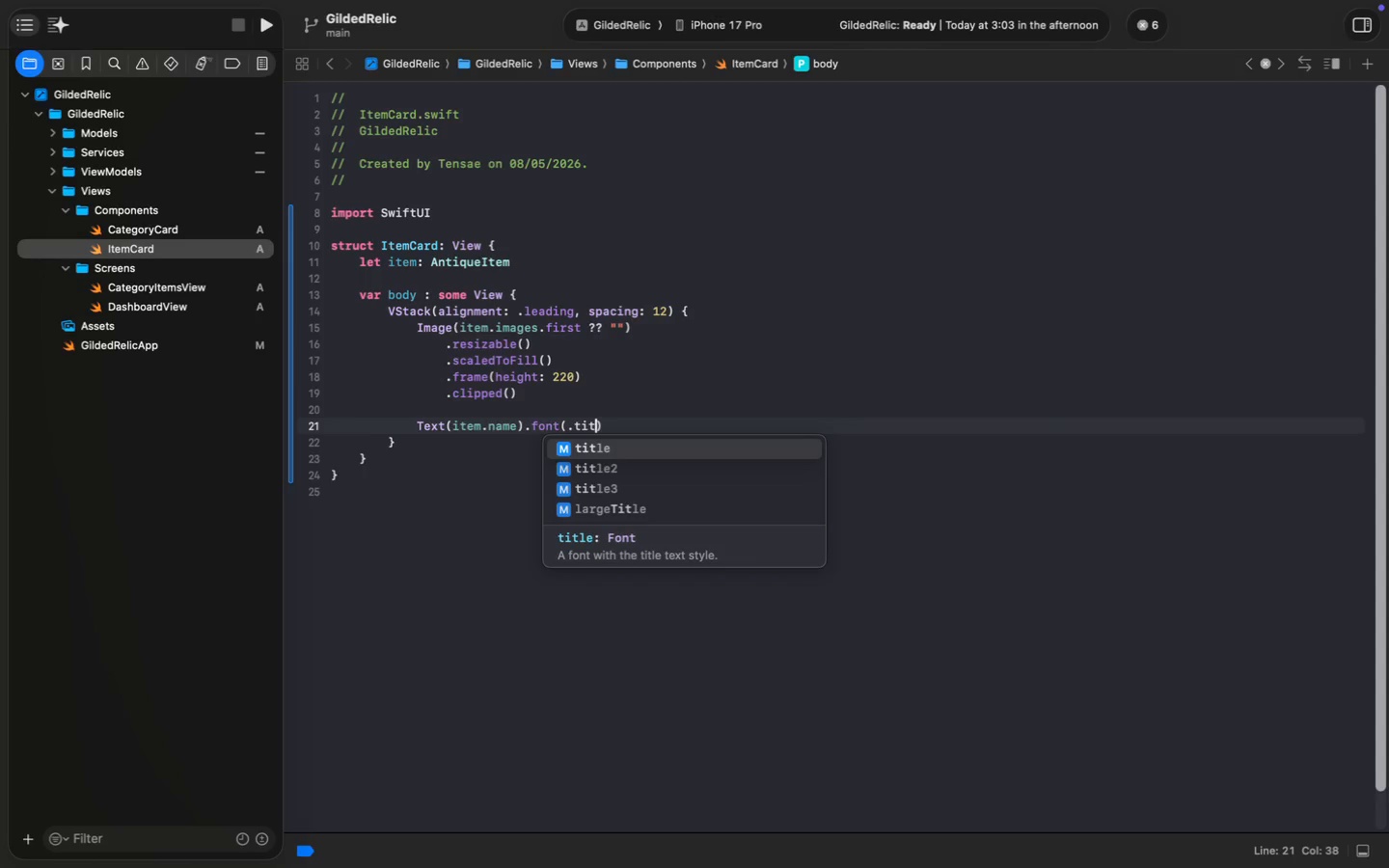 
type(.tit)
 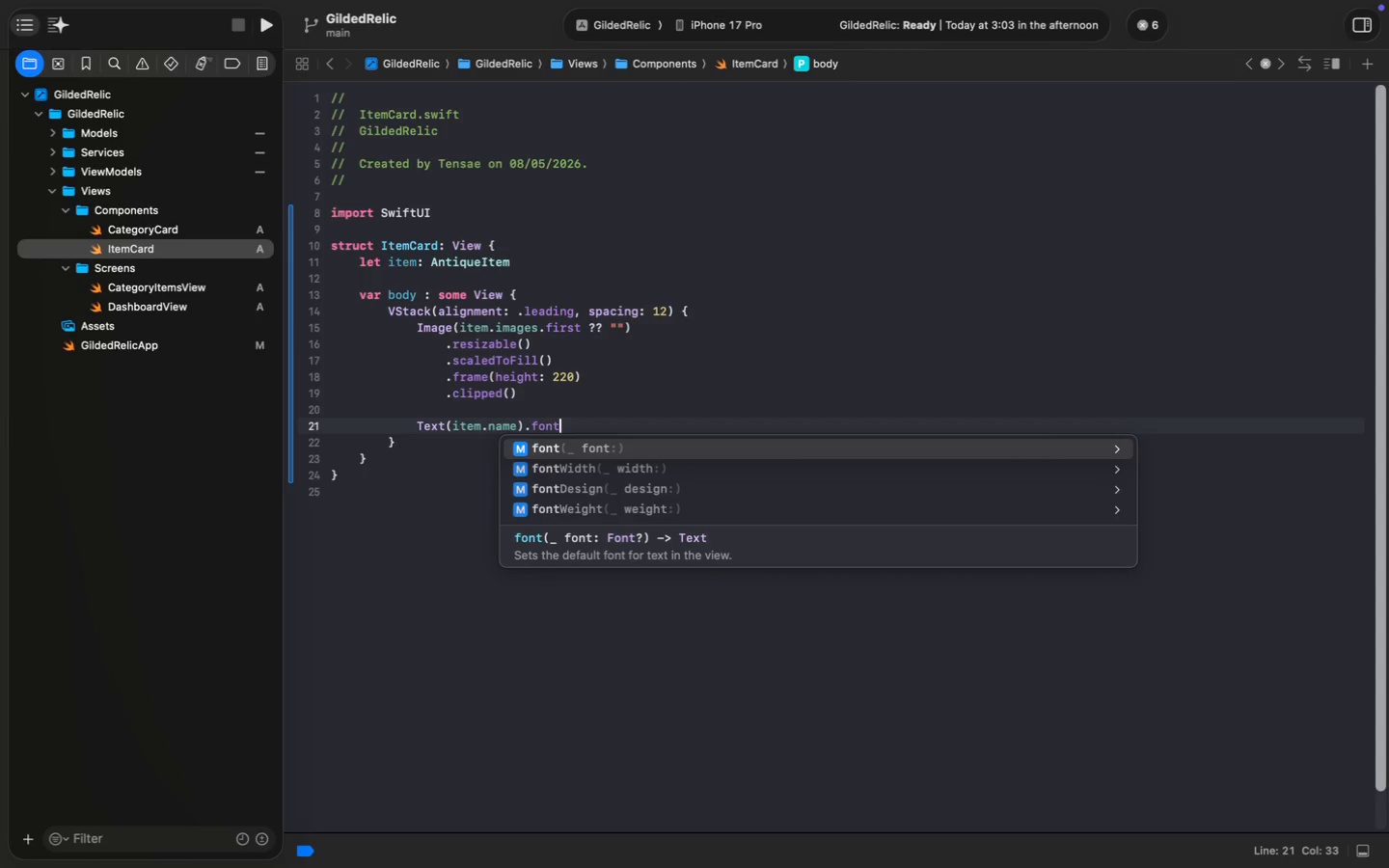 
key(ArrowDown)
 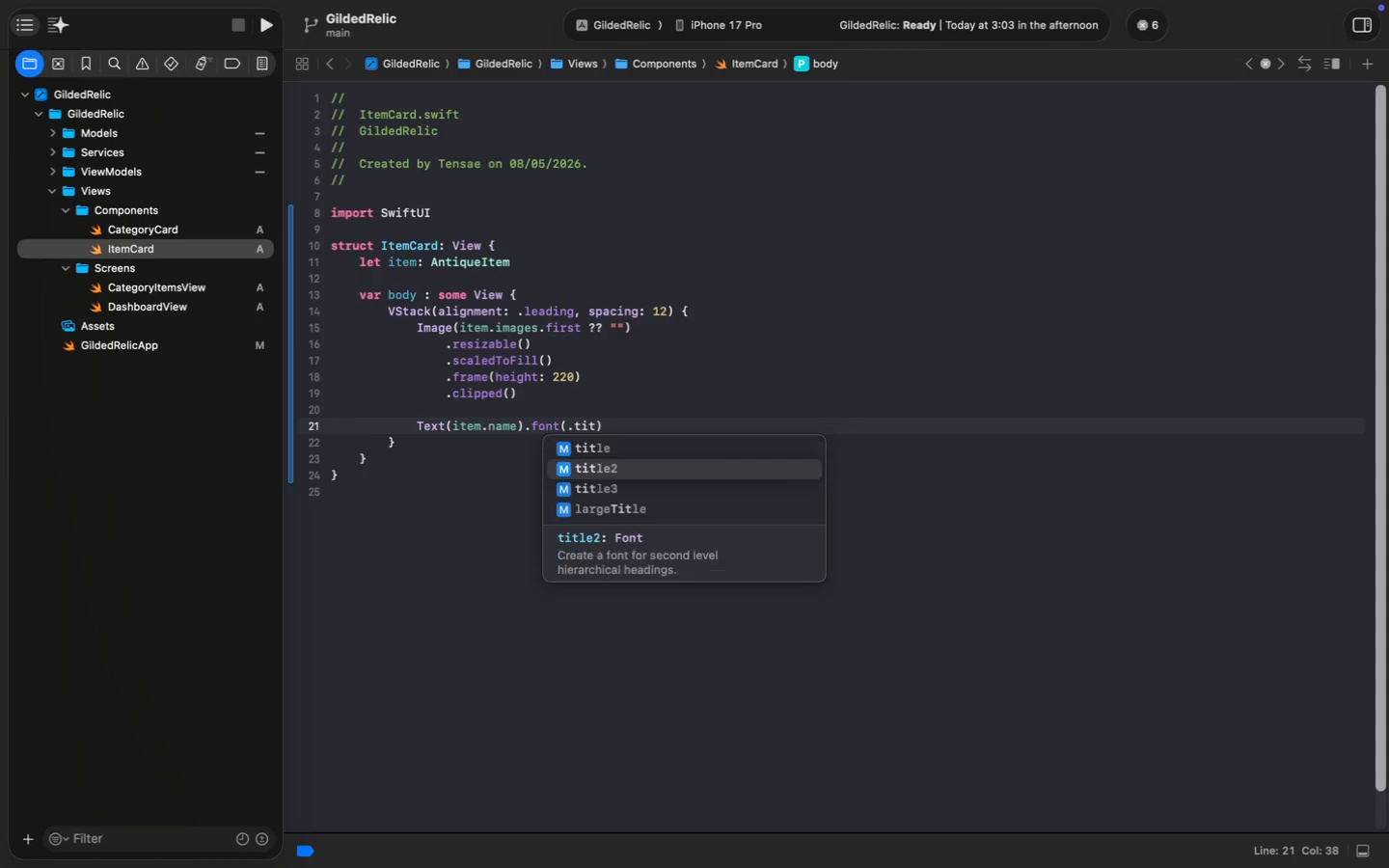 
key(ArrowDown)
 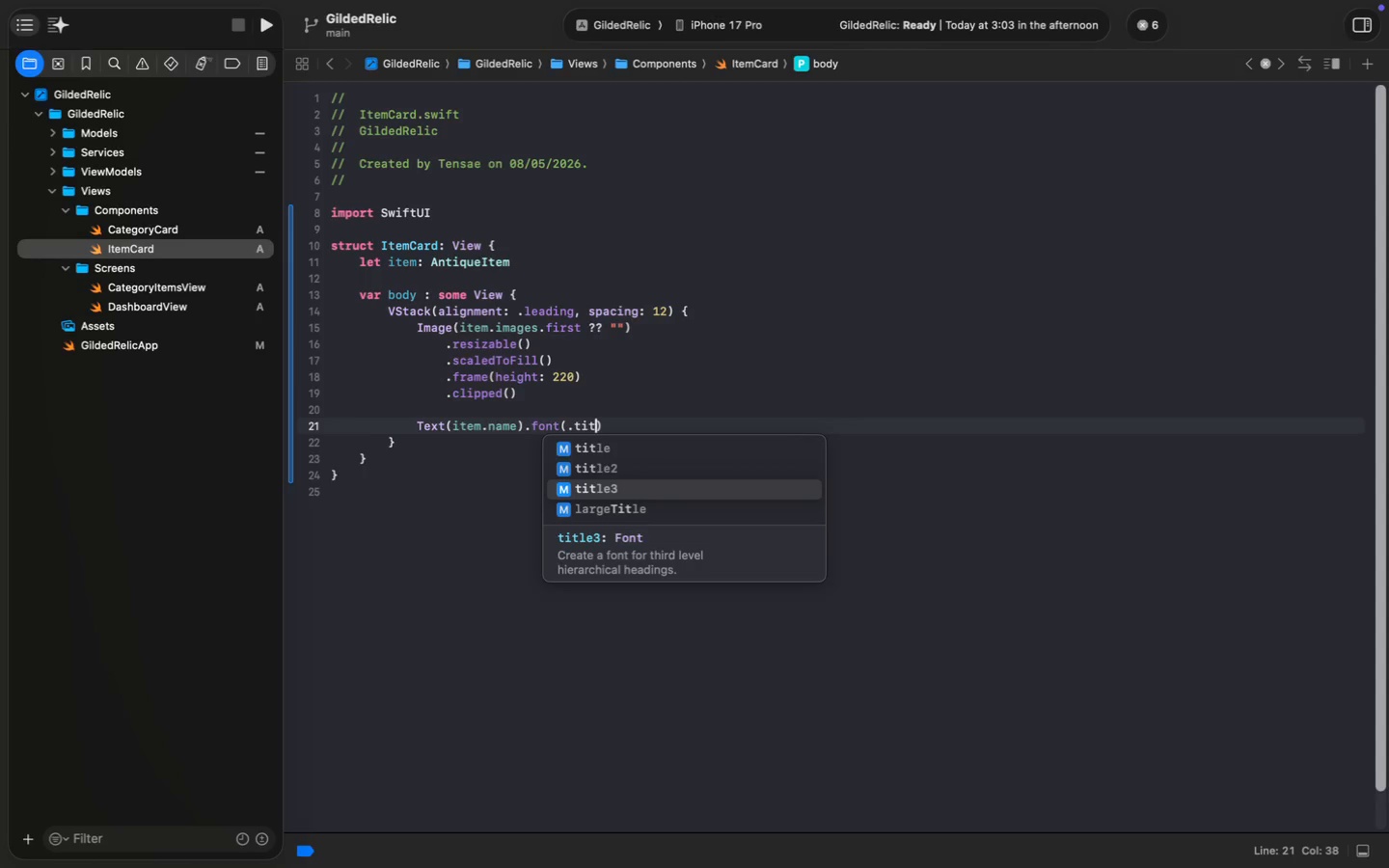 
key(Enter)
 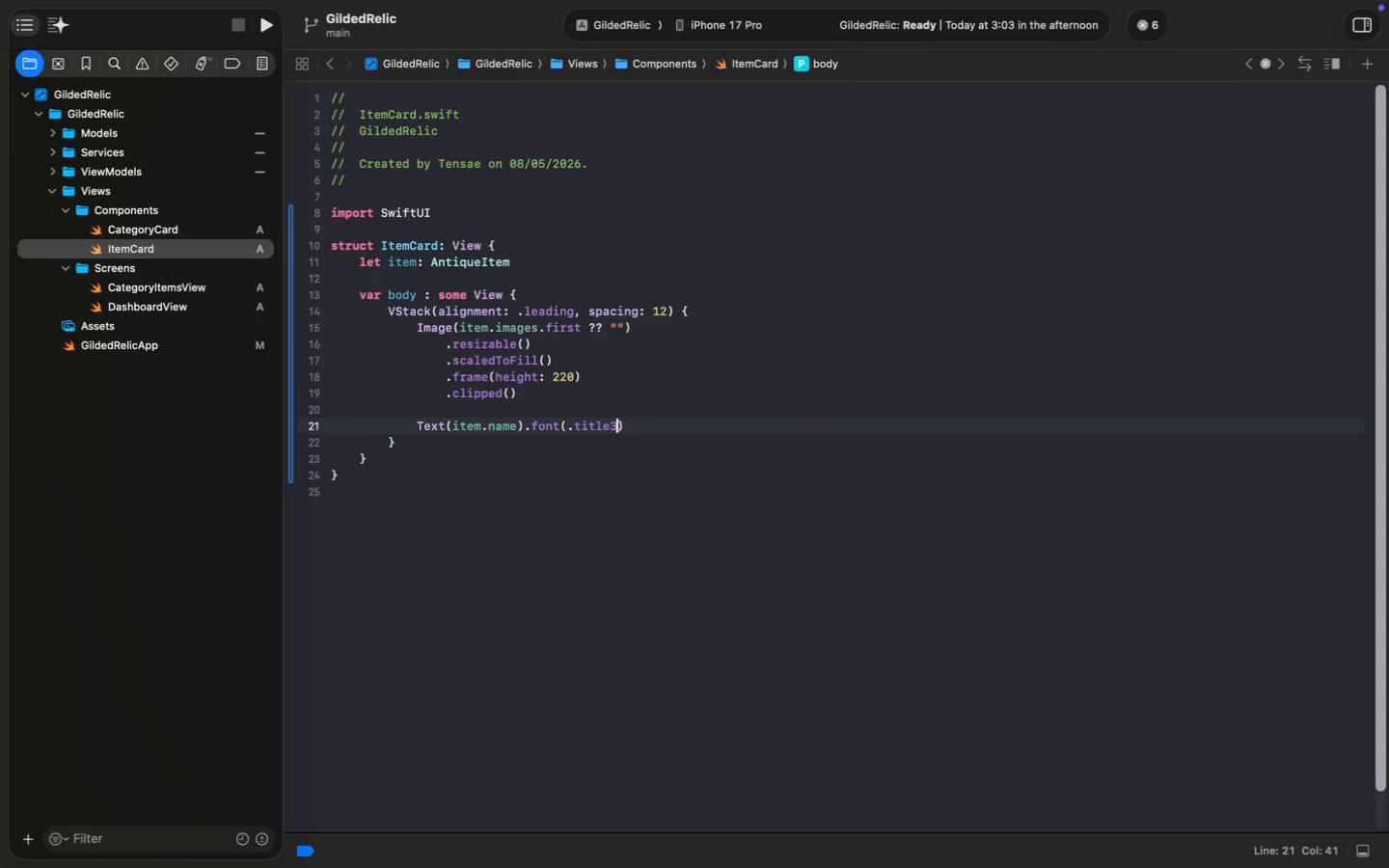 
key(Period)
 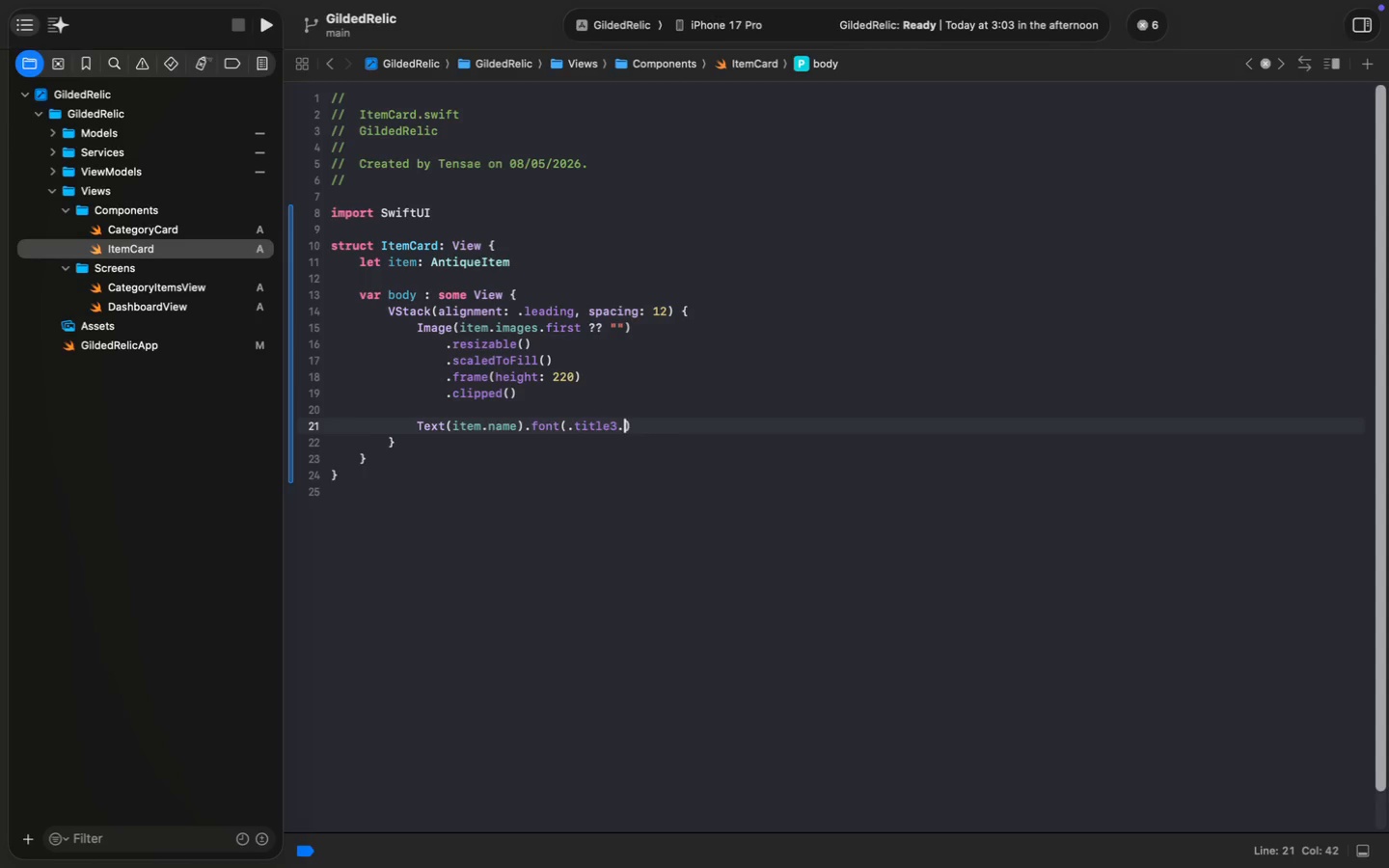 
key(B)
 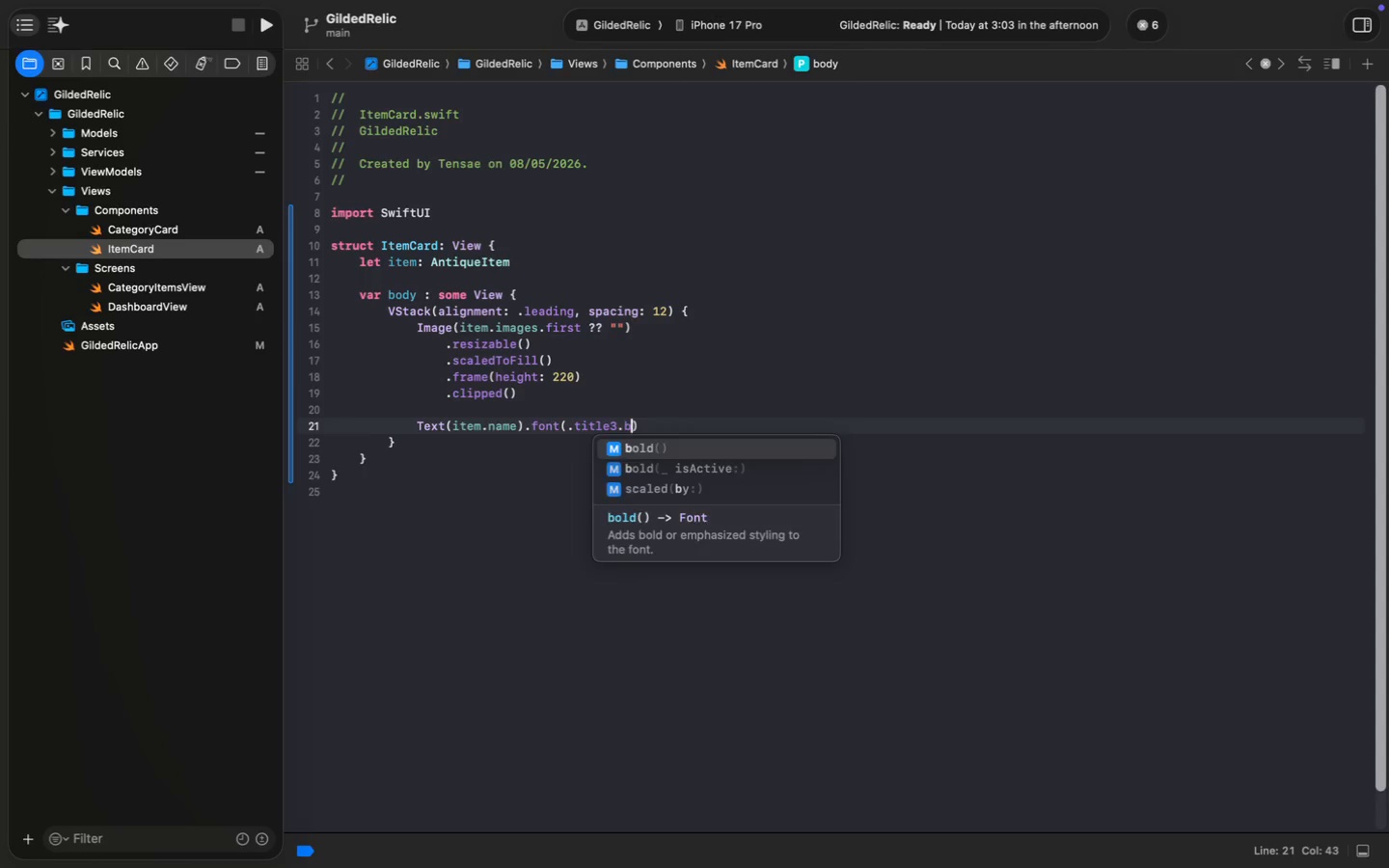 
key(Enter)
 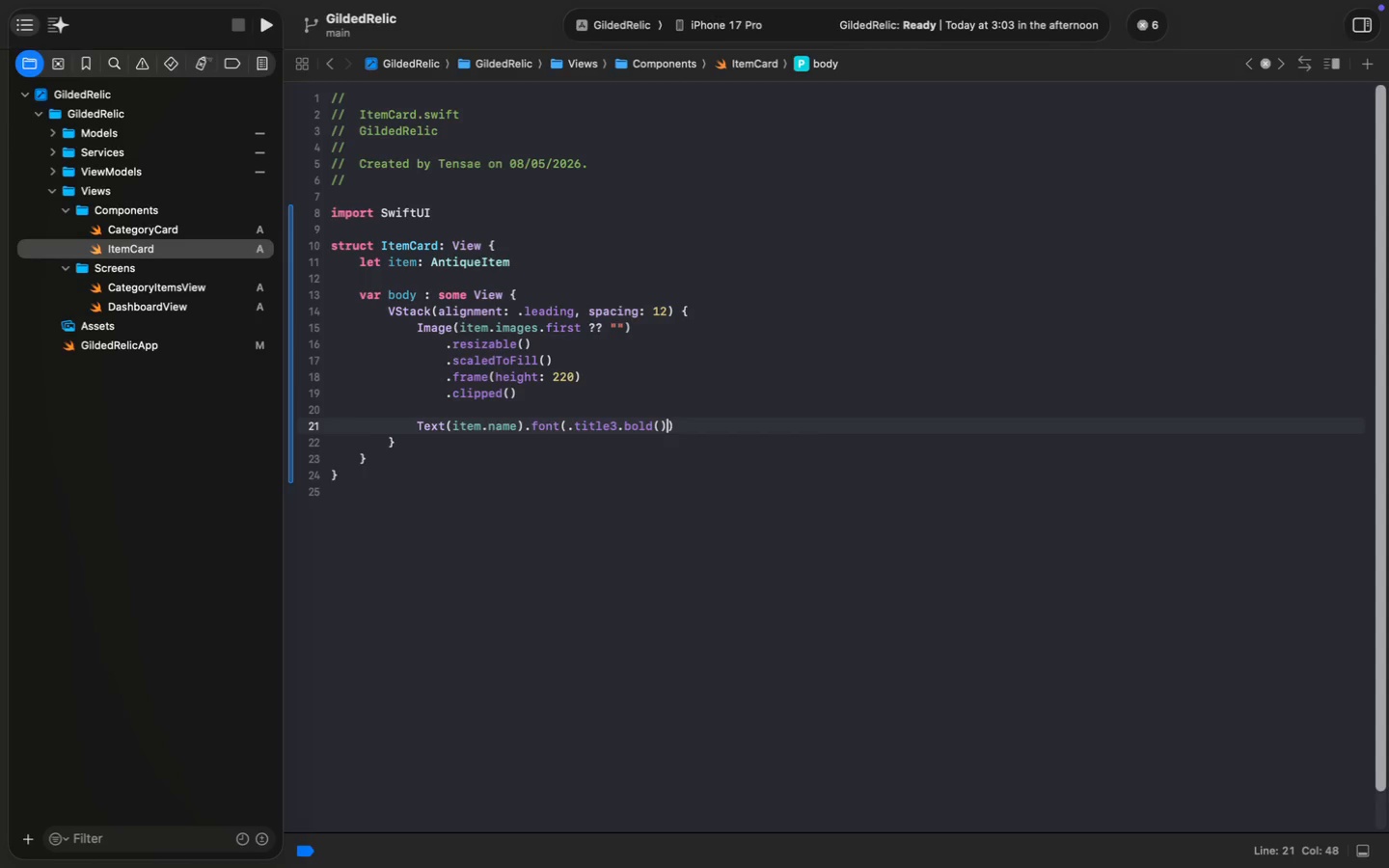 
key(ArrowRight)
 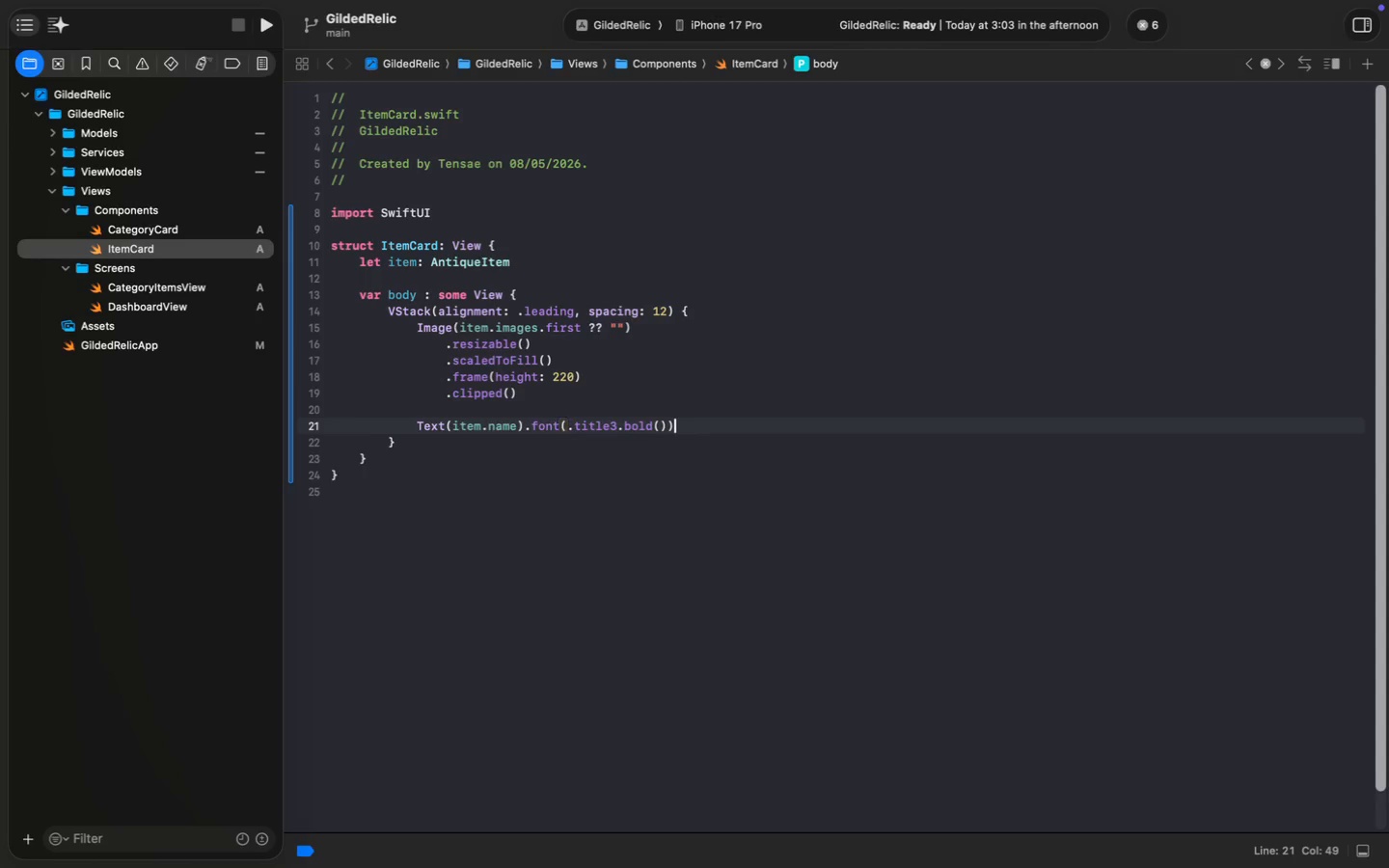 
key(Enter)
 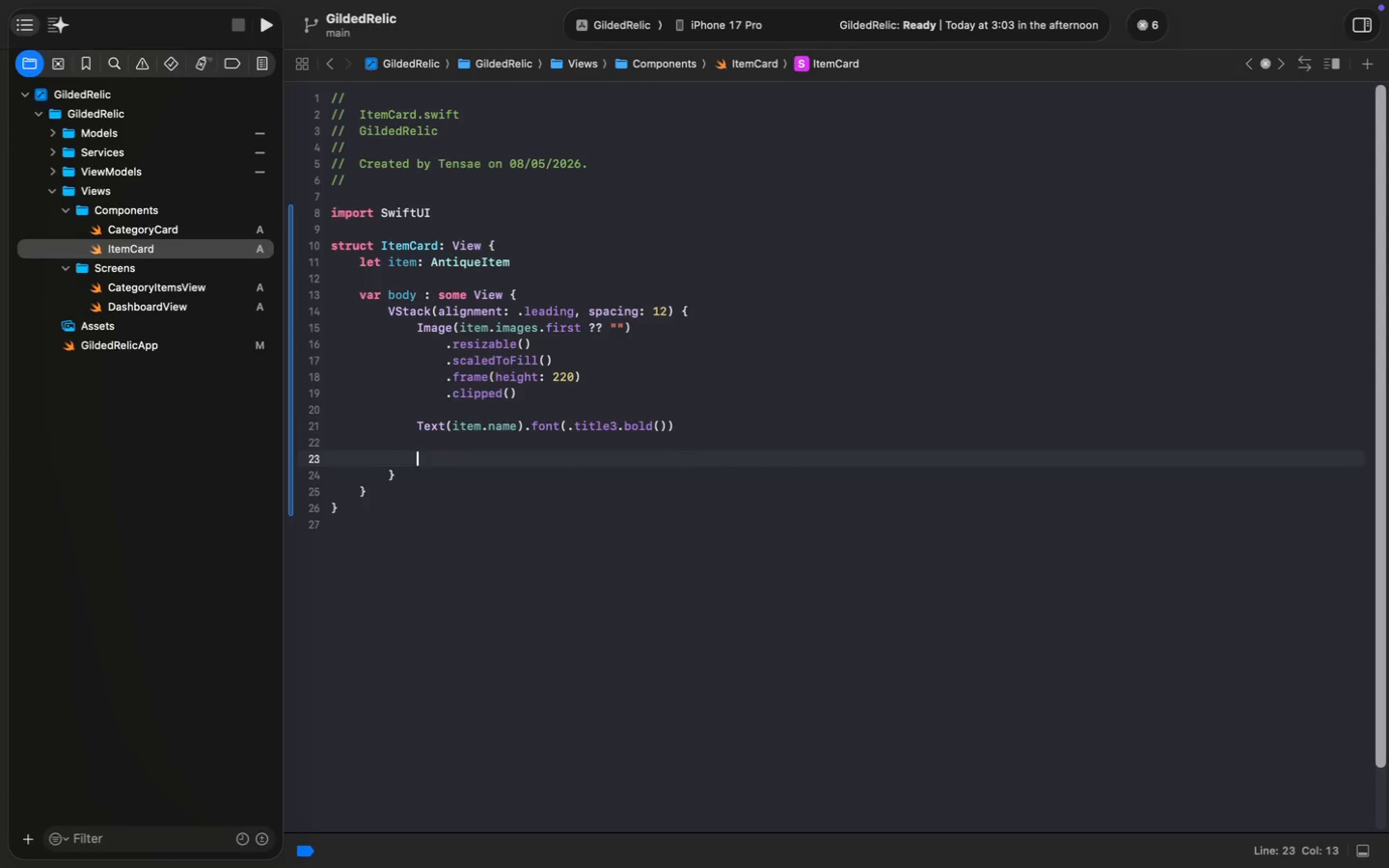 
key(Enter)
 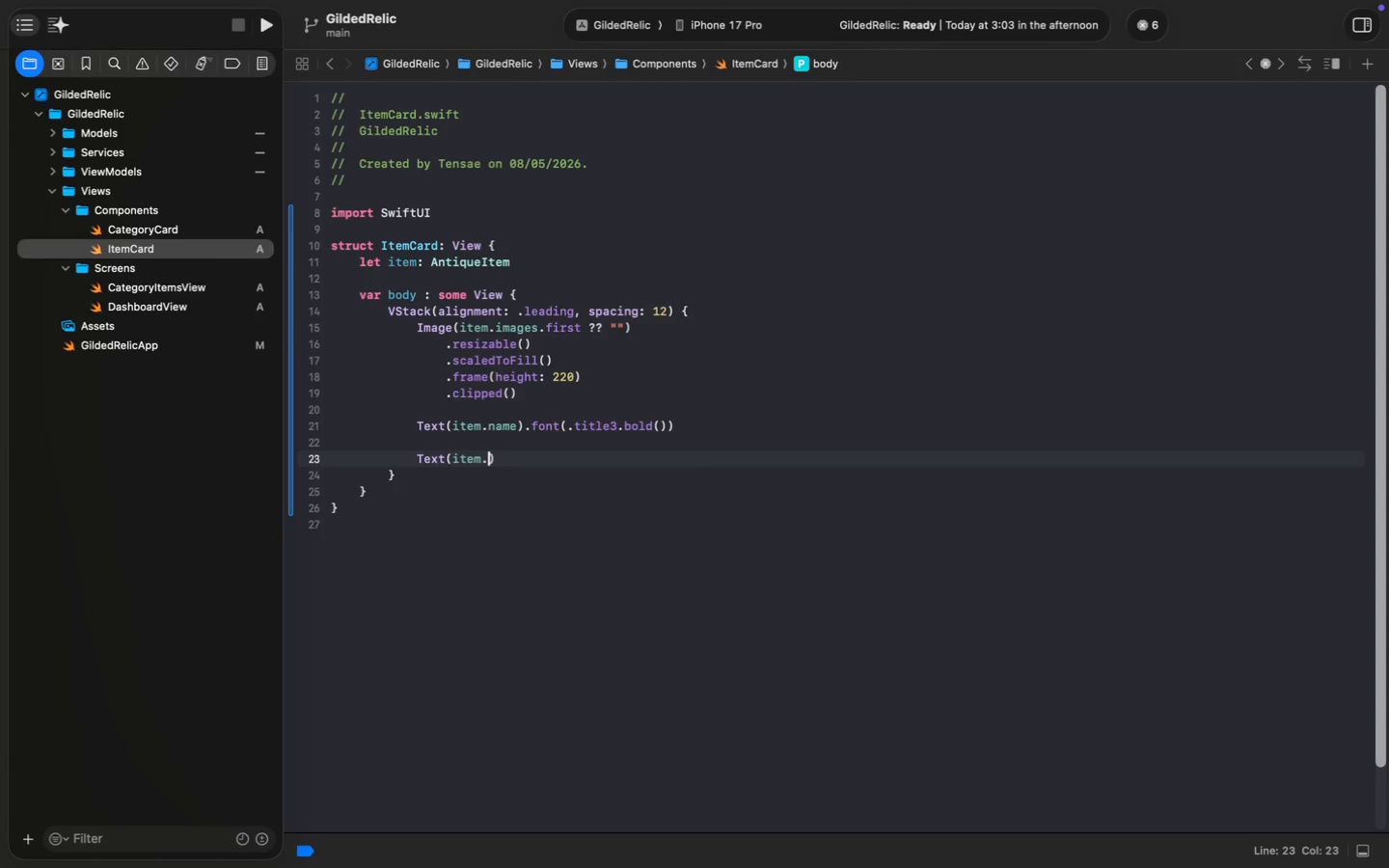 
type(Text(item.era)
 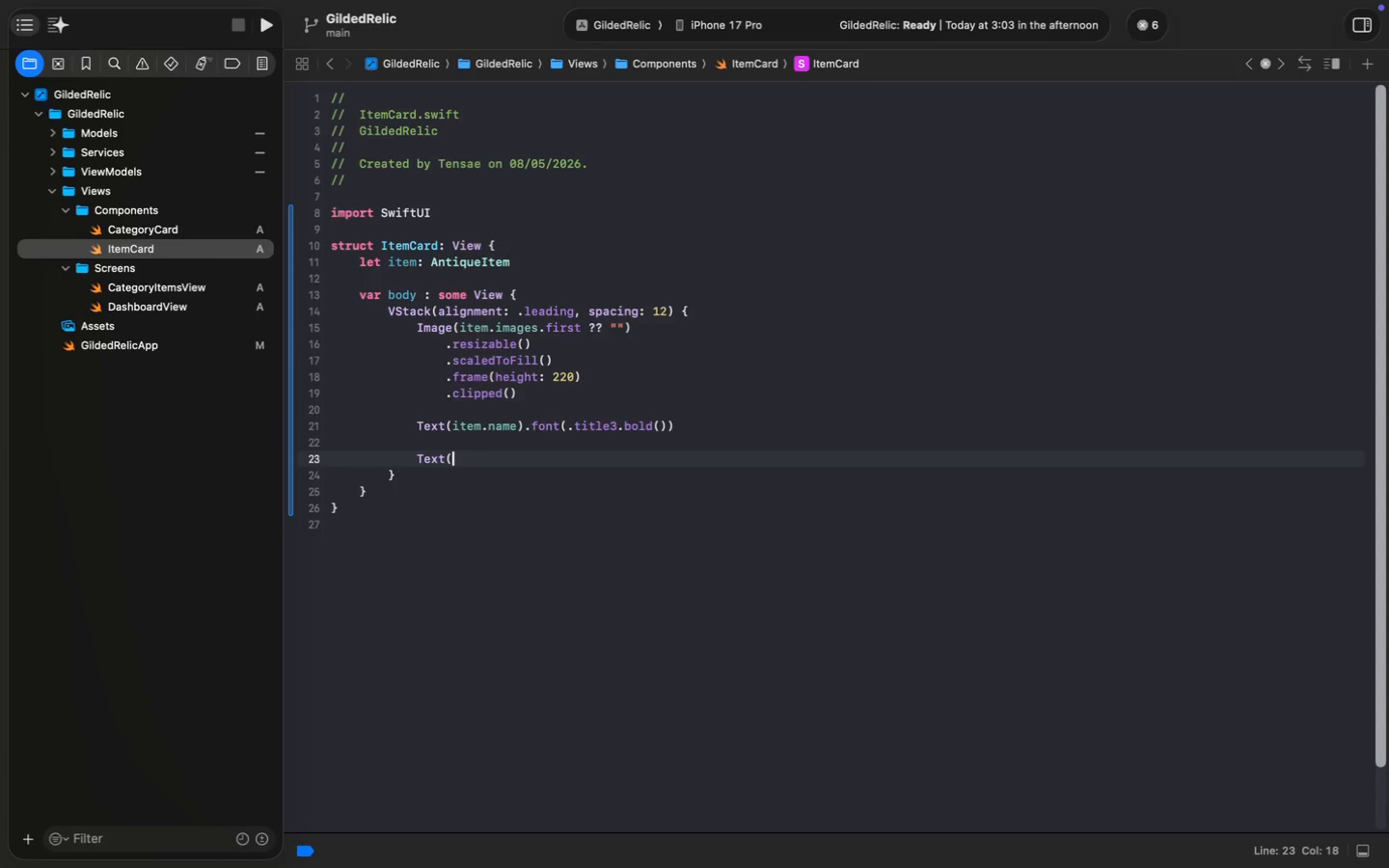 
key(ArrowRight)
 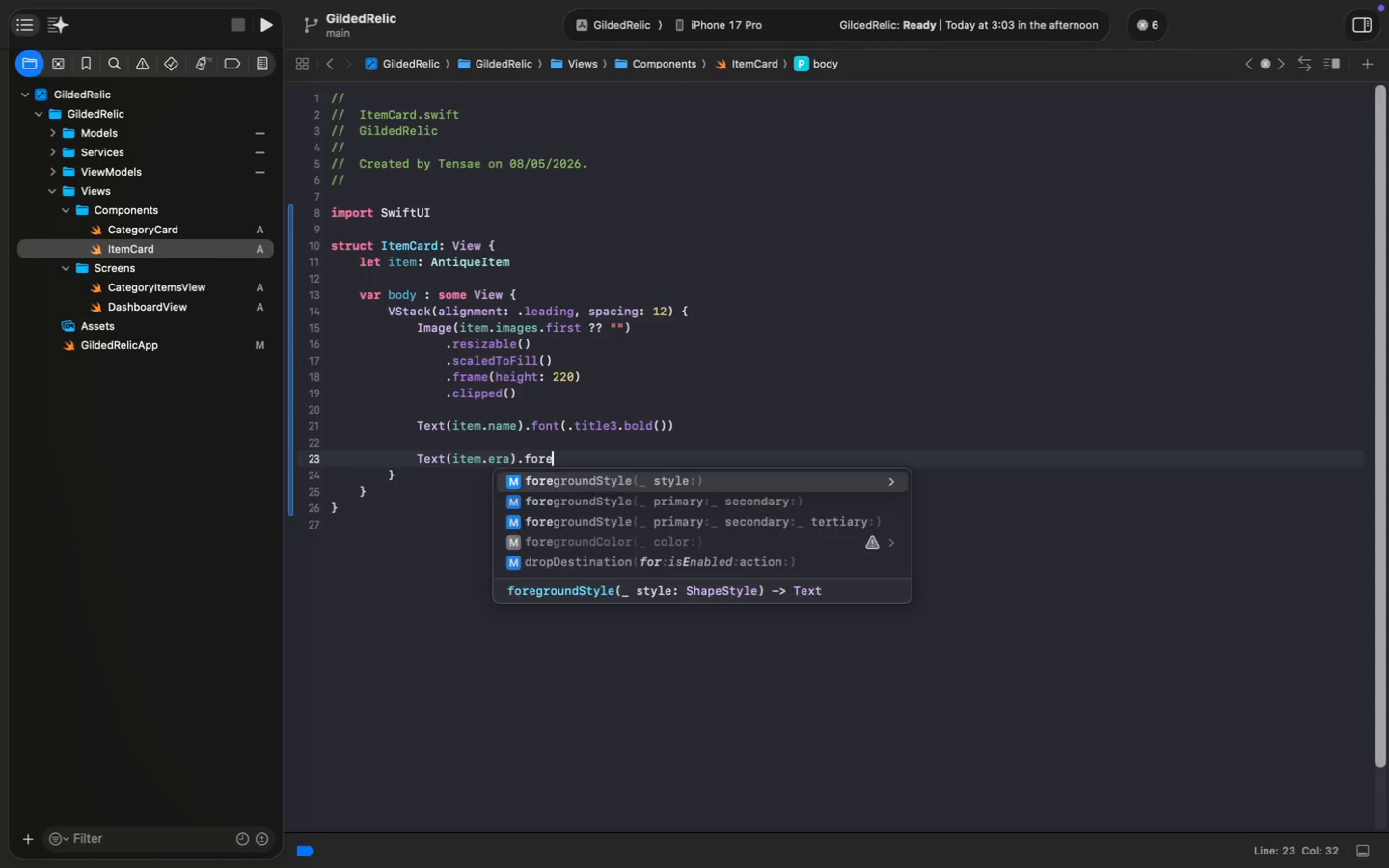 
type(.foreg)
 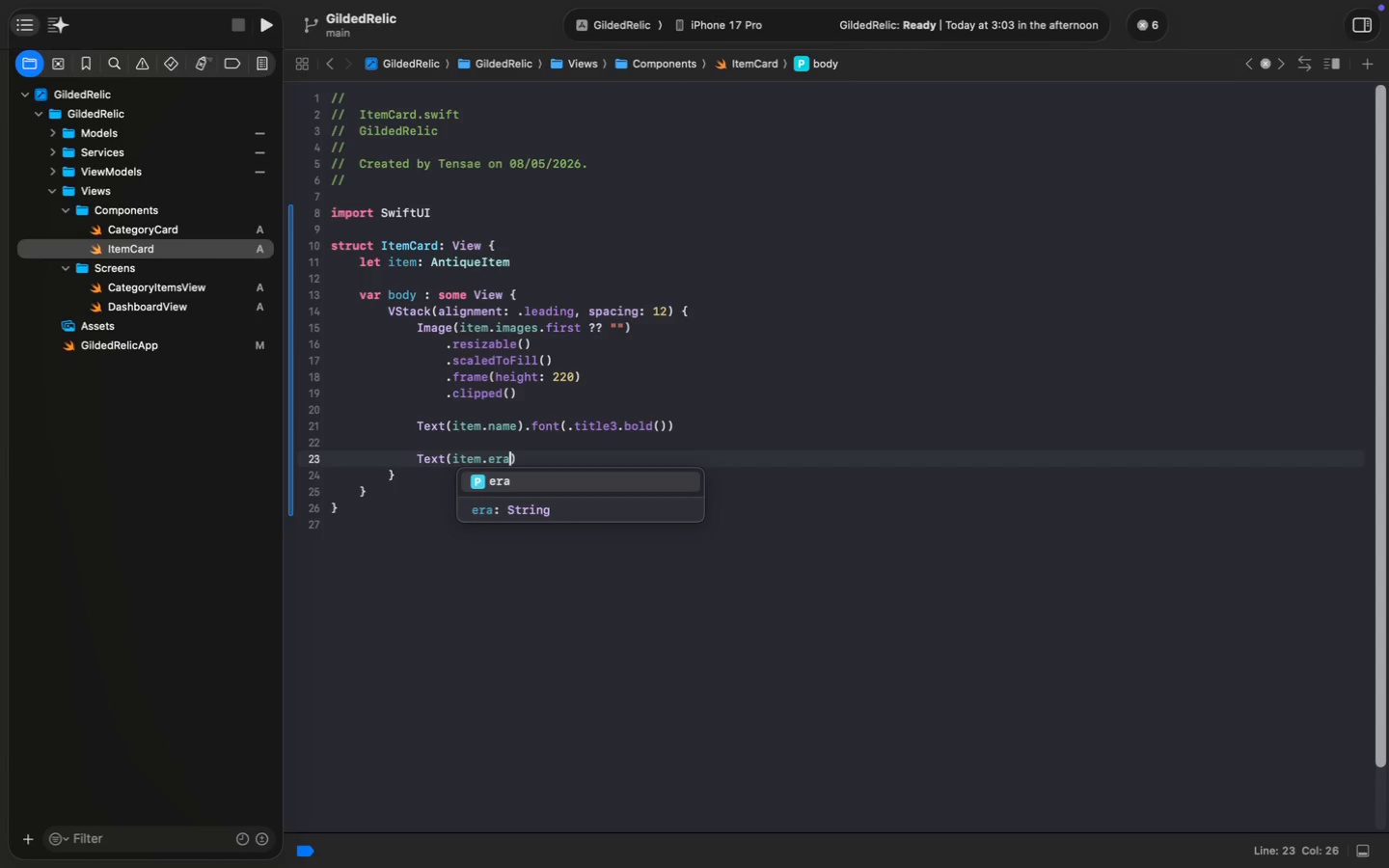 
key(ArrowDown)
 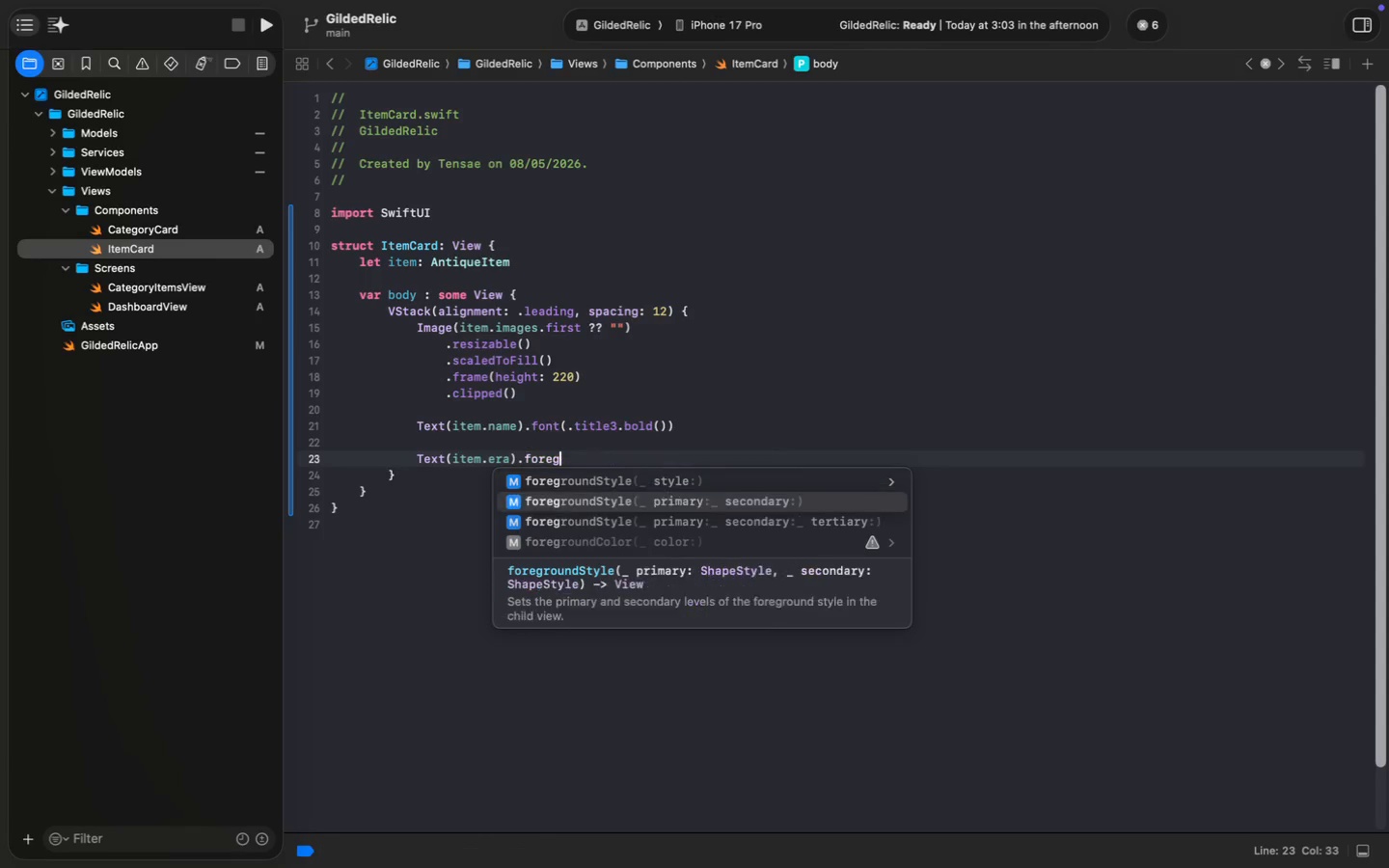 
key(ArrowDown)
 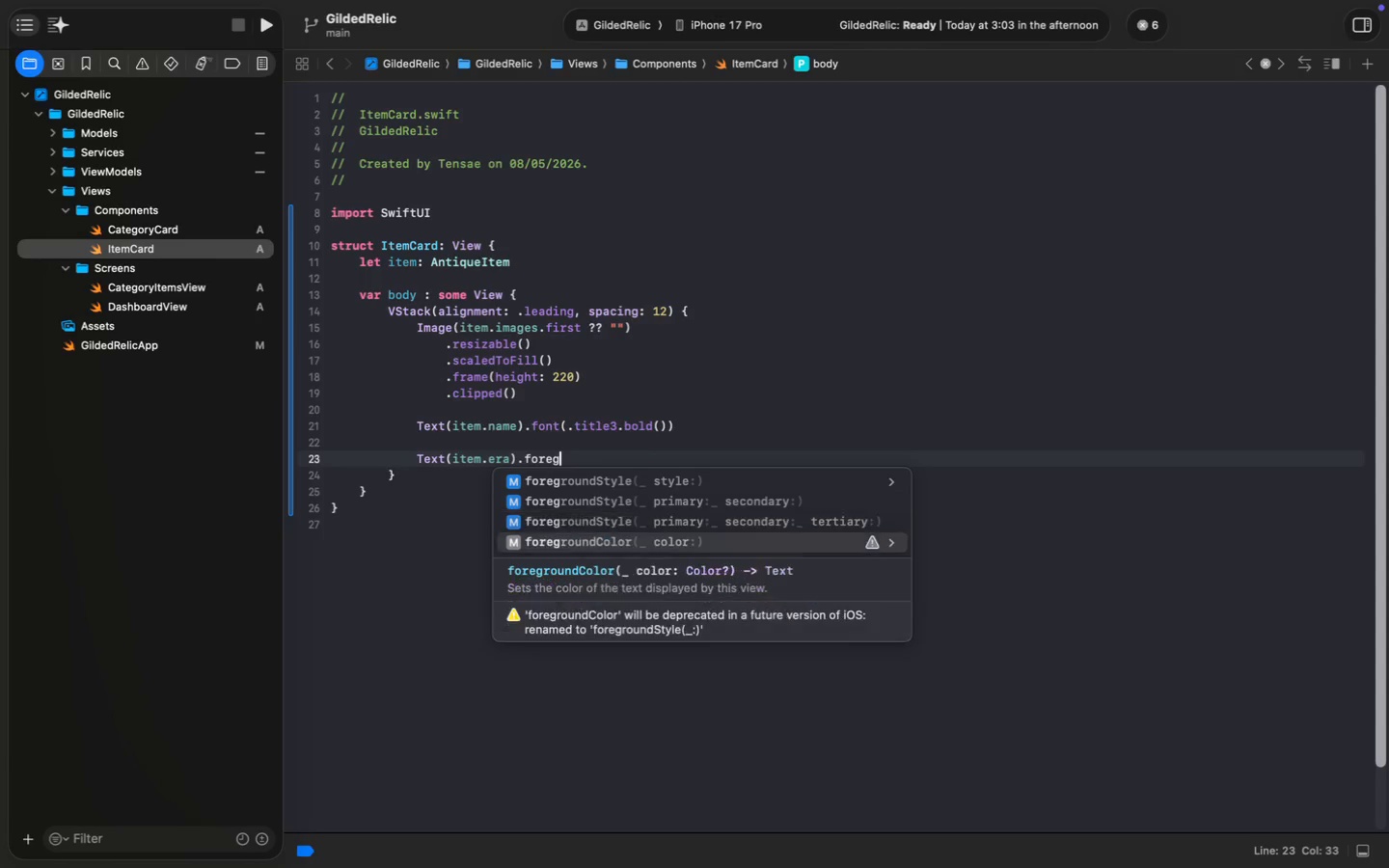 
key(ArrowDown)
 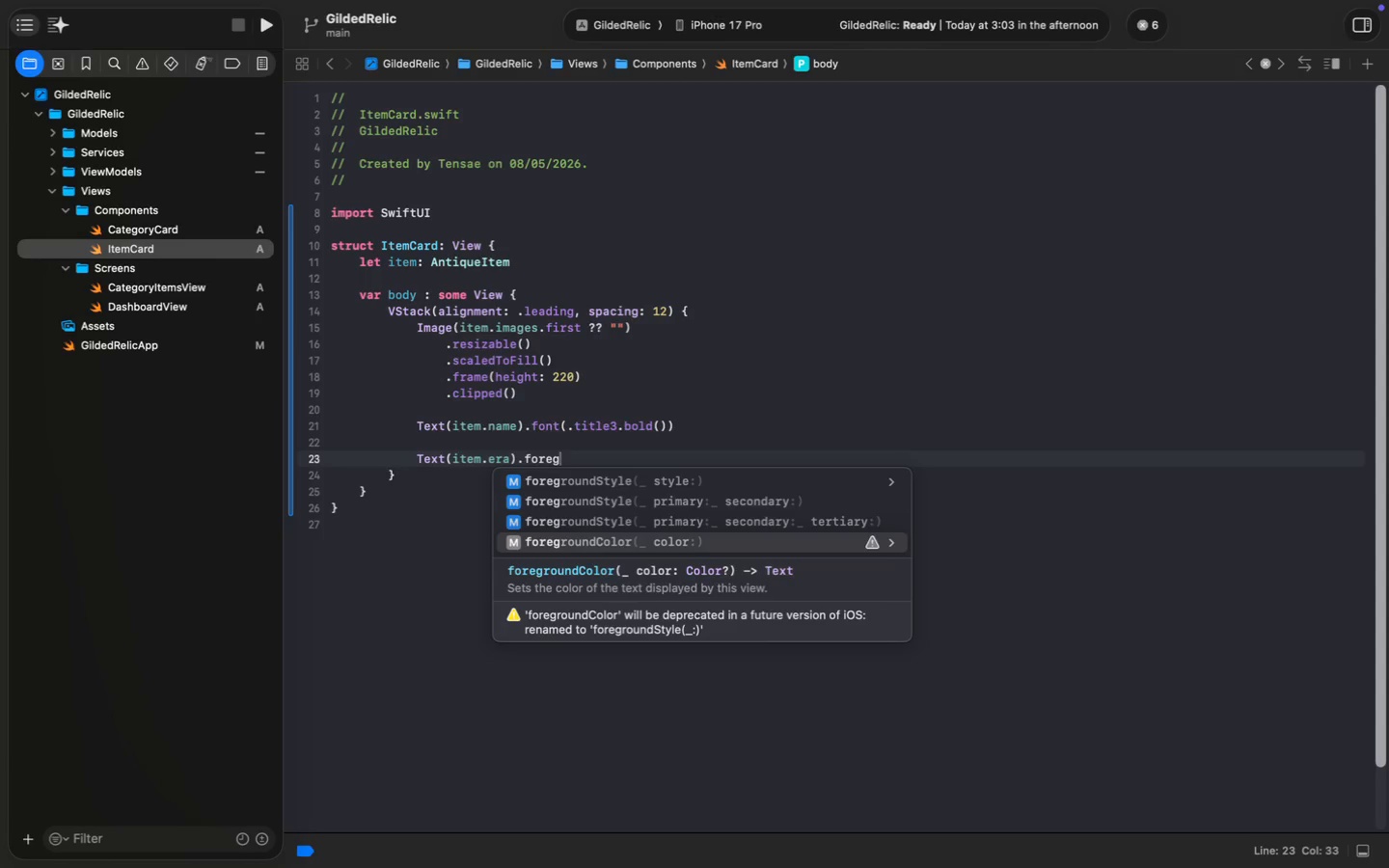 
key(Enter)
 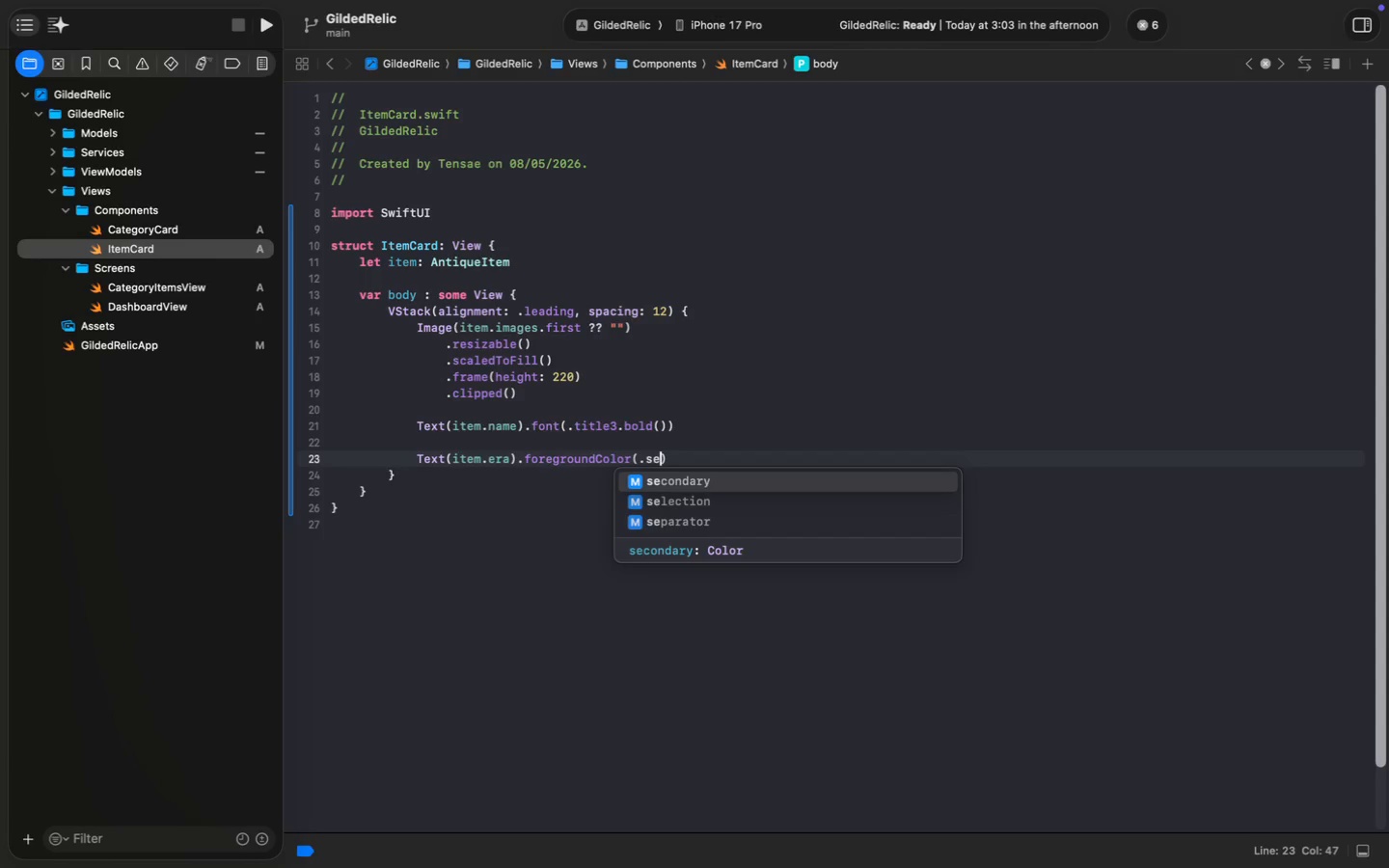 
type(.se)
 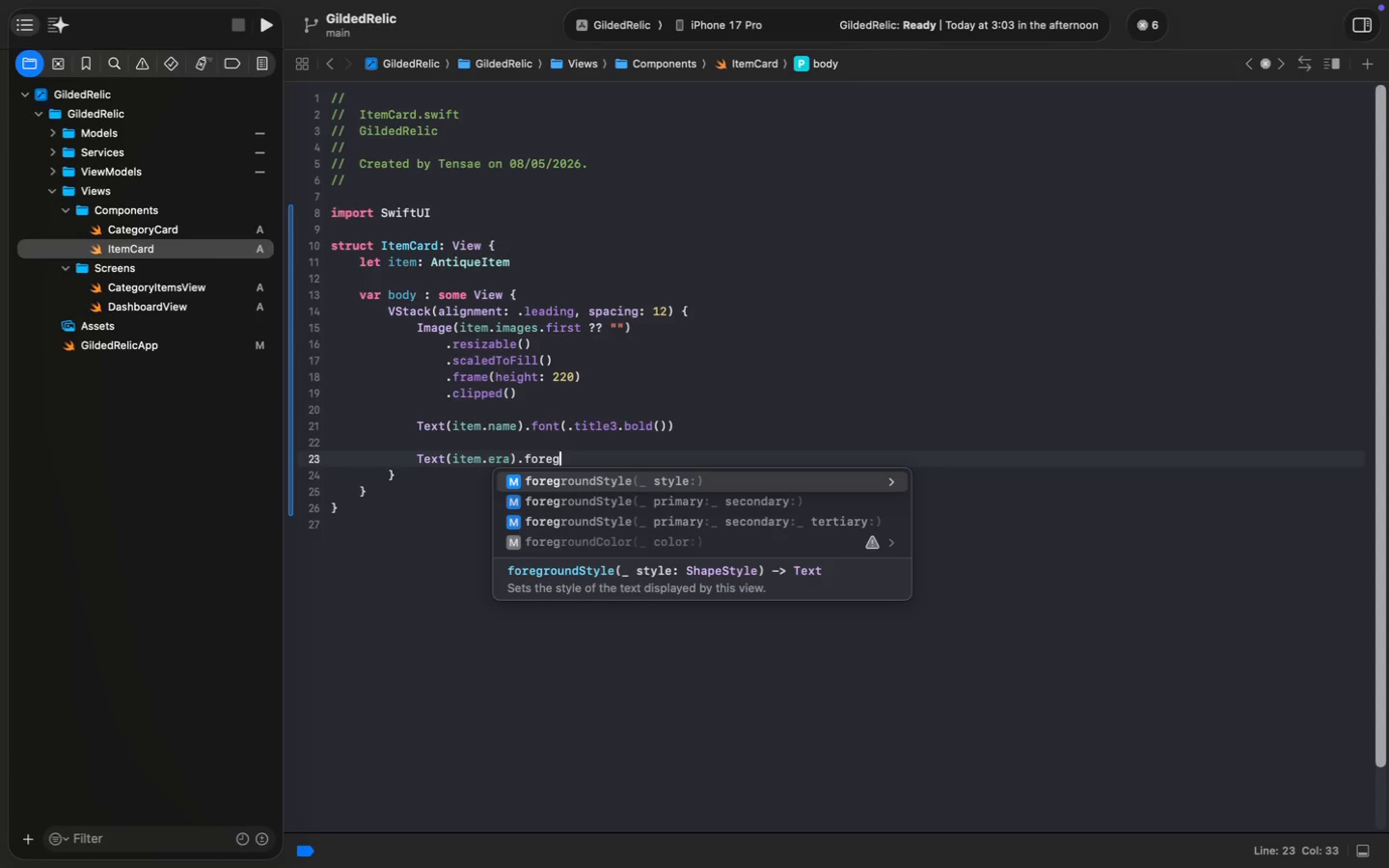 
key(Enter)
 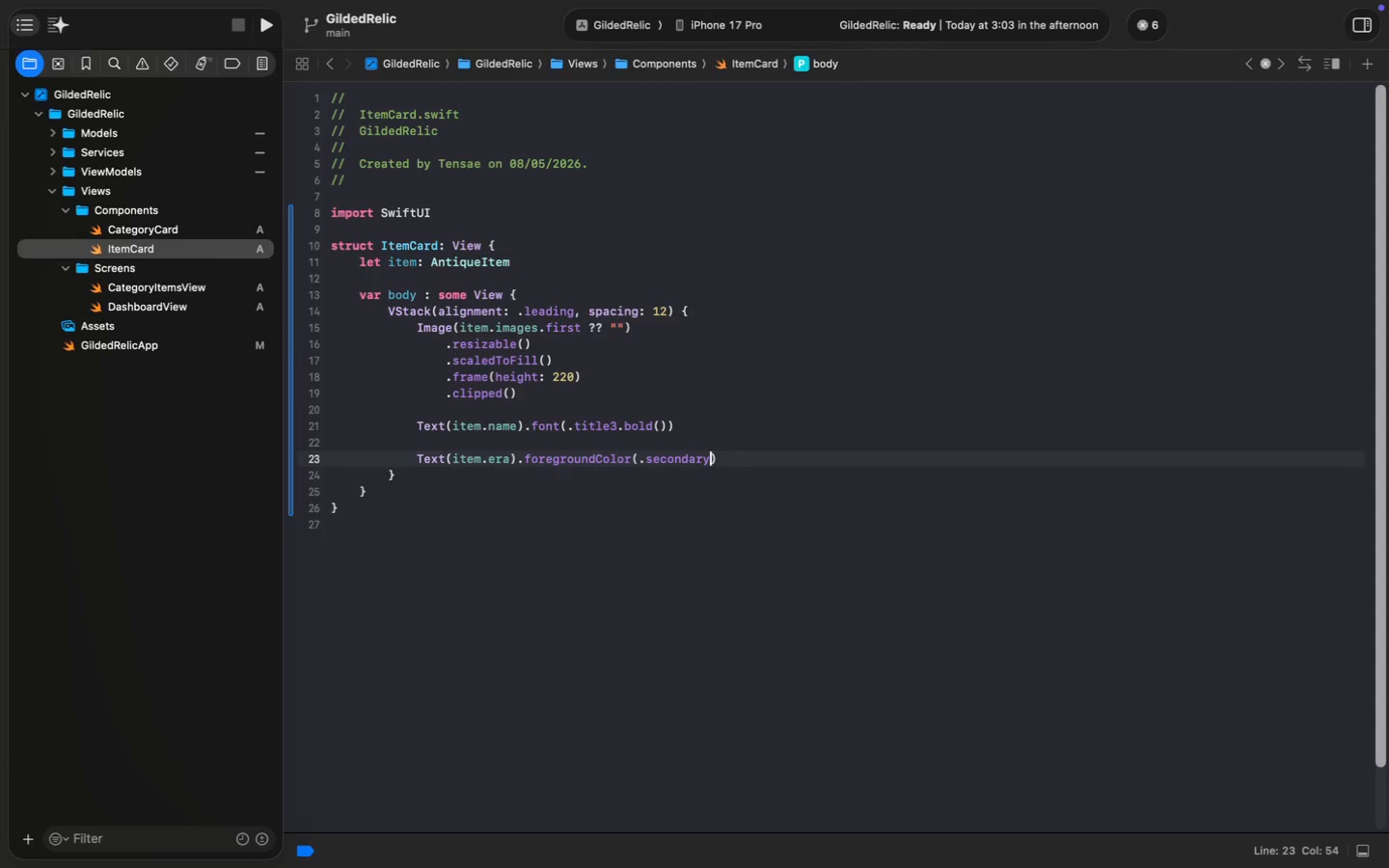 
wait(10.11)
 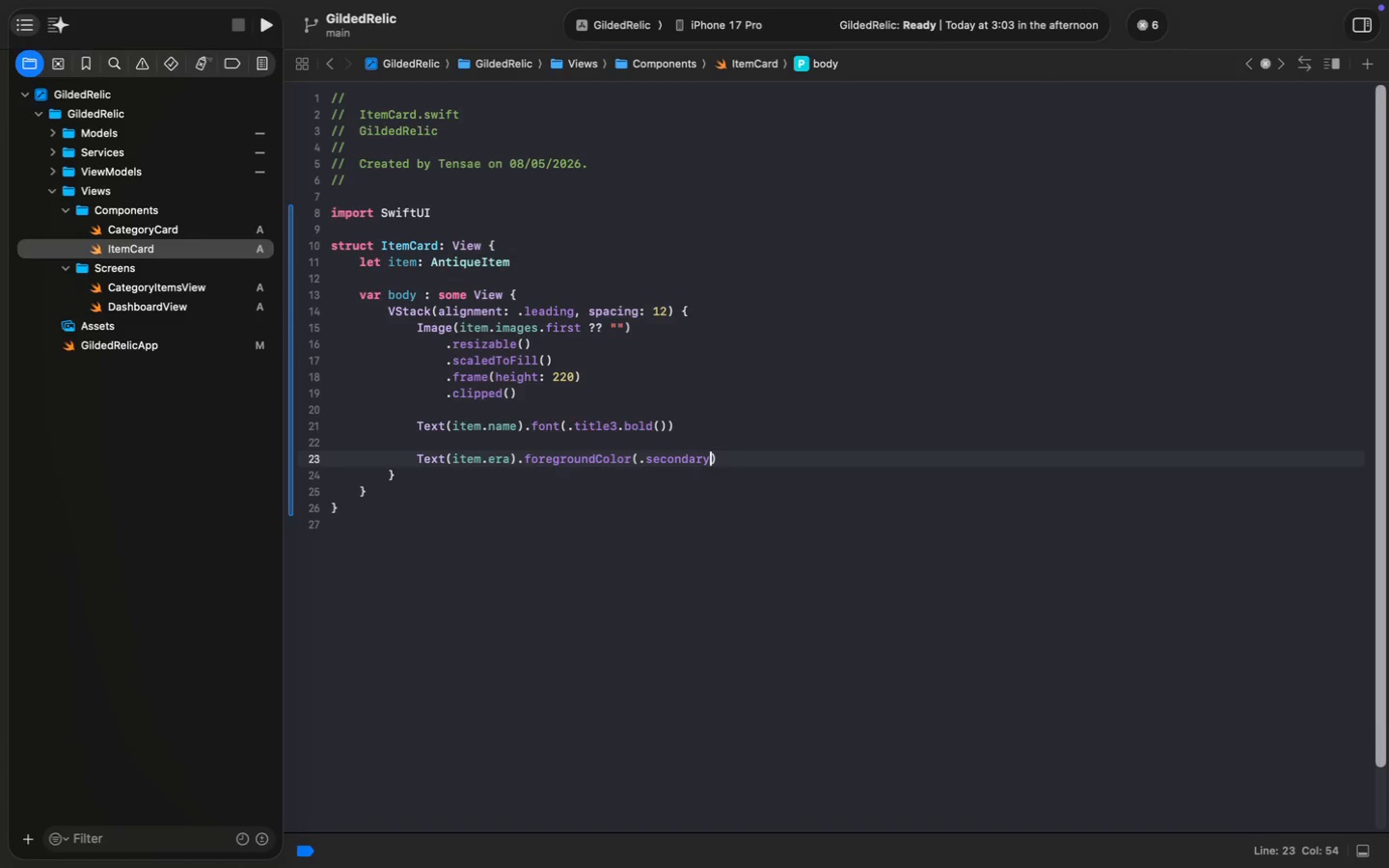 
key(ArrowDown)
 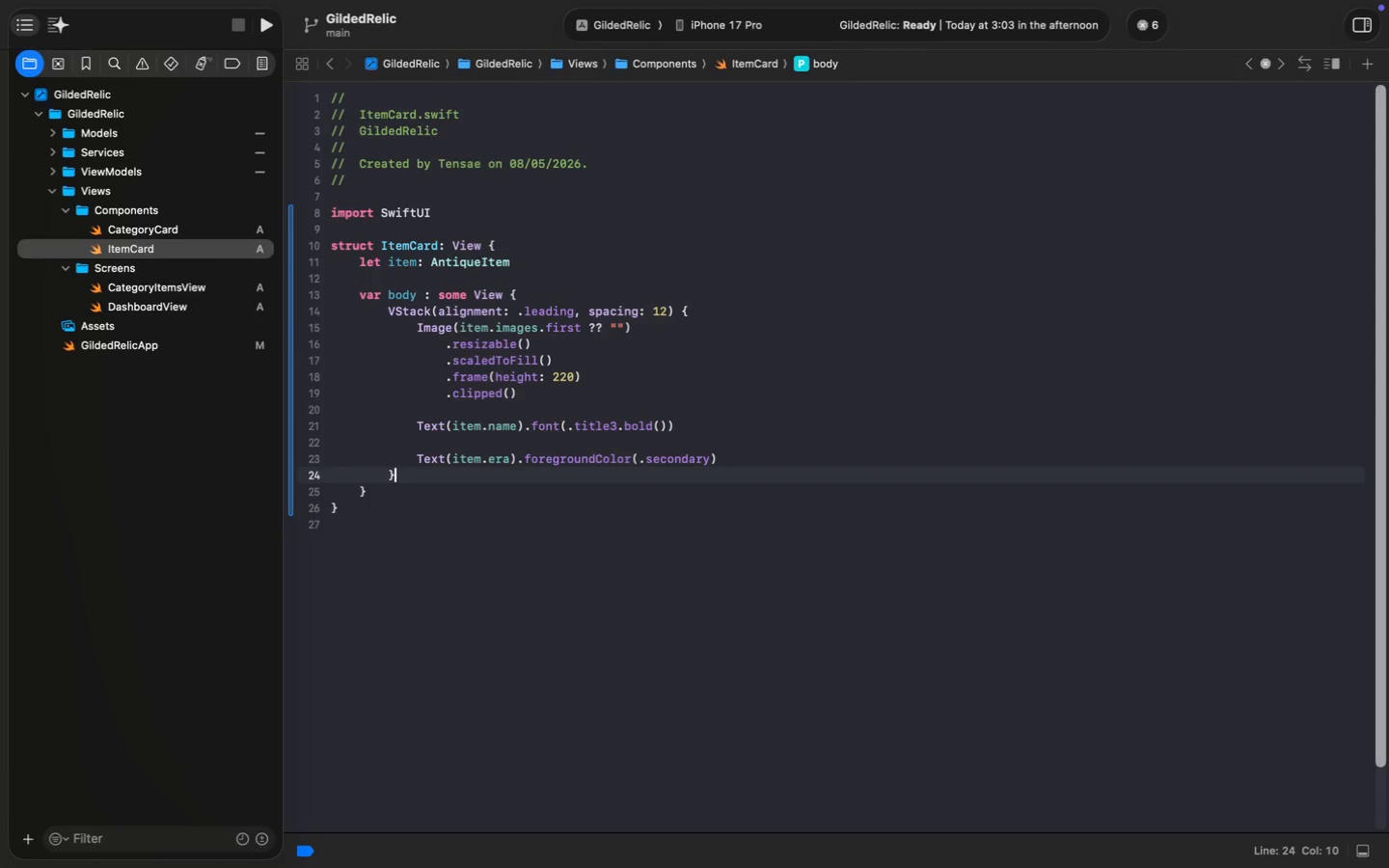 
key(Enter)
 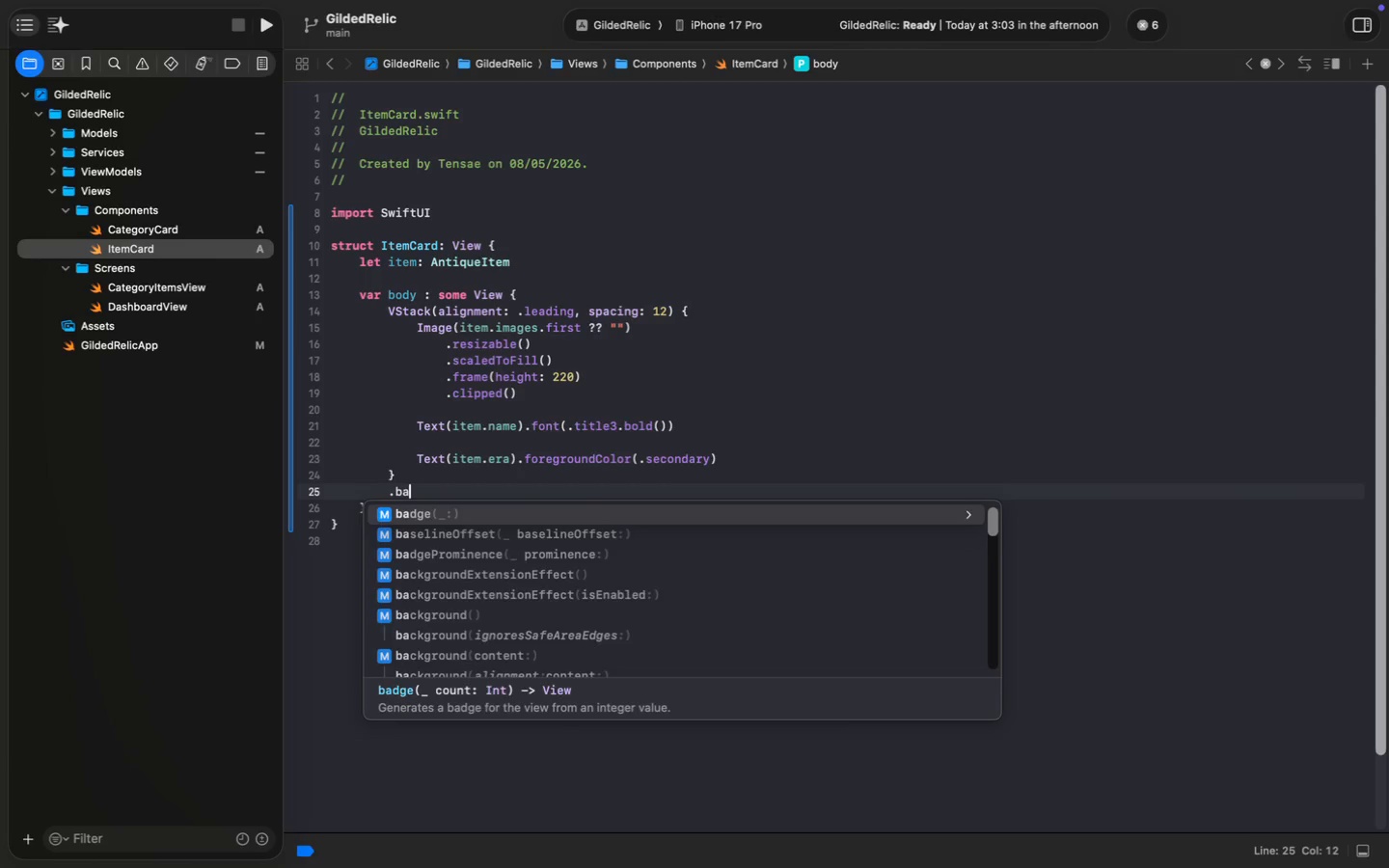 
type(.backg)
 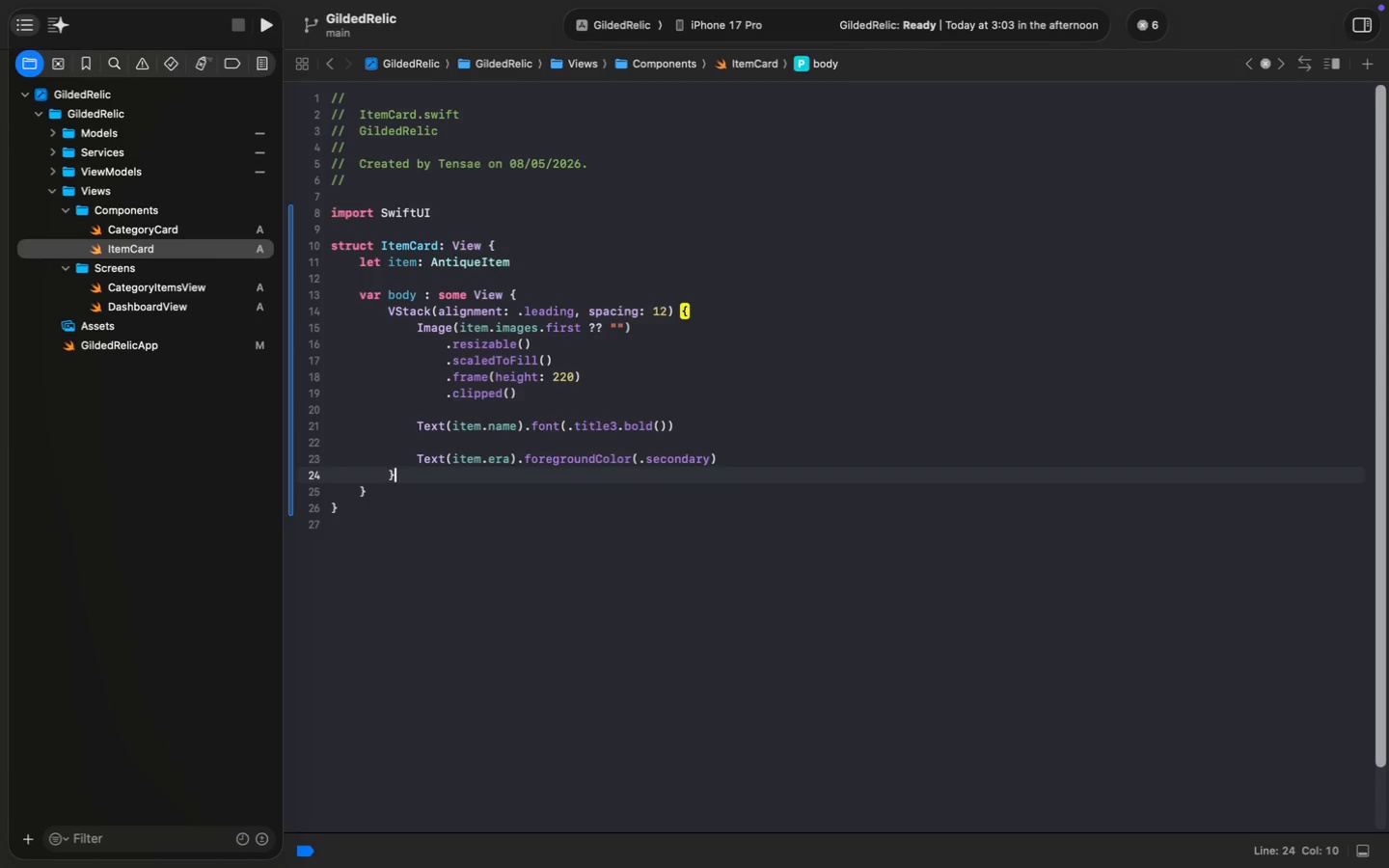 
key(ArrowDown)
 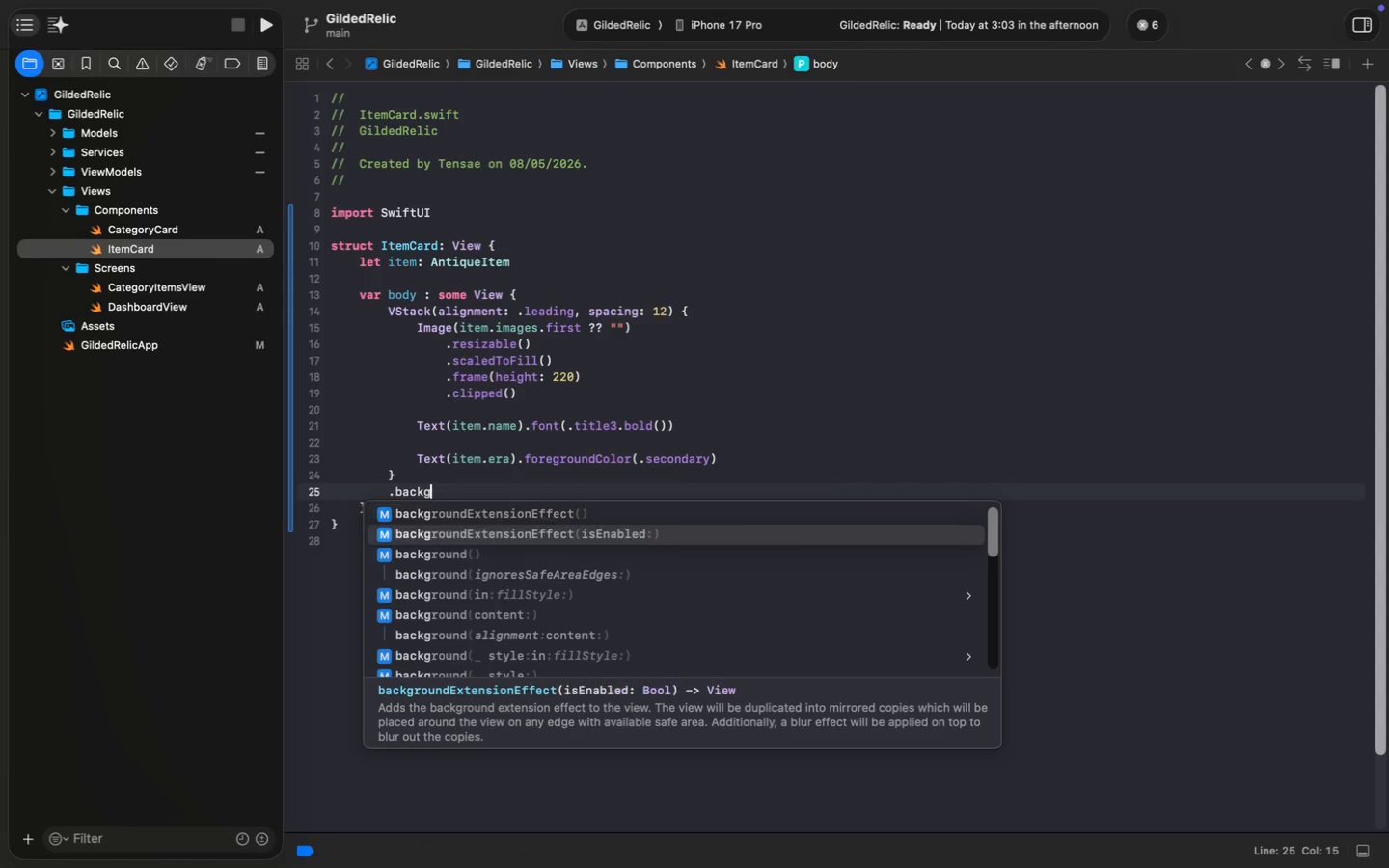 
key(ArrowDown)
 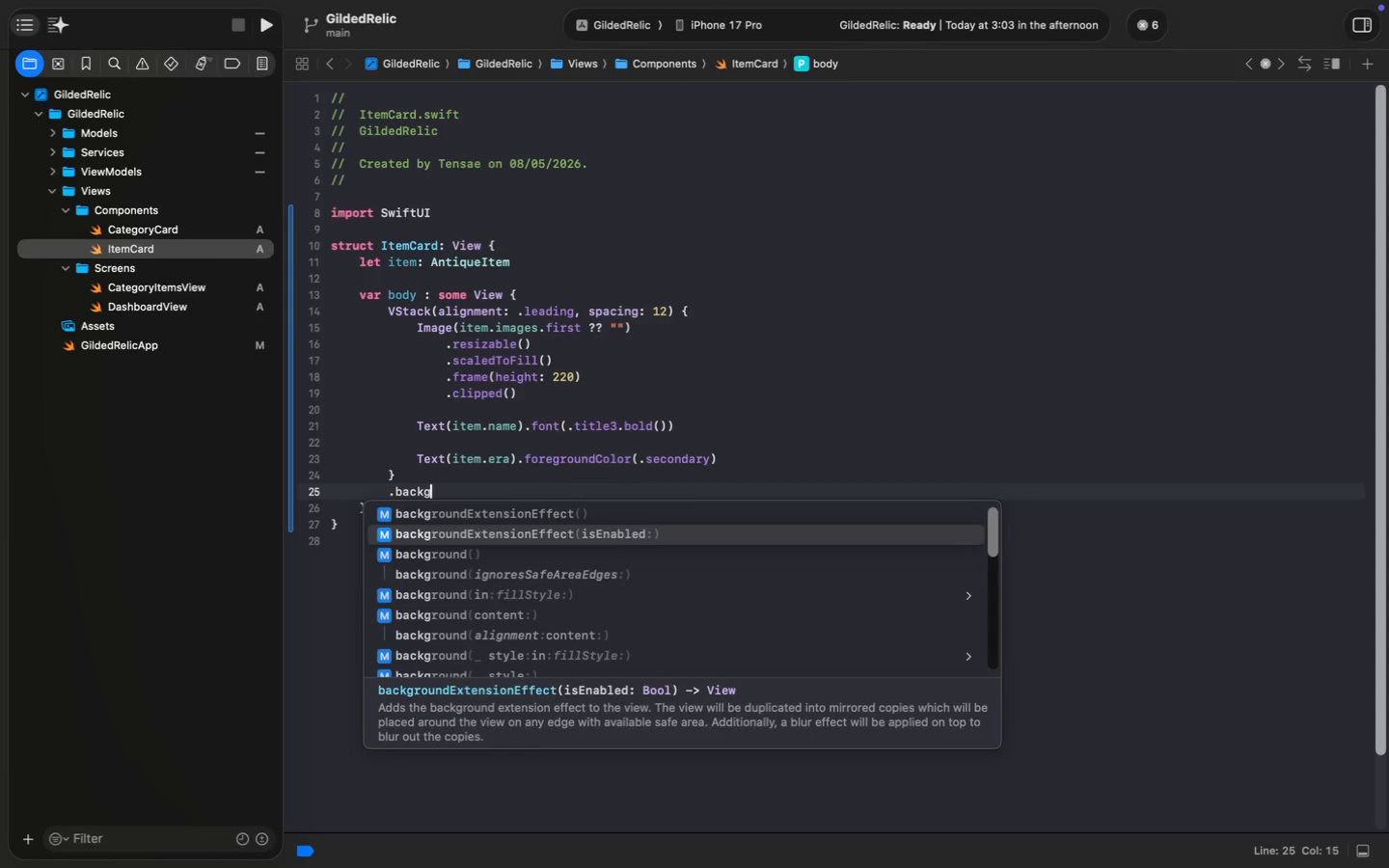 
key(ArrowDown)
 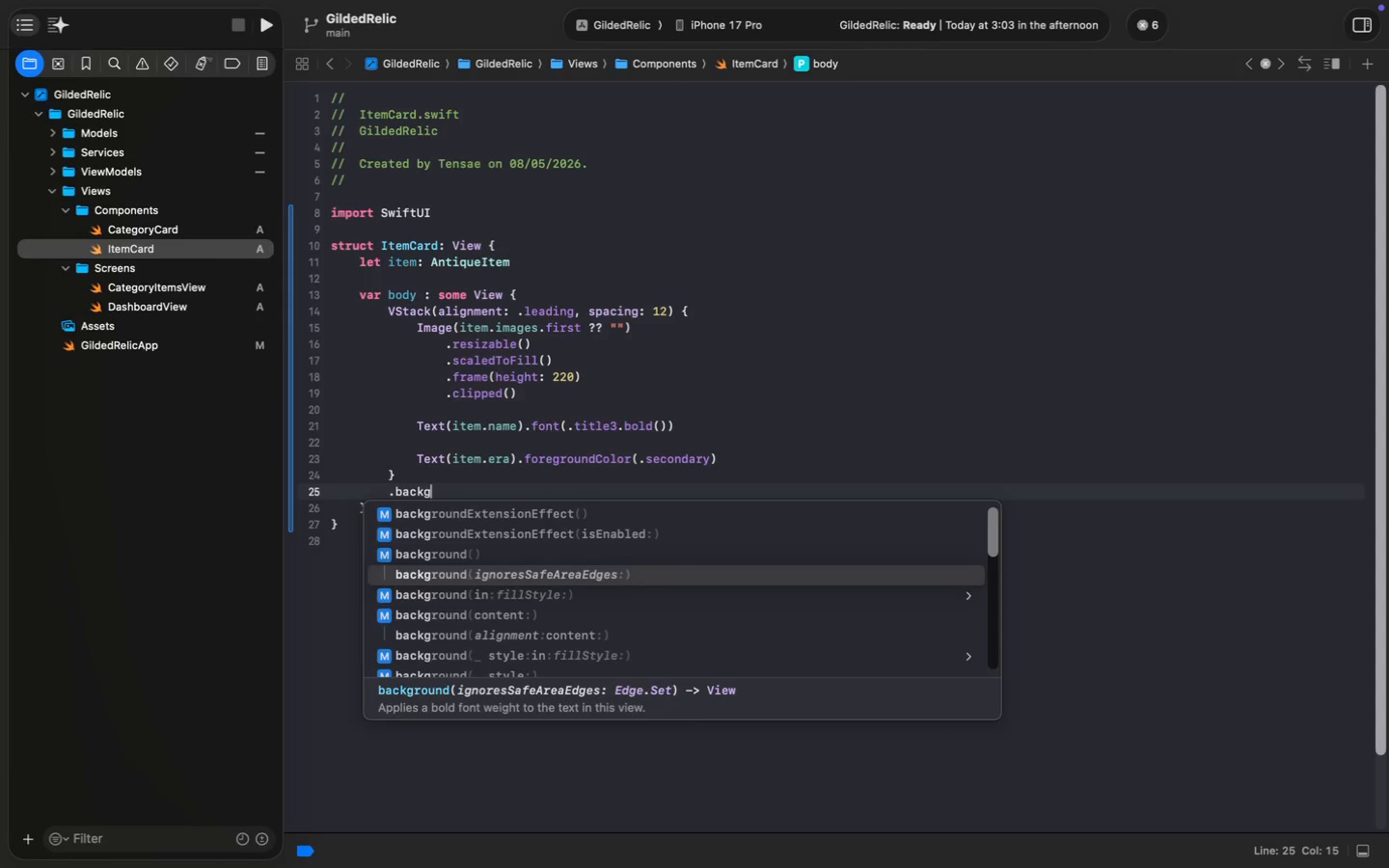 
key(ArrowUp)
 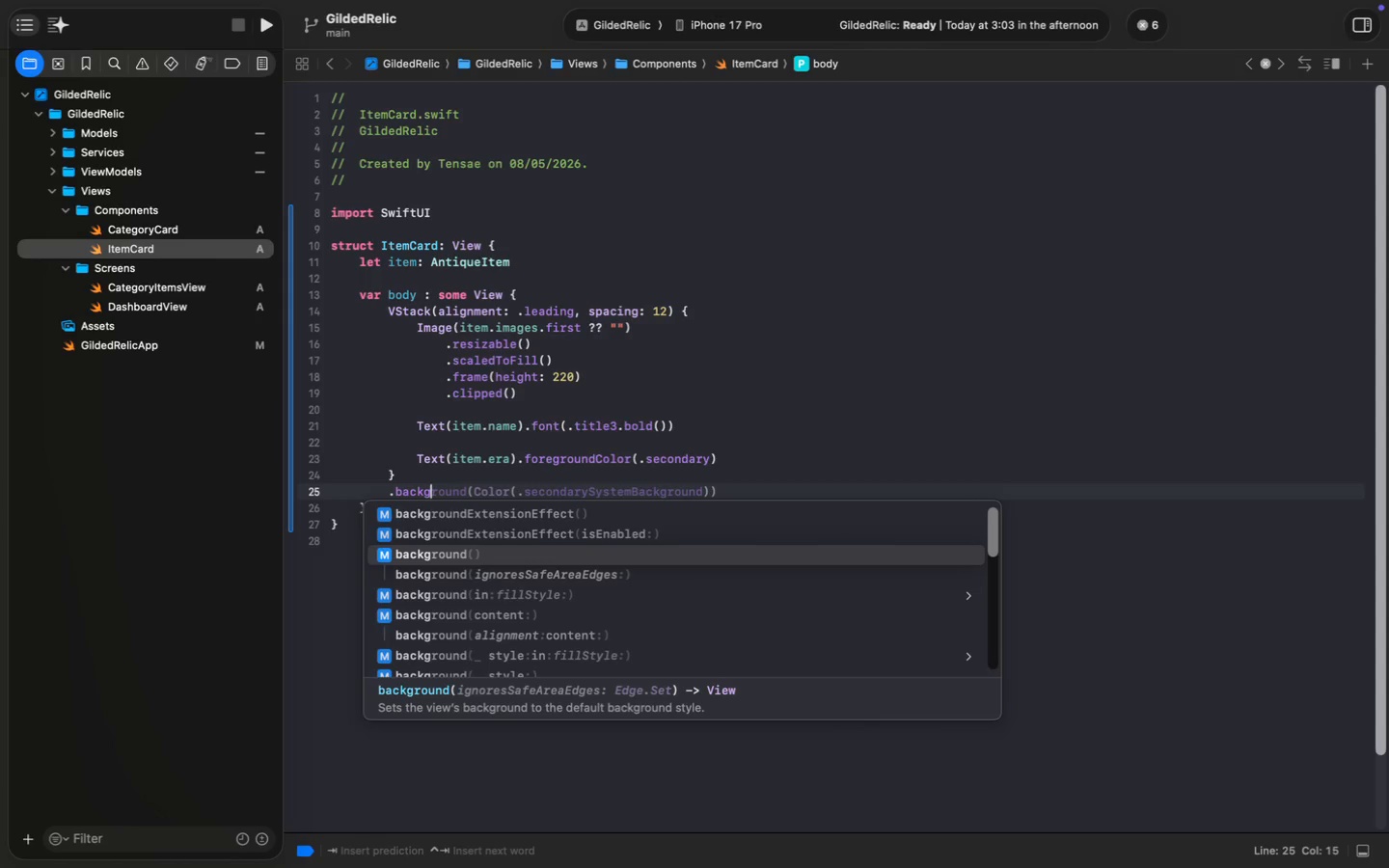 
hold_key(key=Enter, duration=3.66)
 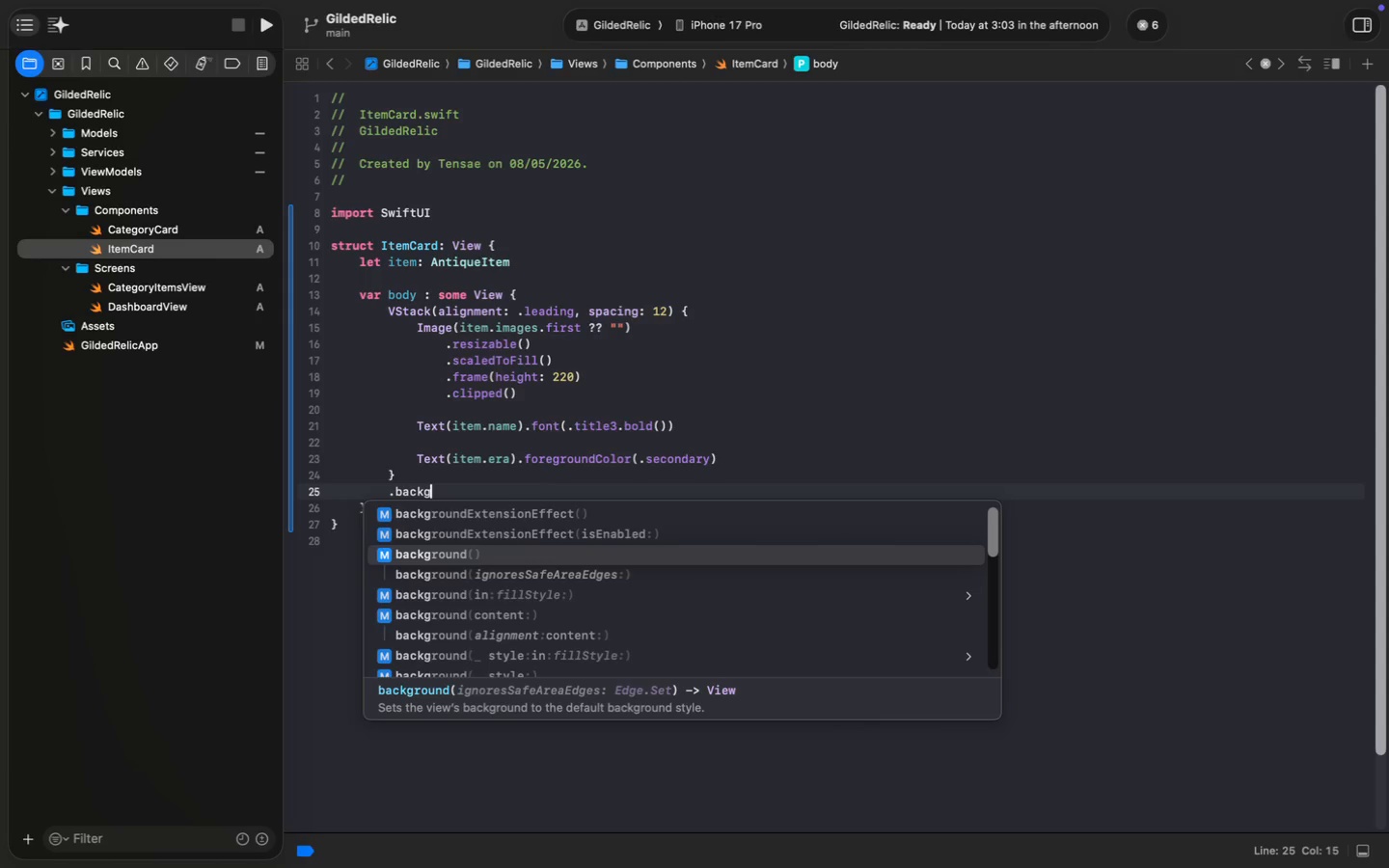 
key(ArrowUp)
 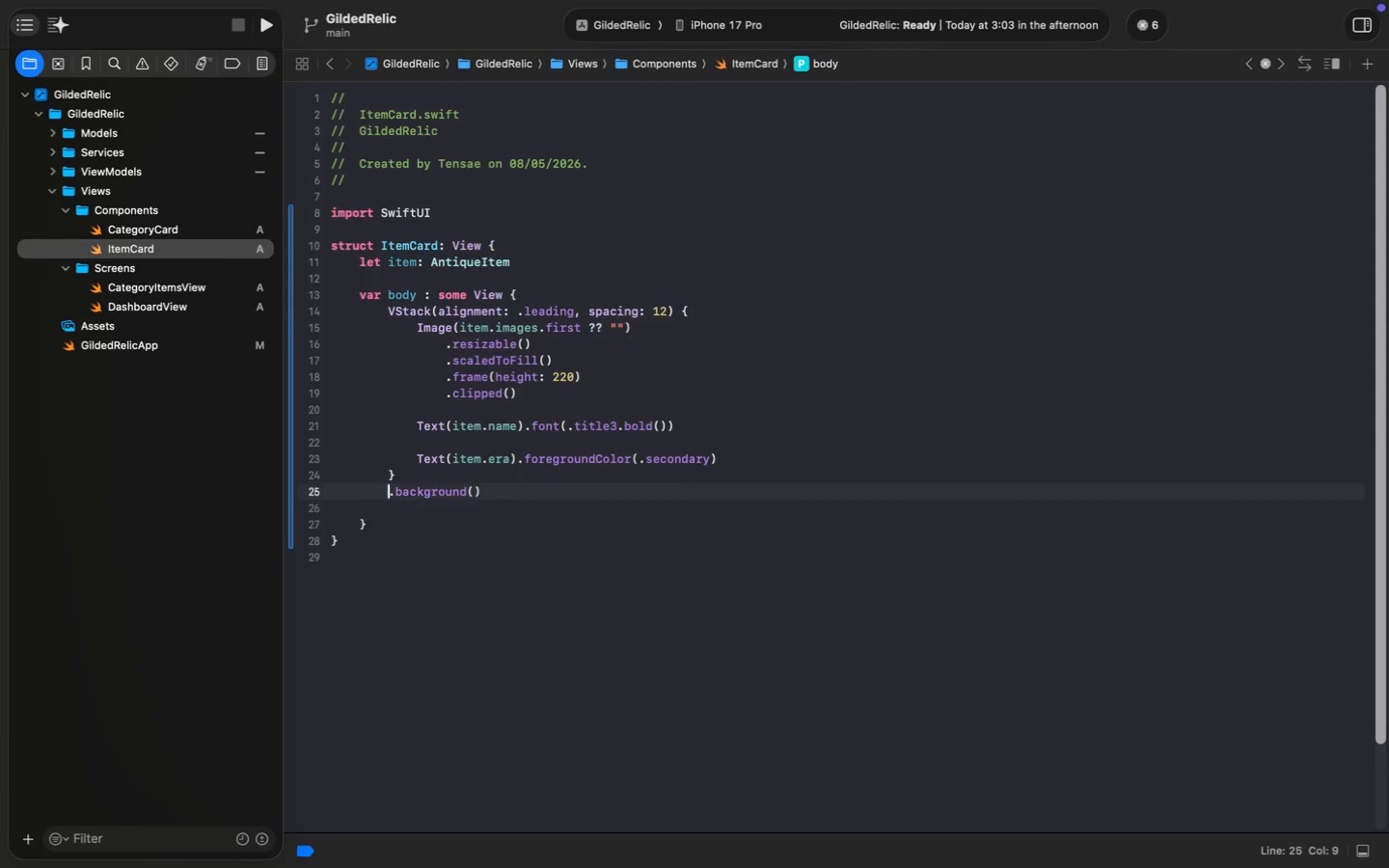 
key(Meta+MetaRight)
 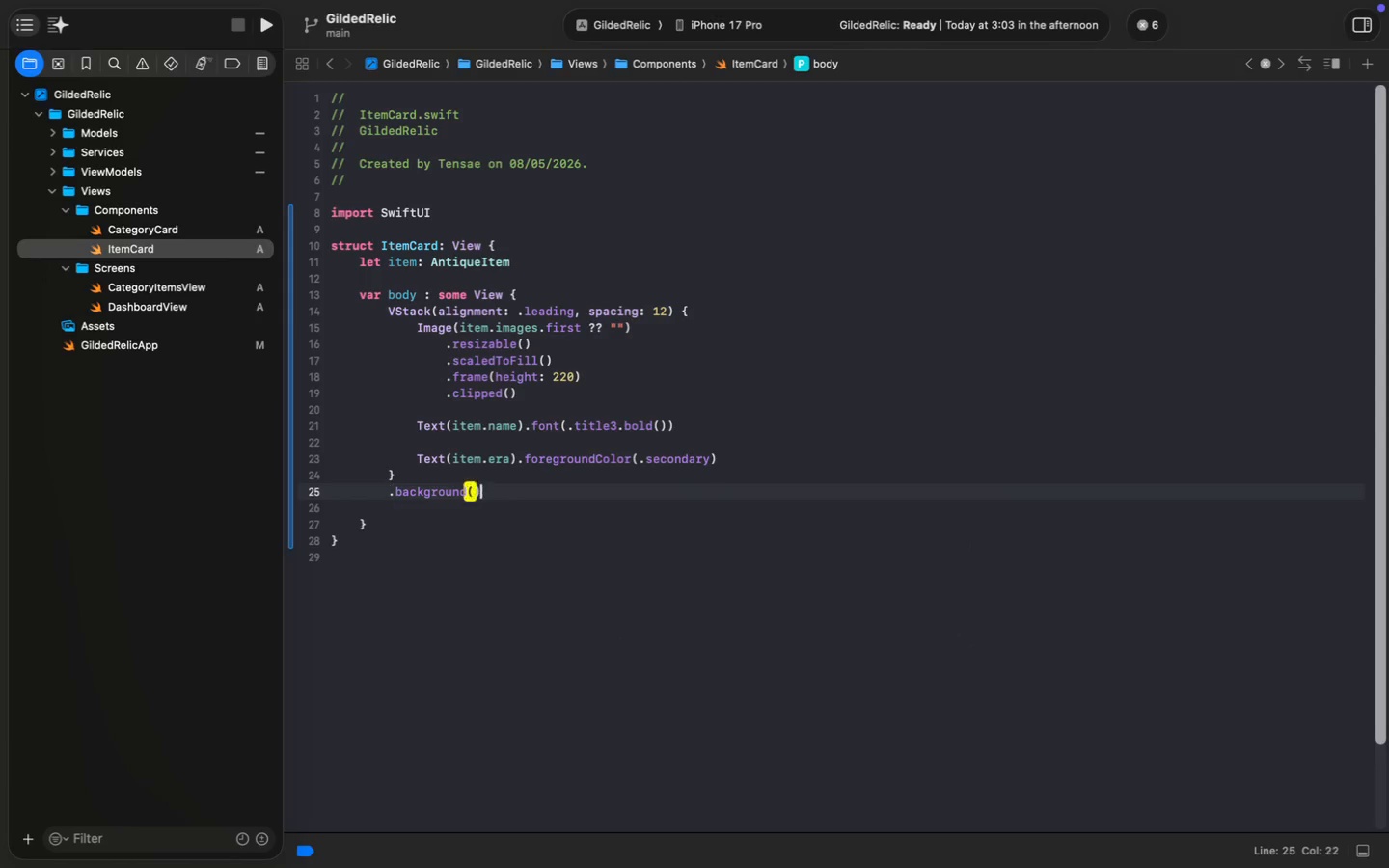 
key(Meta+ArrowRight)
 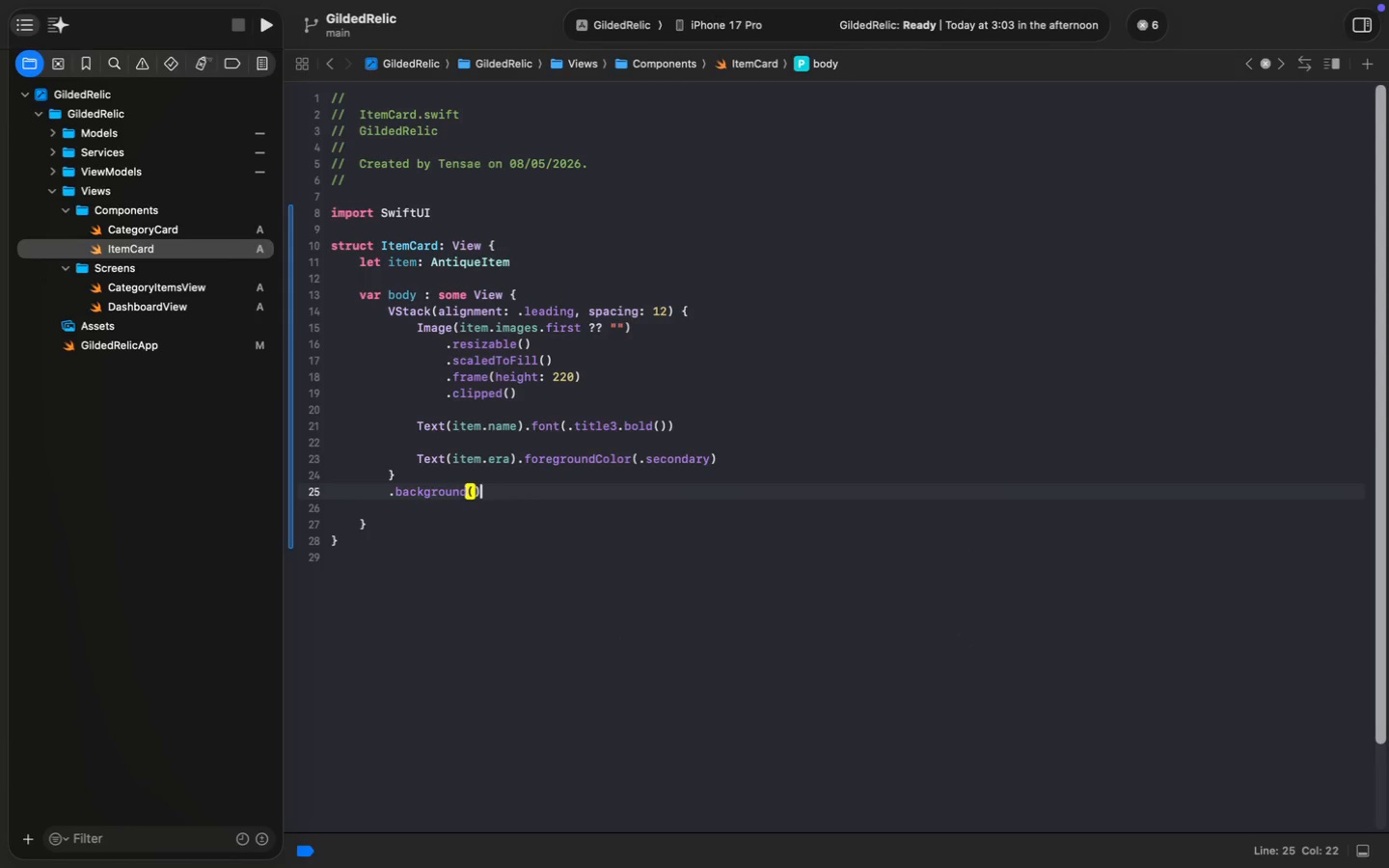 
key(ArrowLeft)
 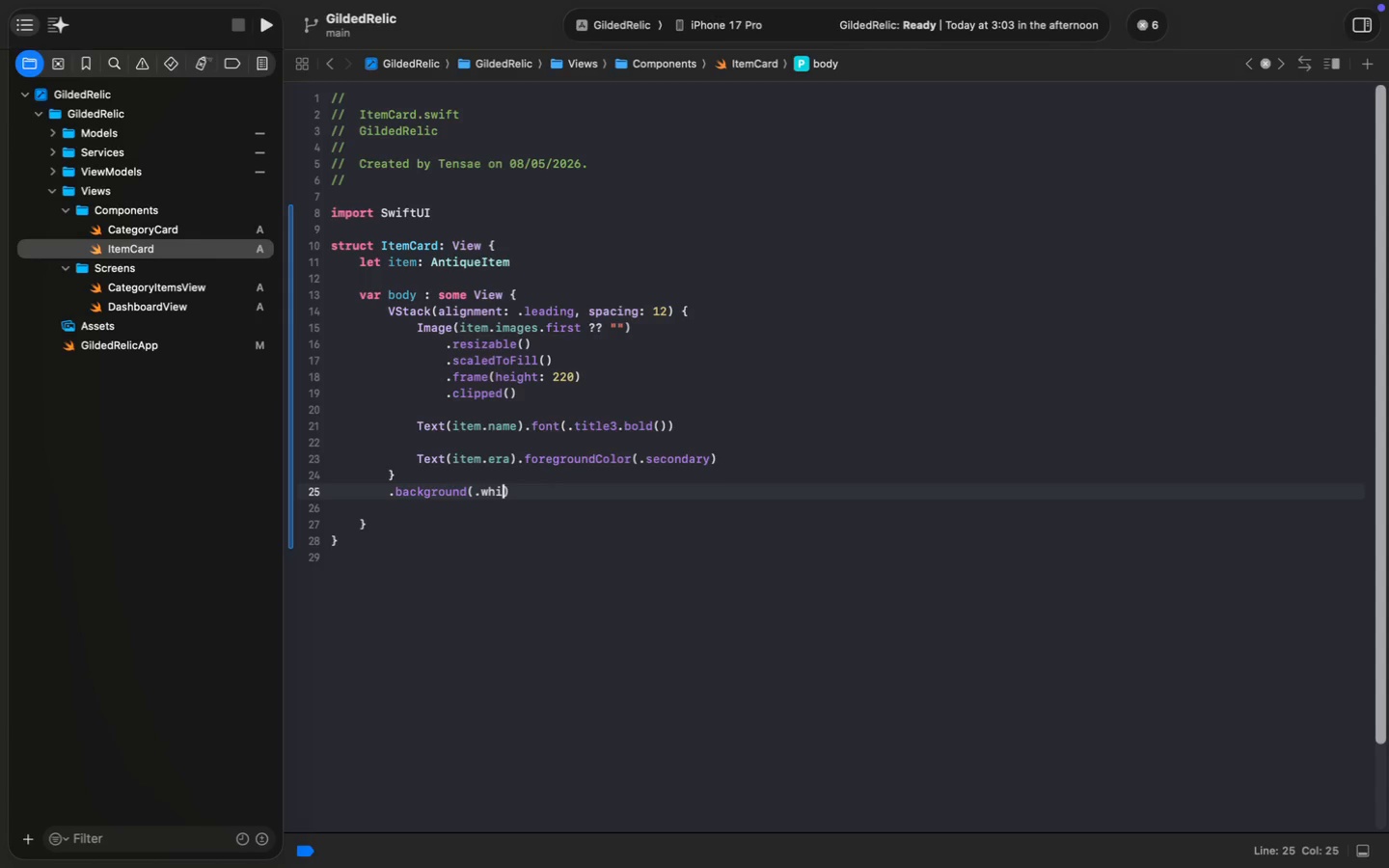 
type(.whi)
 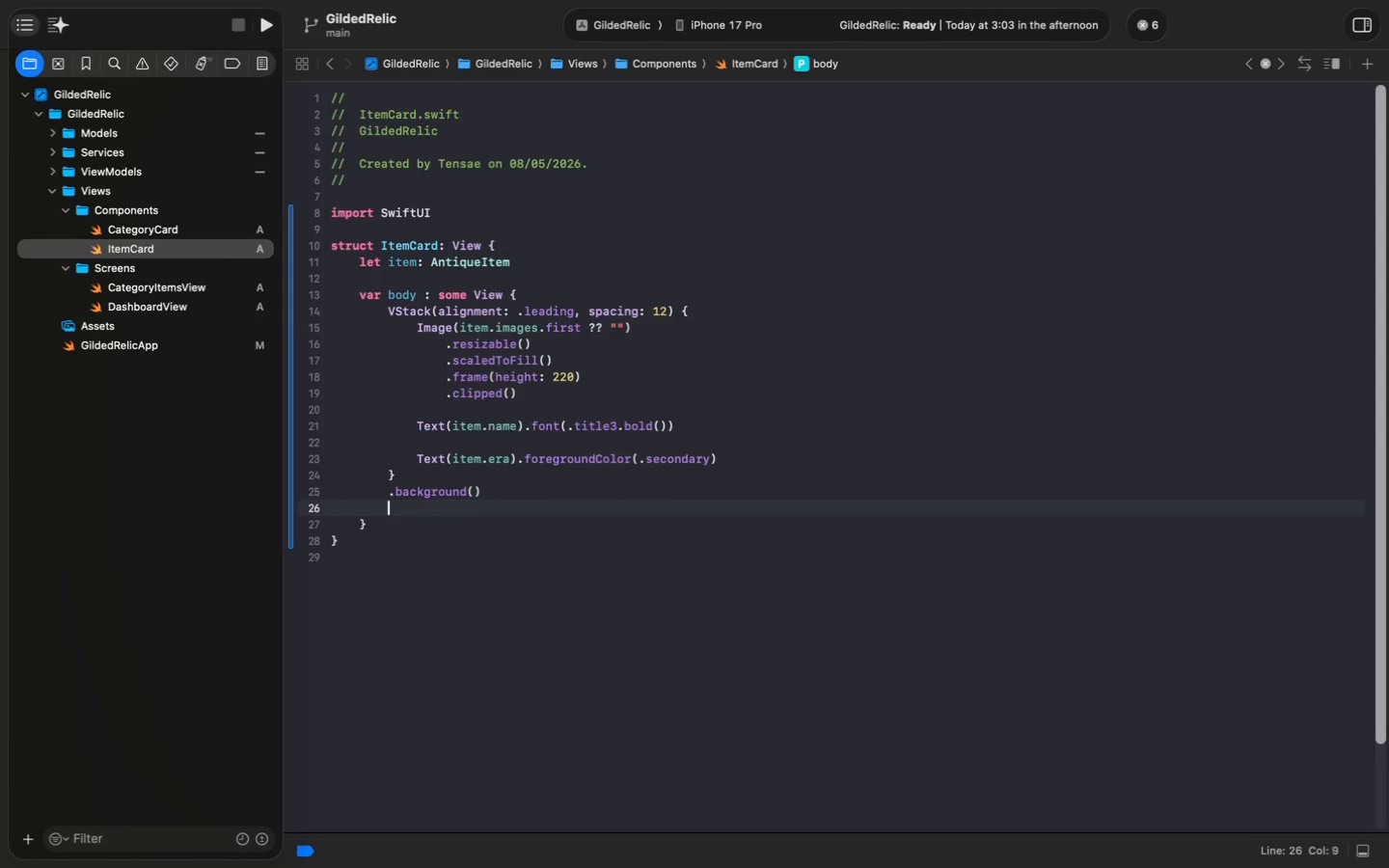 
type(te)
 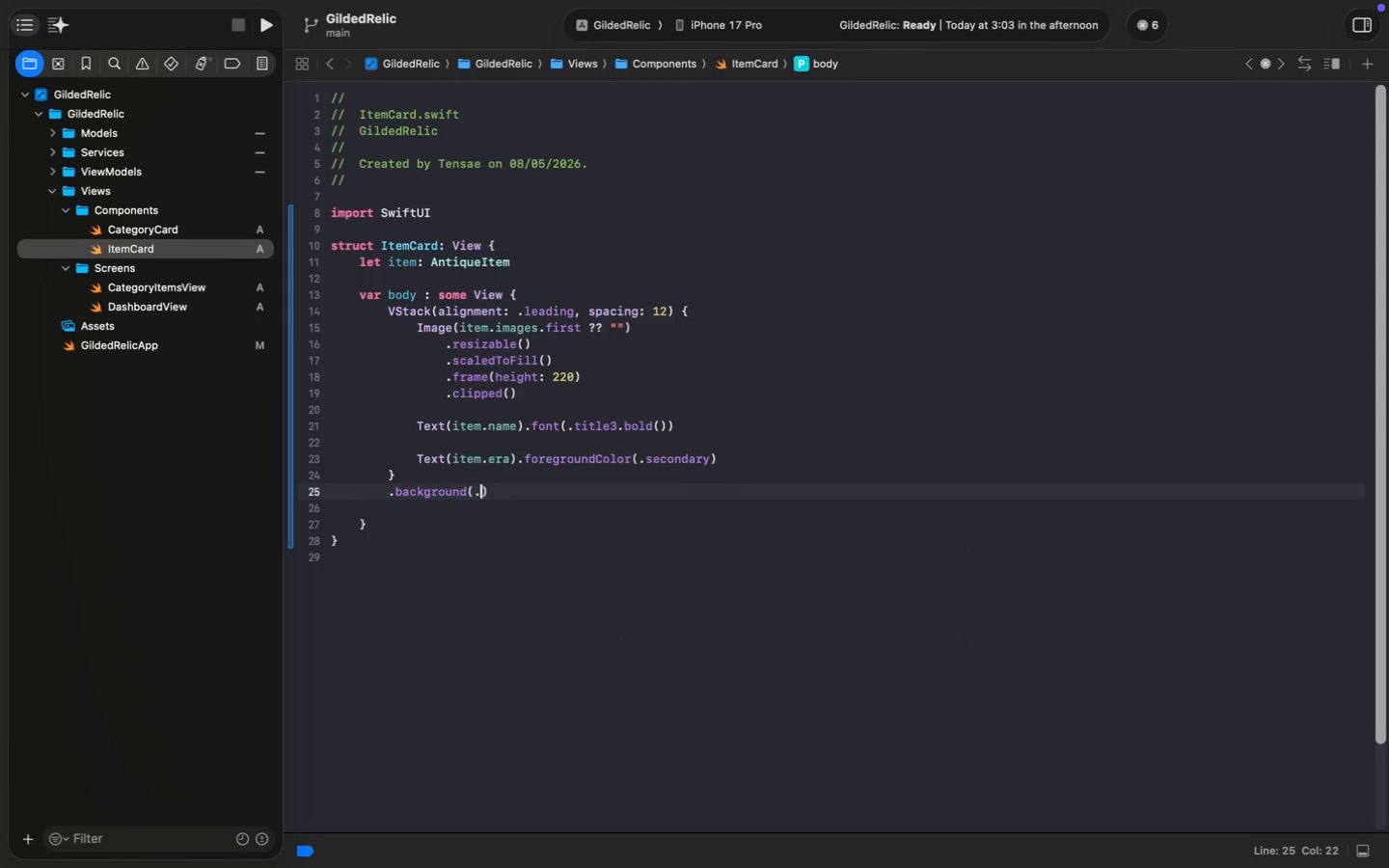 
key(ArrowRight)
 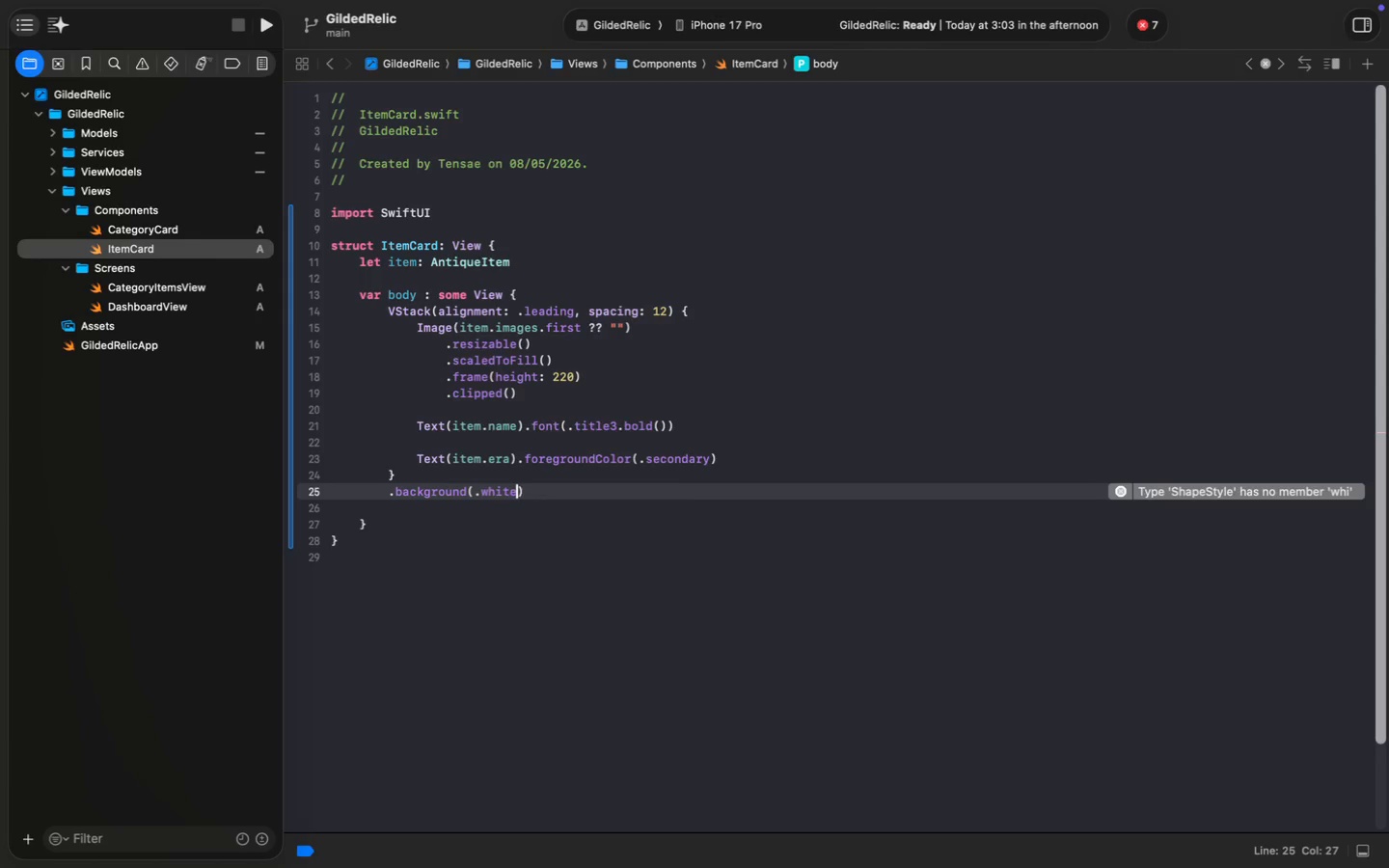 
key(Enter)
 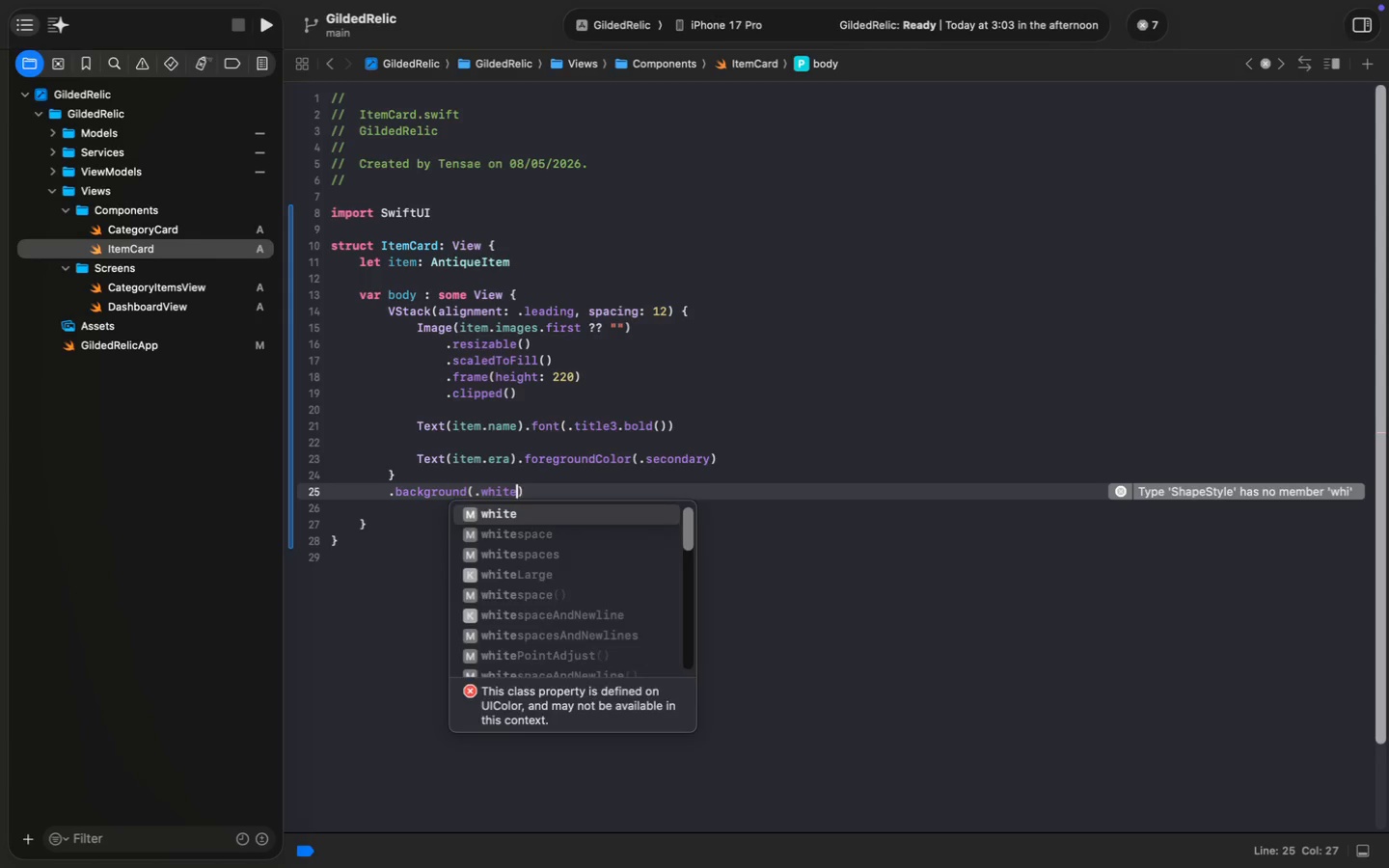 
type(.corner)
 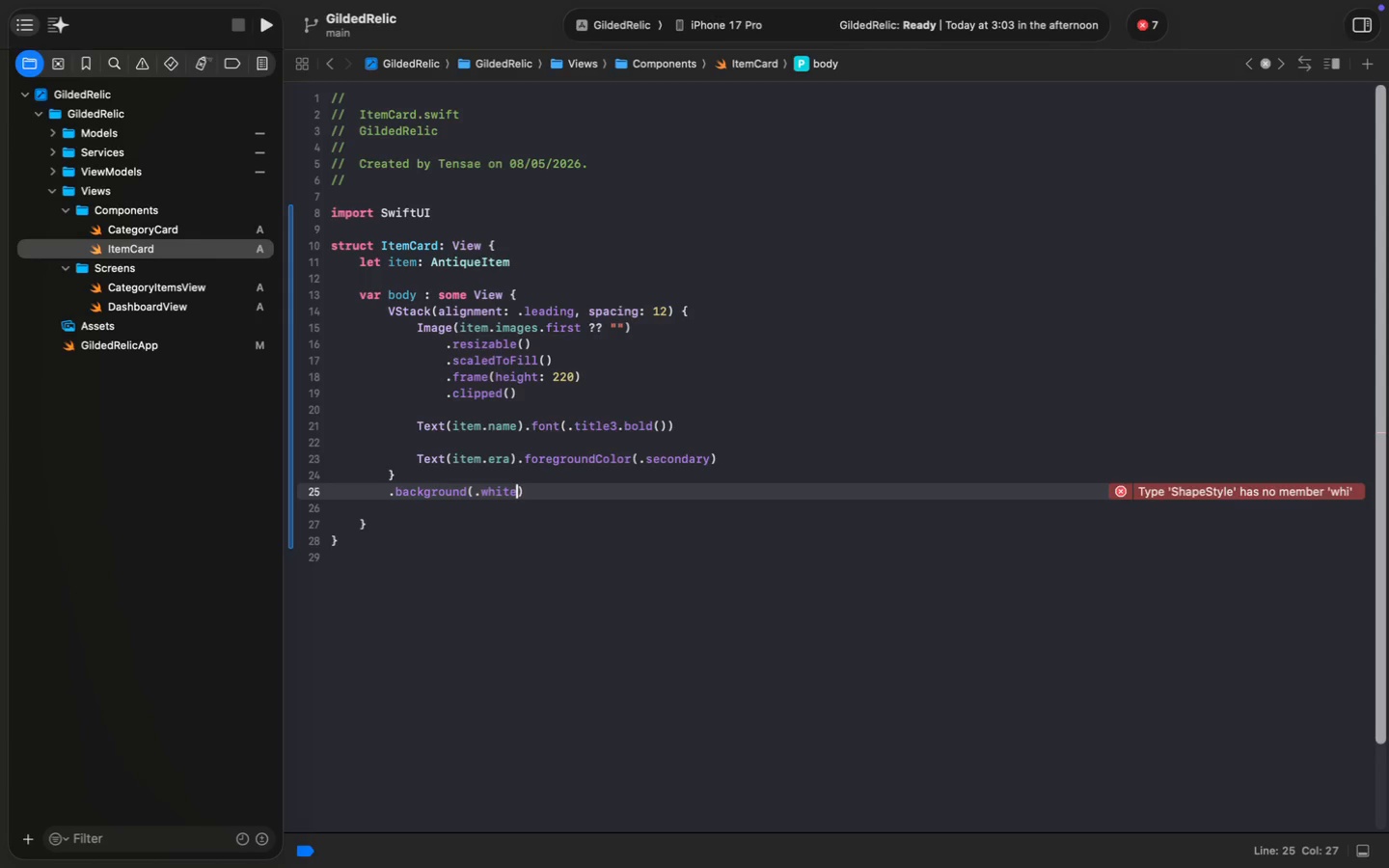 
key(Enter)
 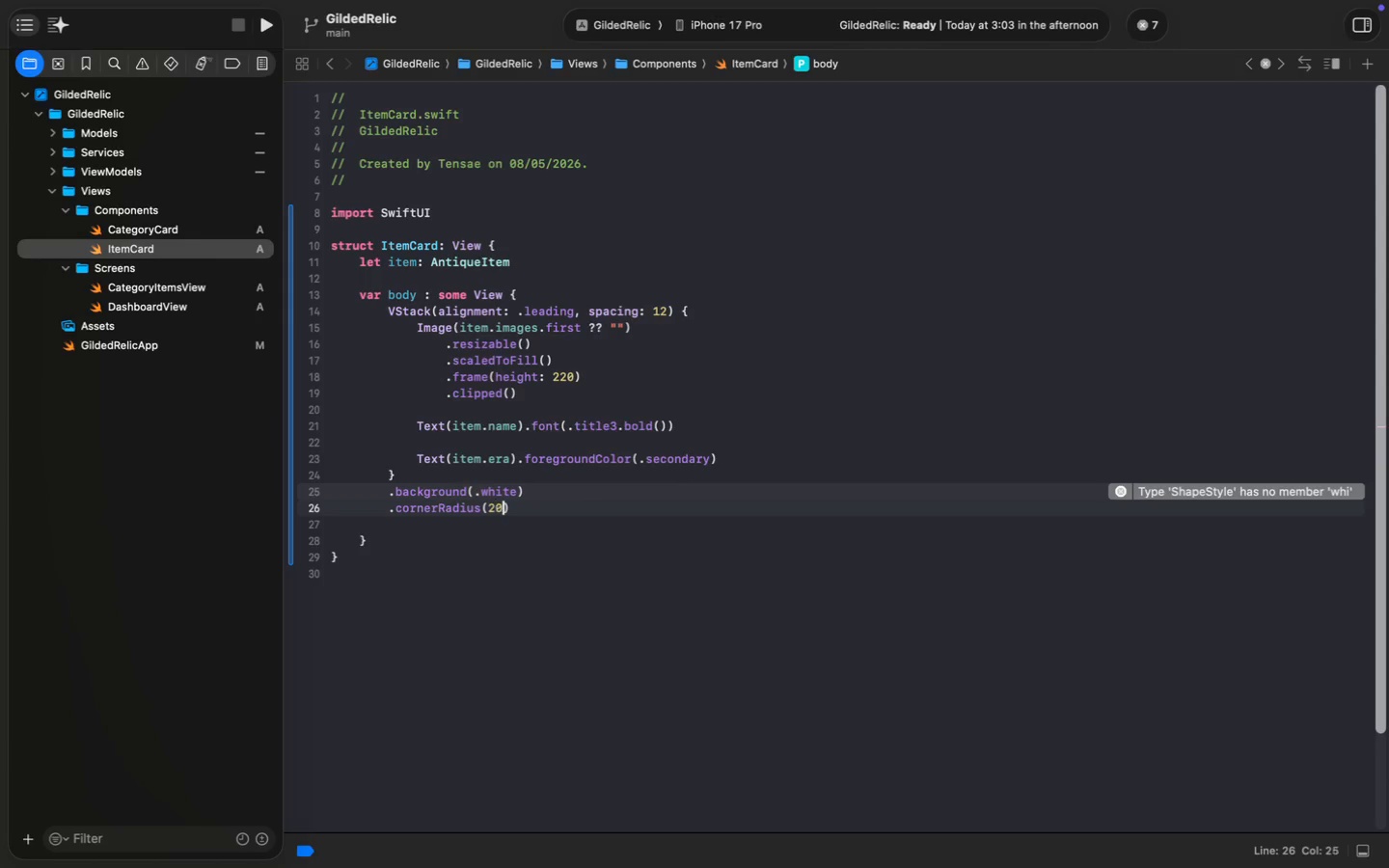 
type(20)
 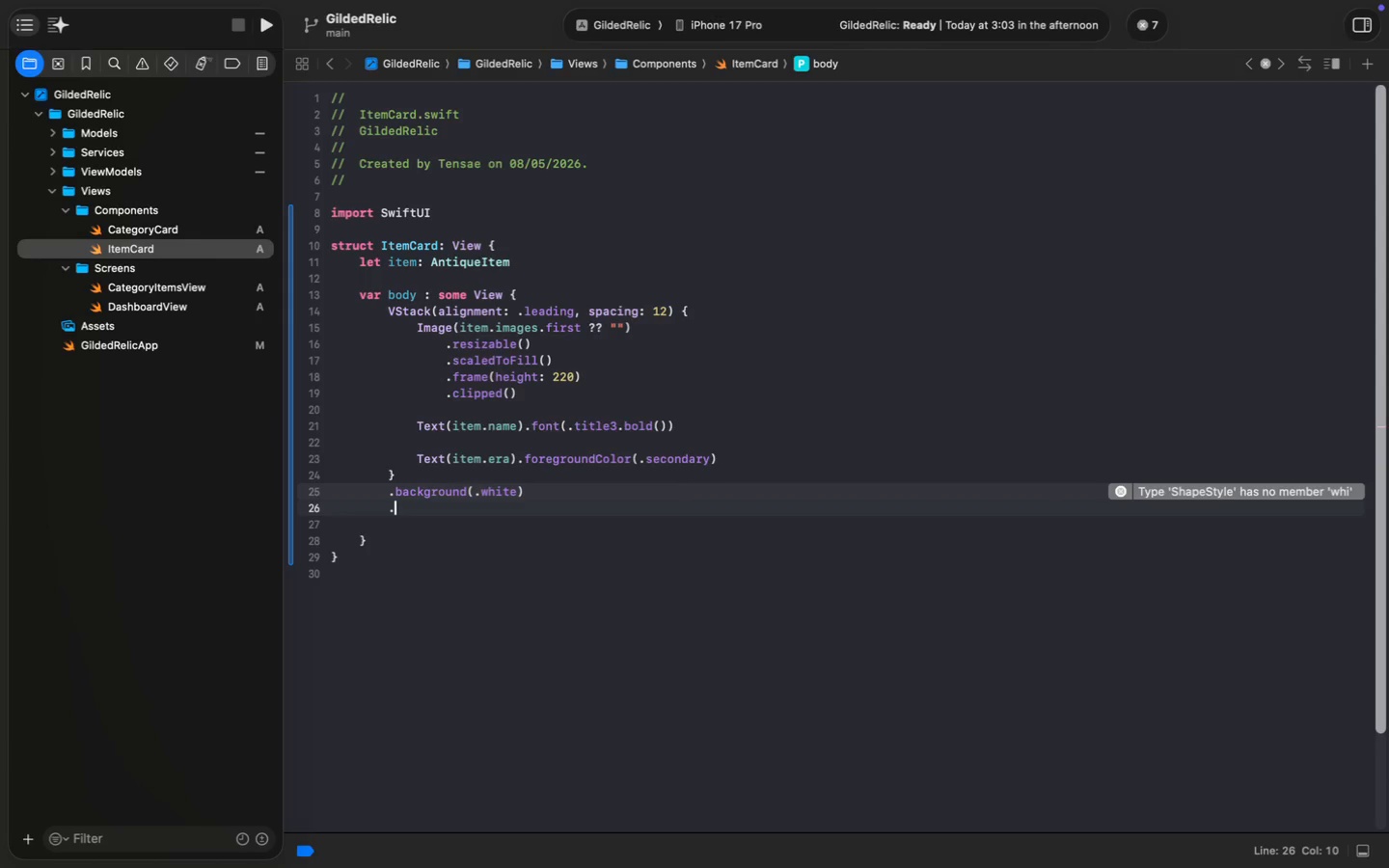 
key(ArrowRight)
 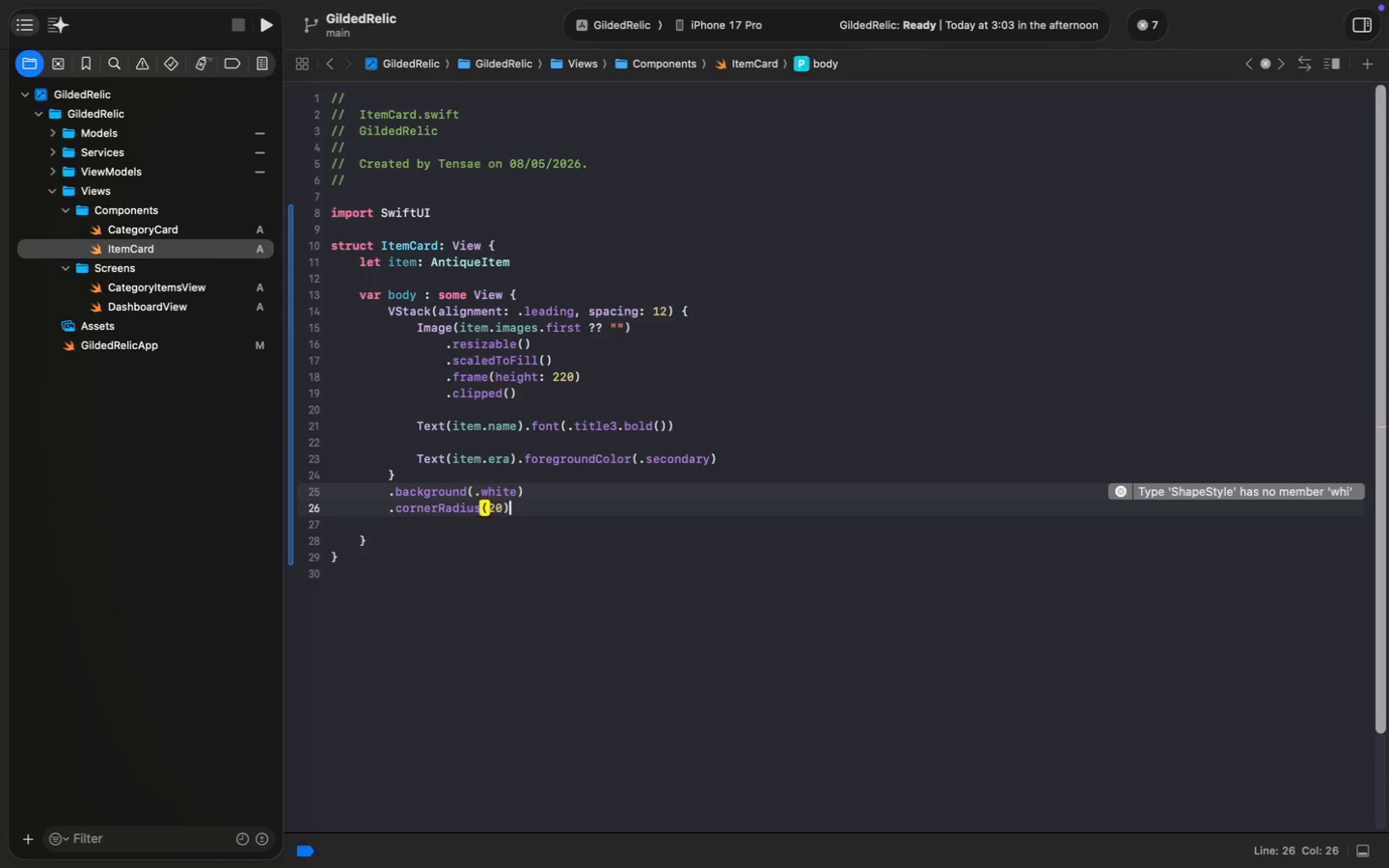 
key(Enter)
 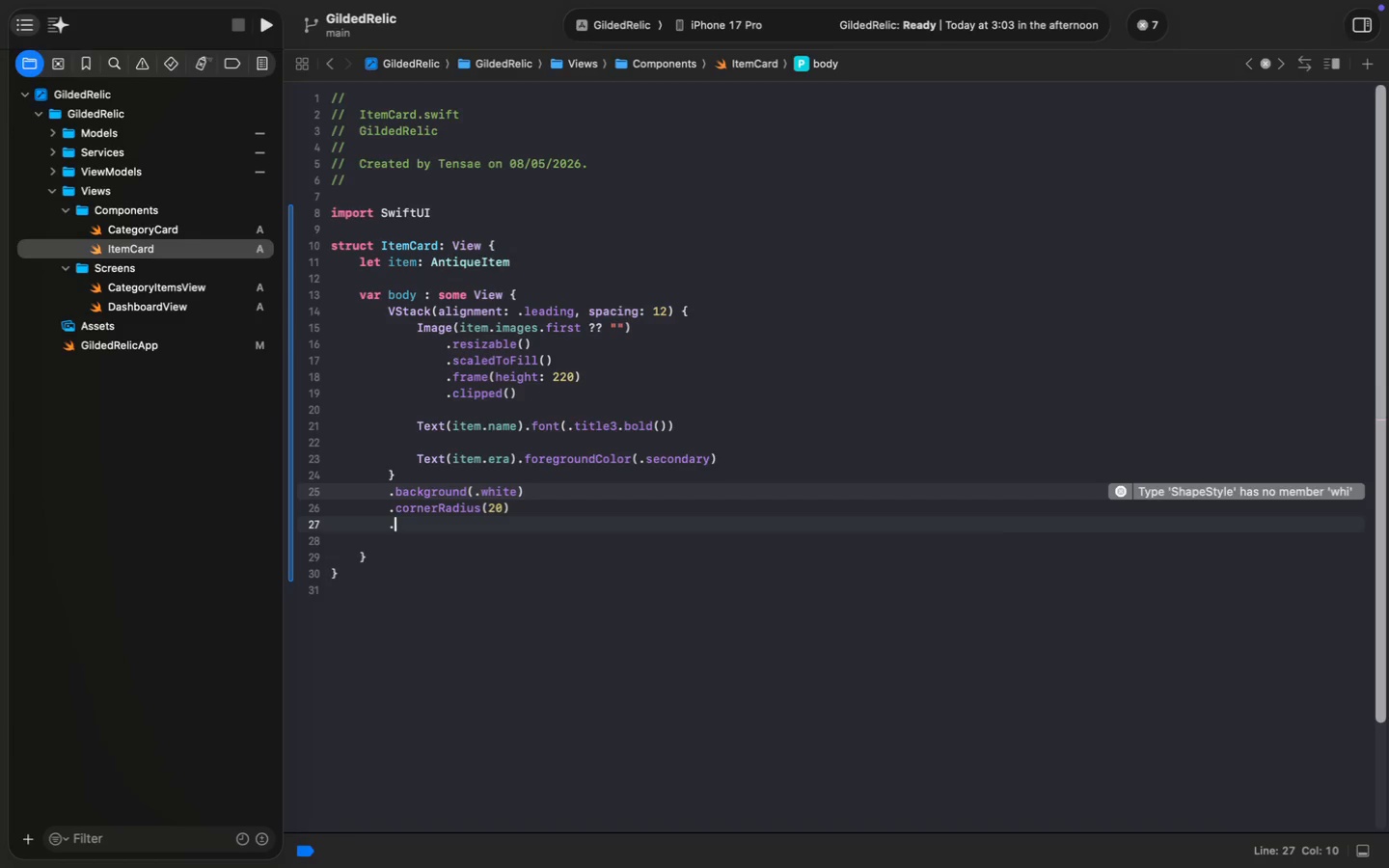 
type(.shad)
 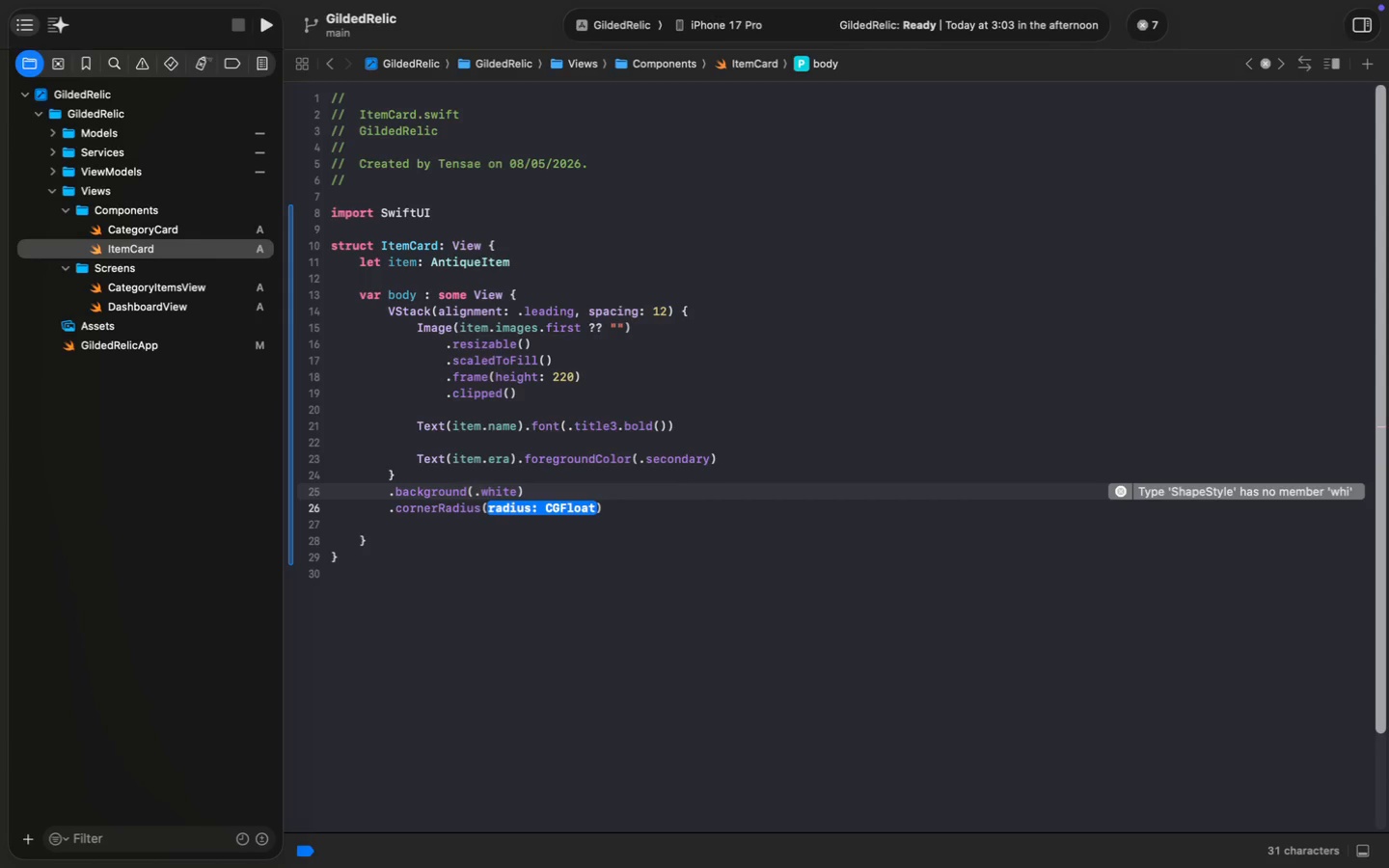 
key(Enter)
 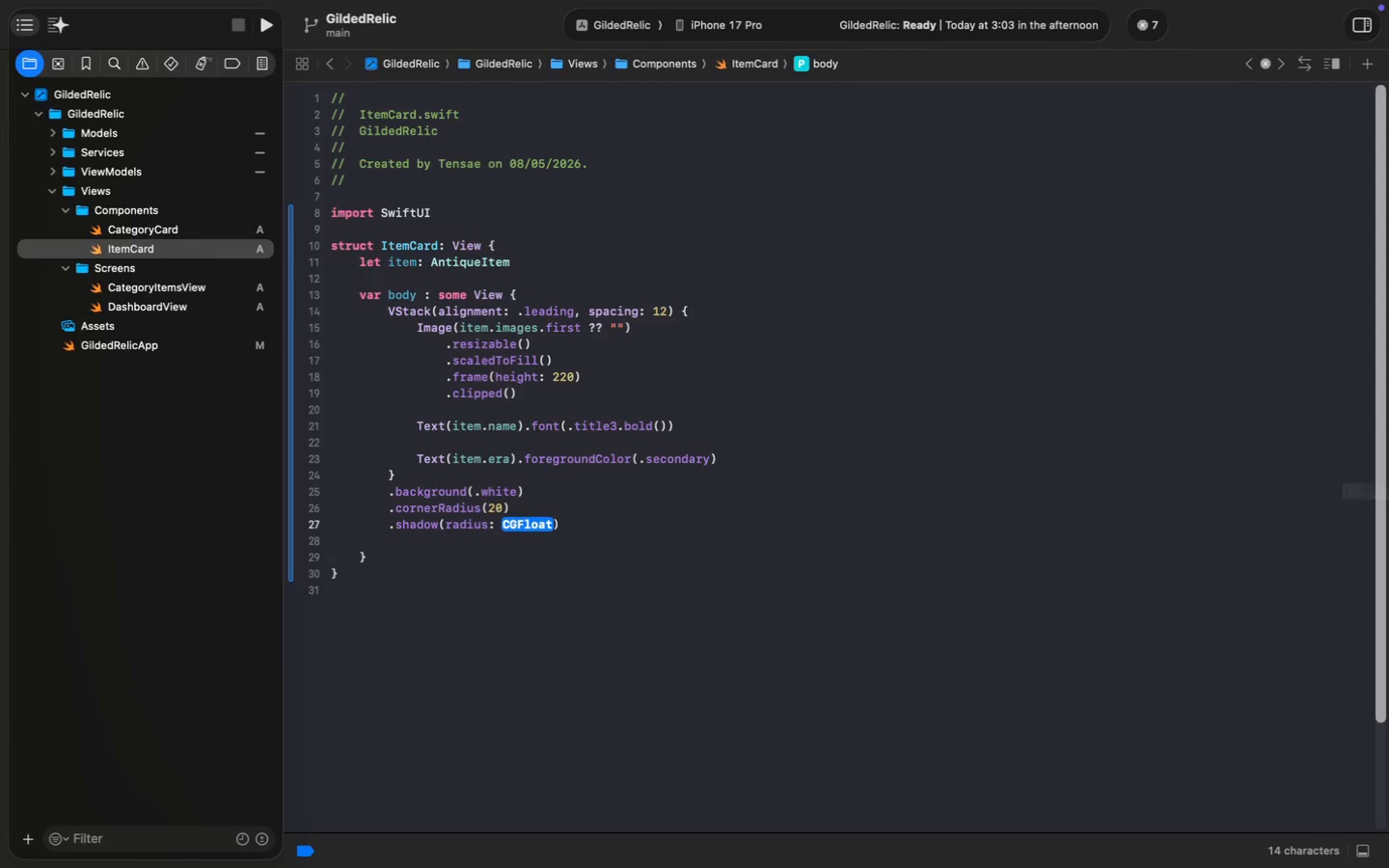 
key(5)
 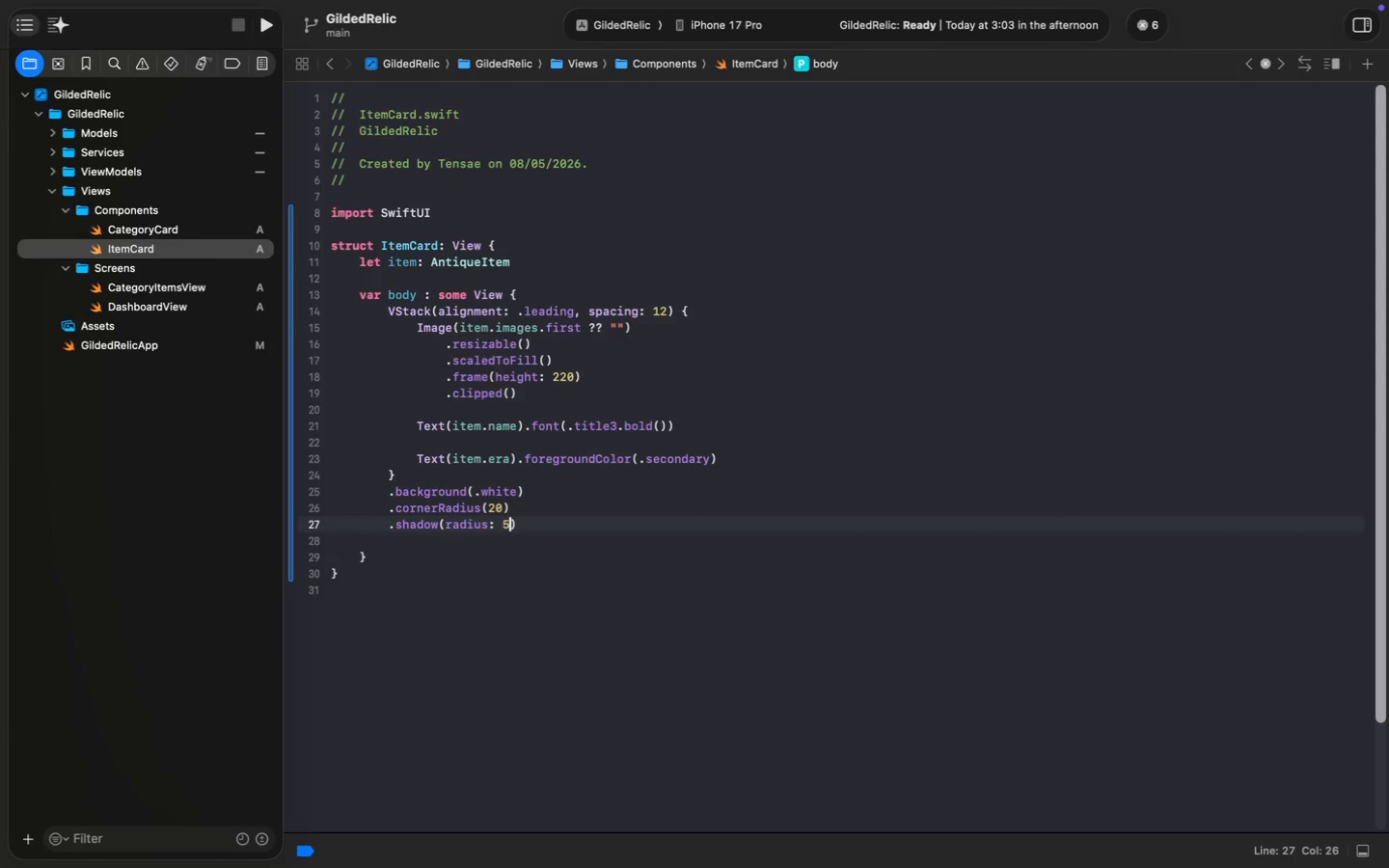 
key(Meta+S)
 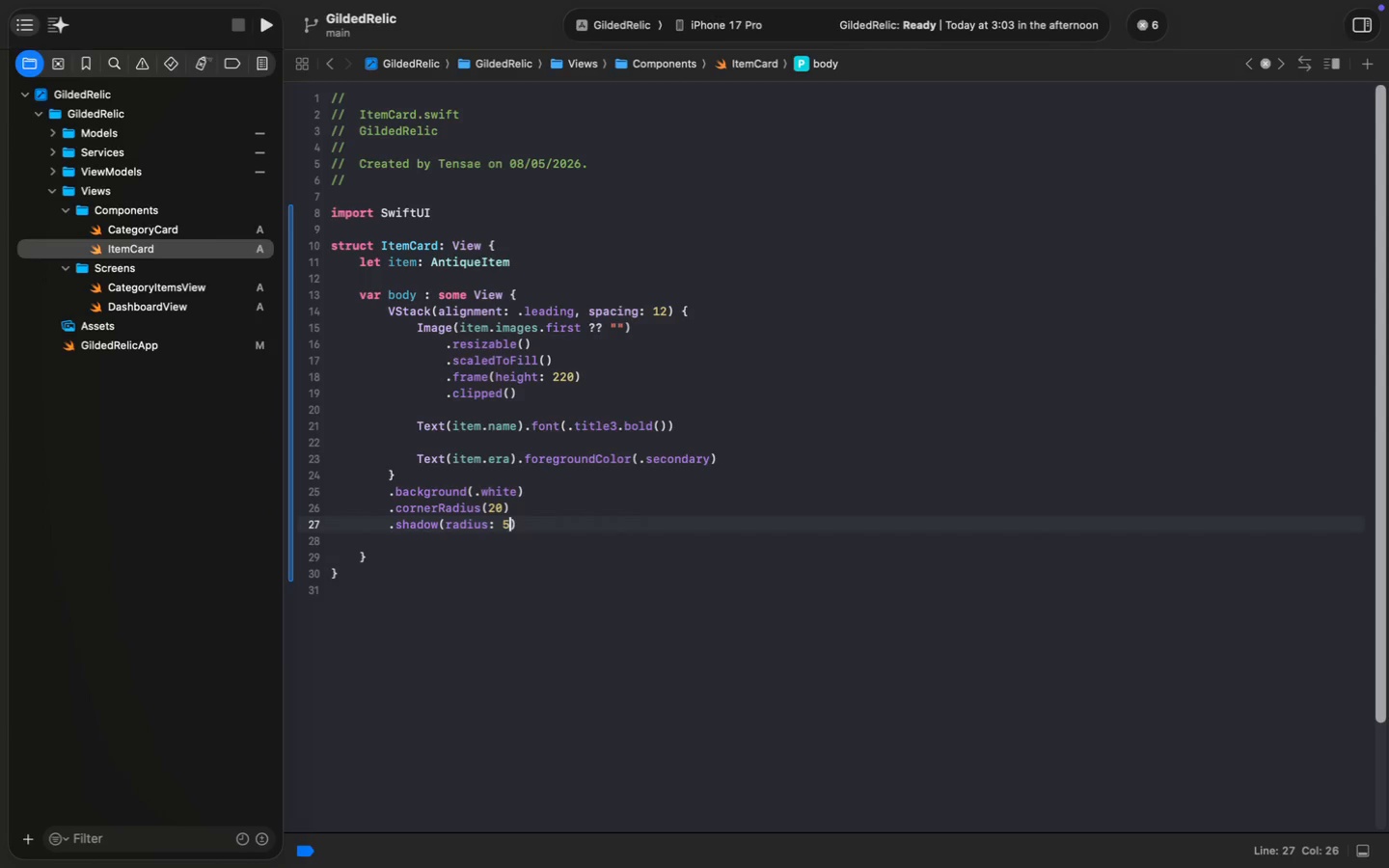 
key(Meta+S)
 